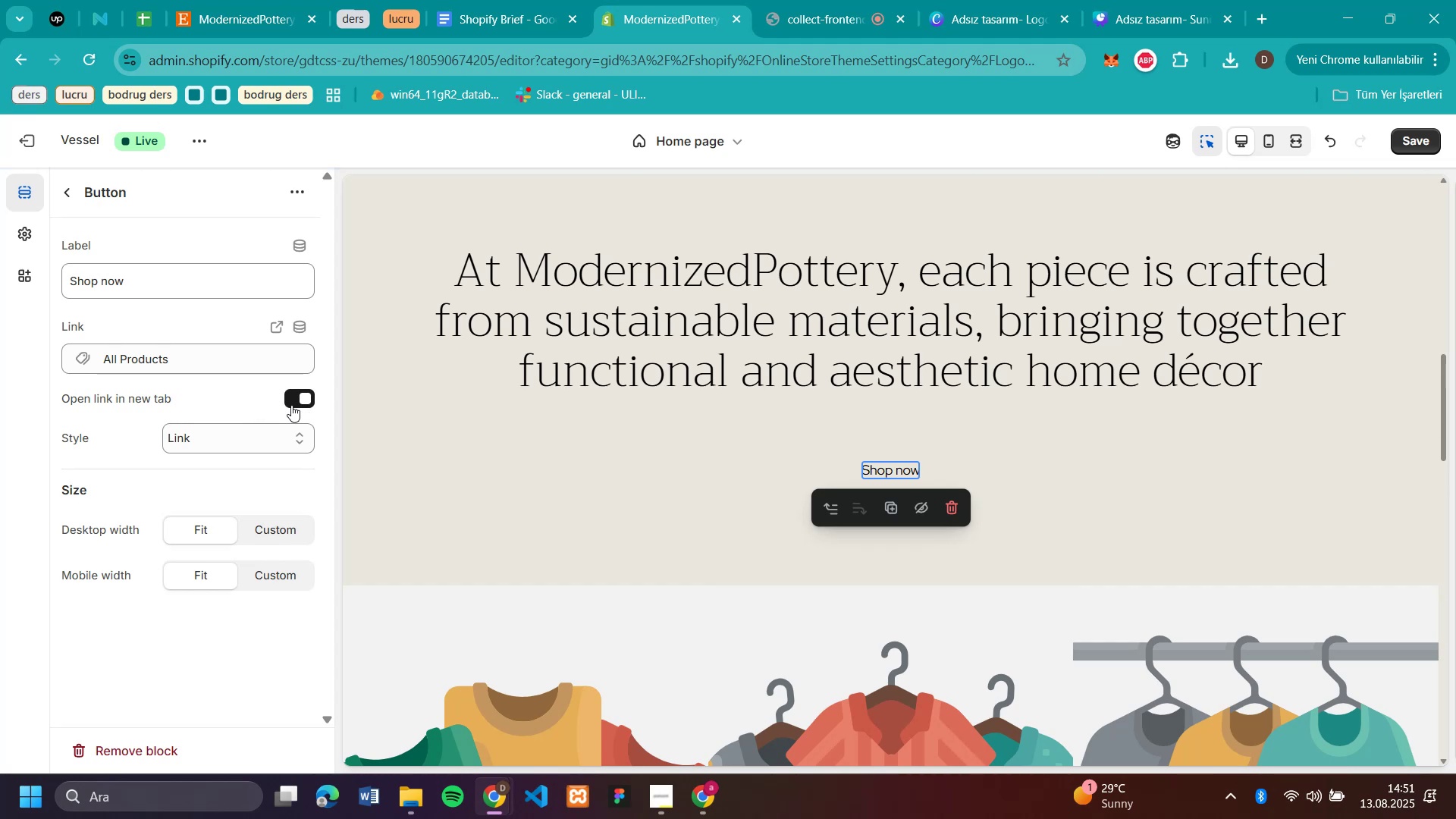 
left_click([291, 405])
 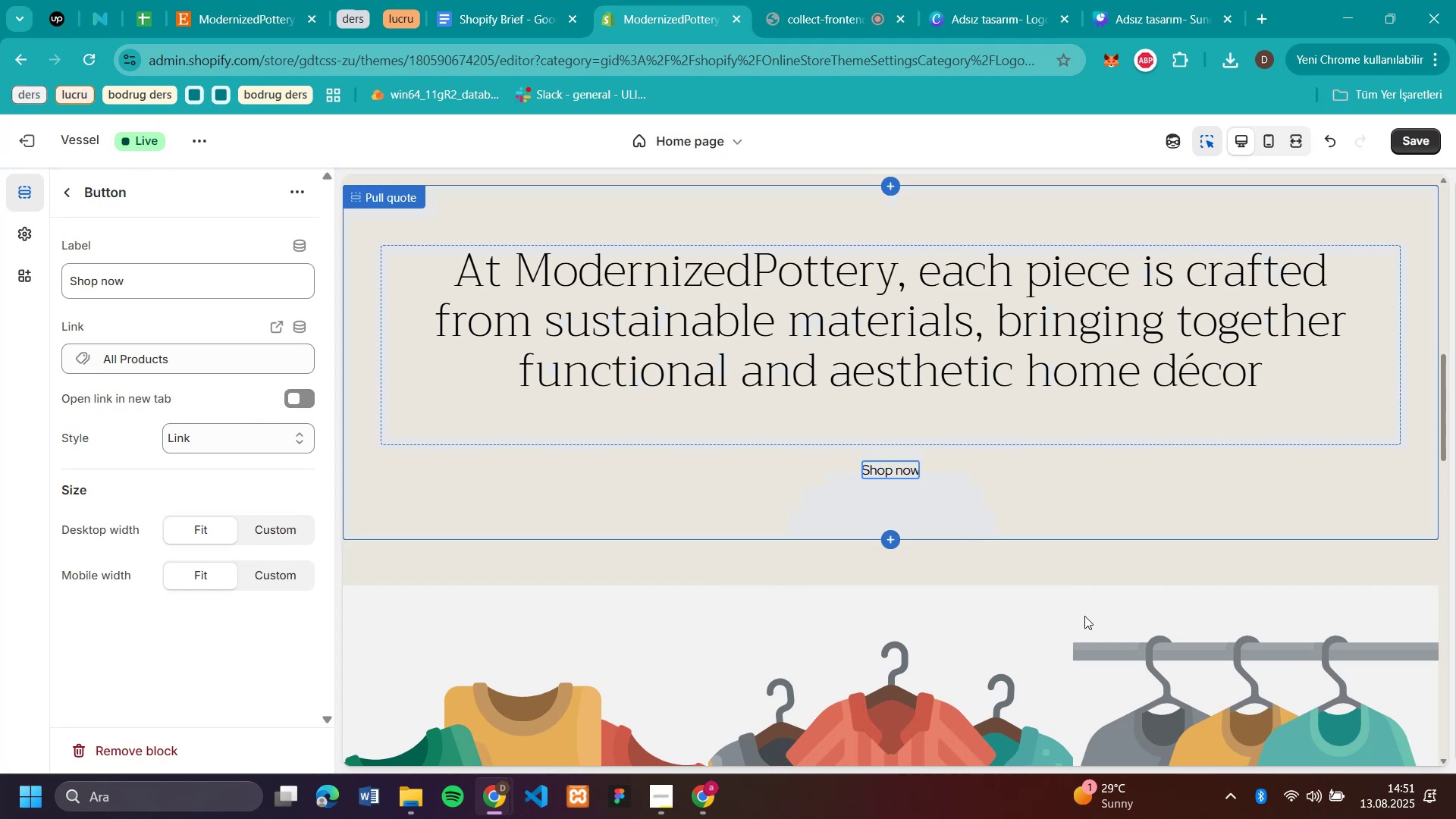 
scroll: coordinate [1337, 581], scroll_direction: none, amount: 0.0
 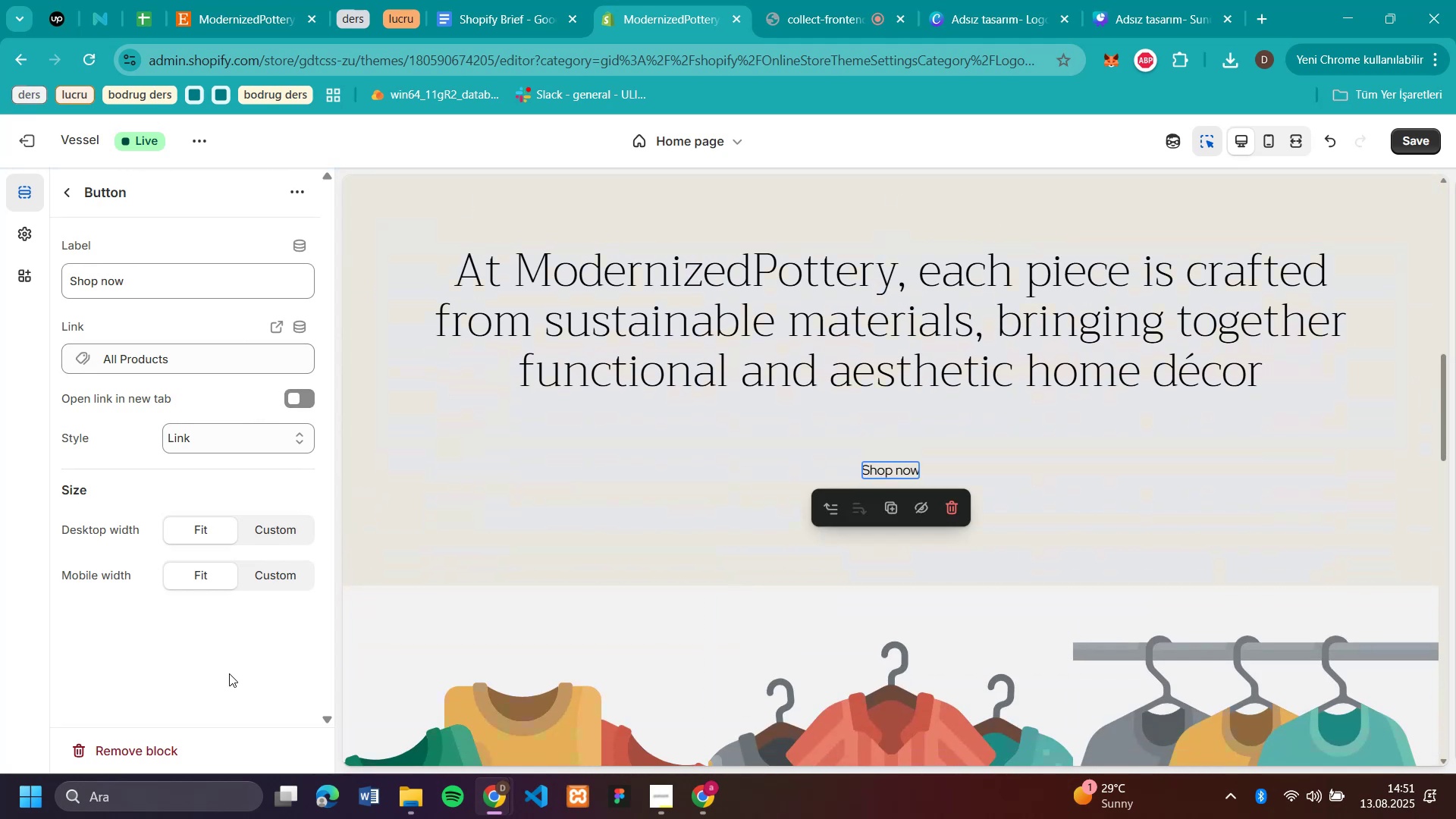 
left_click([229, 673])
 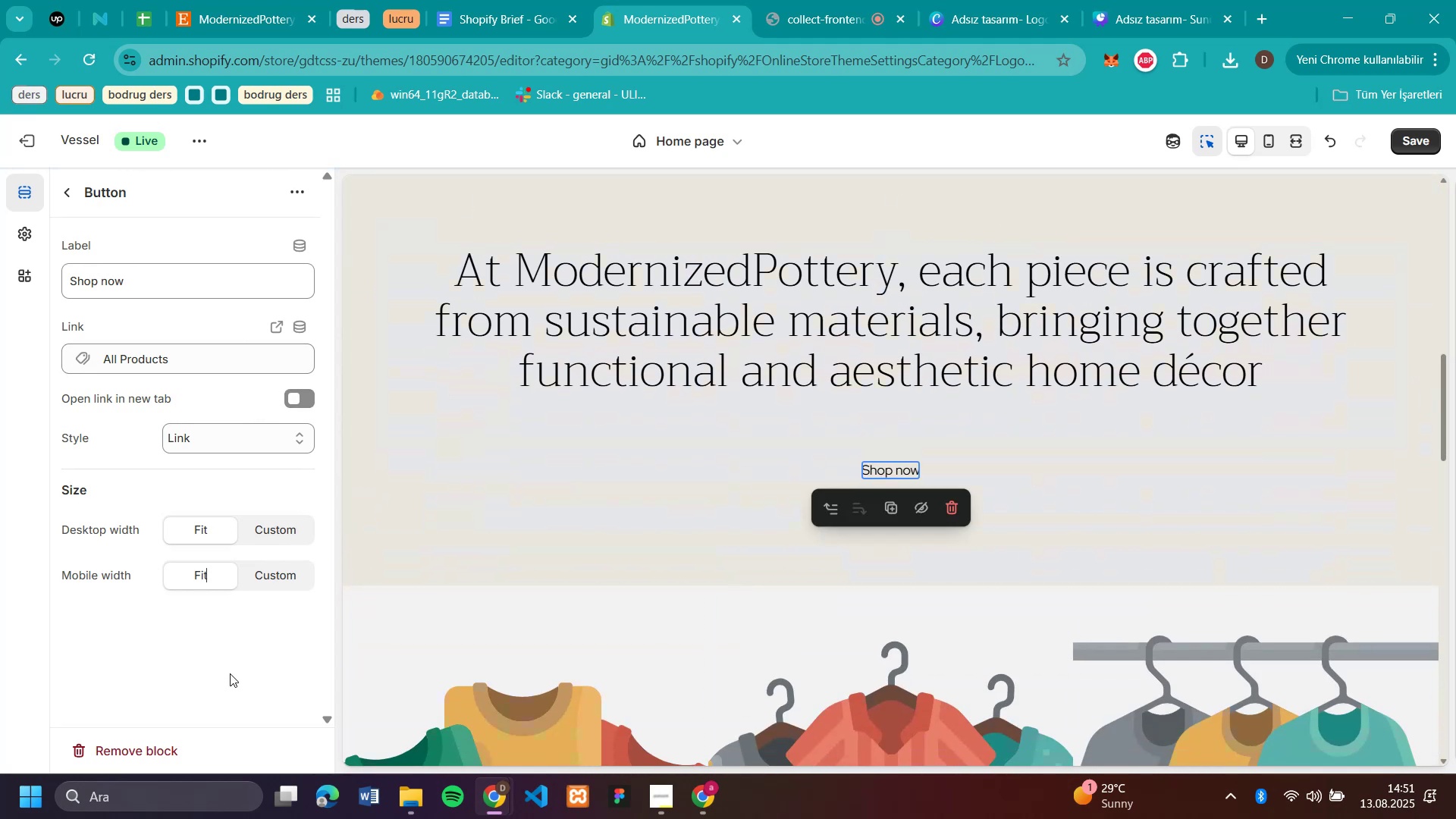 
scroll: coordinate [1346, 334], scroll_direction: down, amount: 7.0
 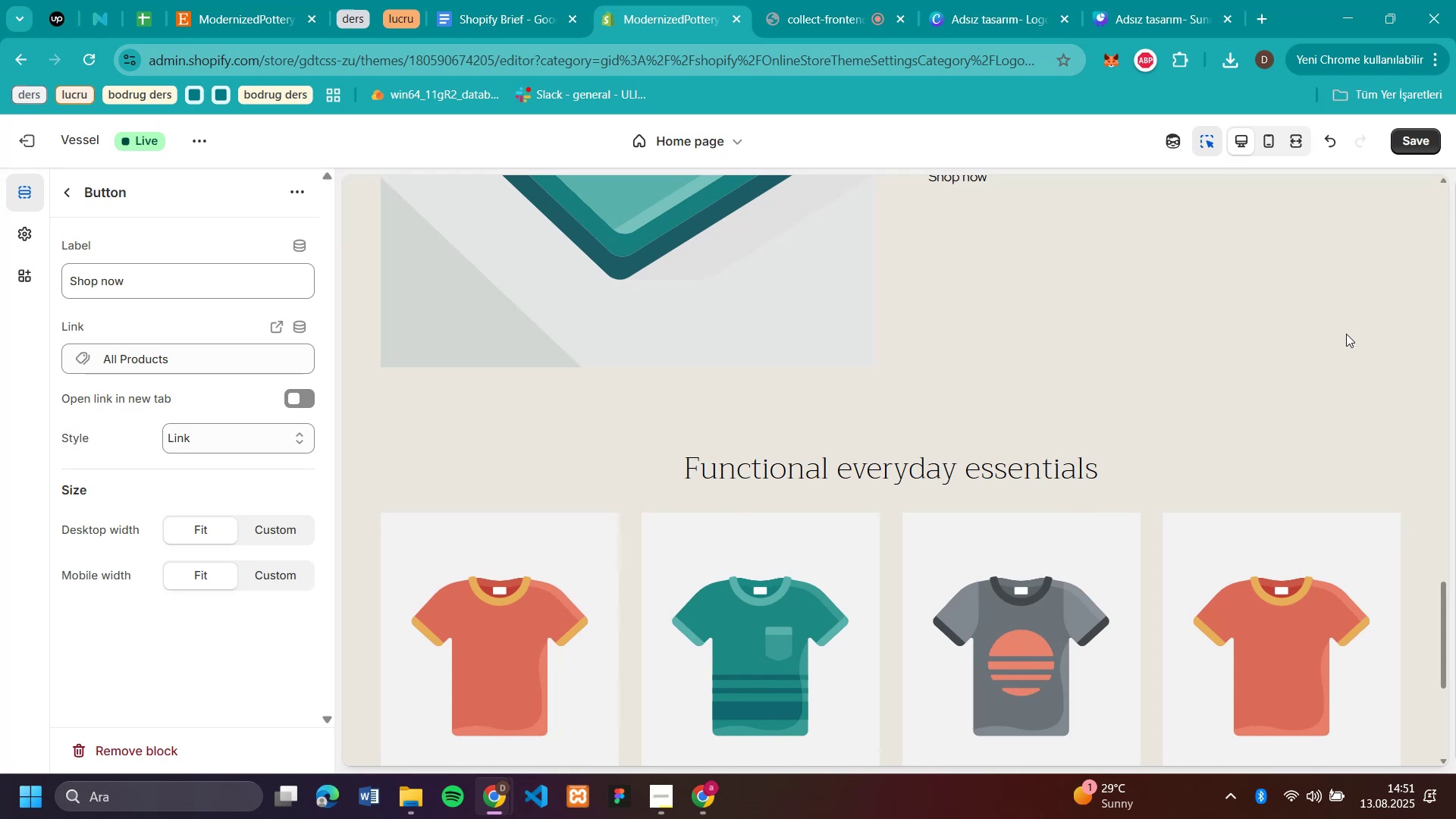 
scroll: coordinate [1346, 334], scroll_direction: up, amount: 6.0
 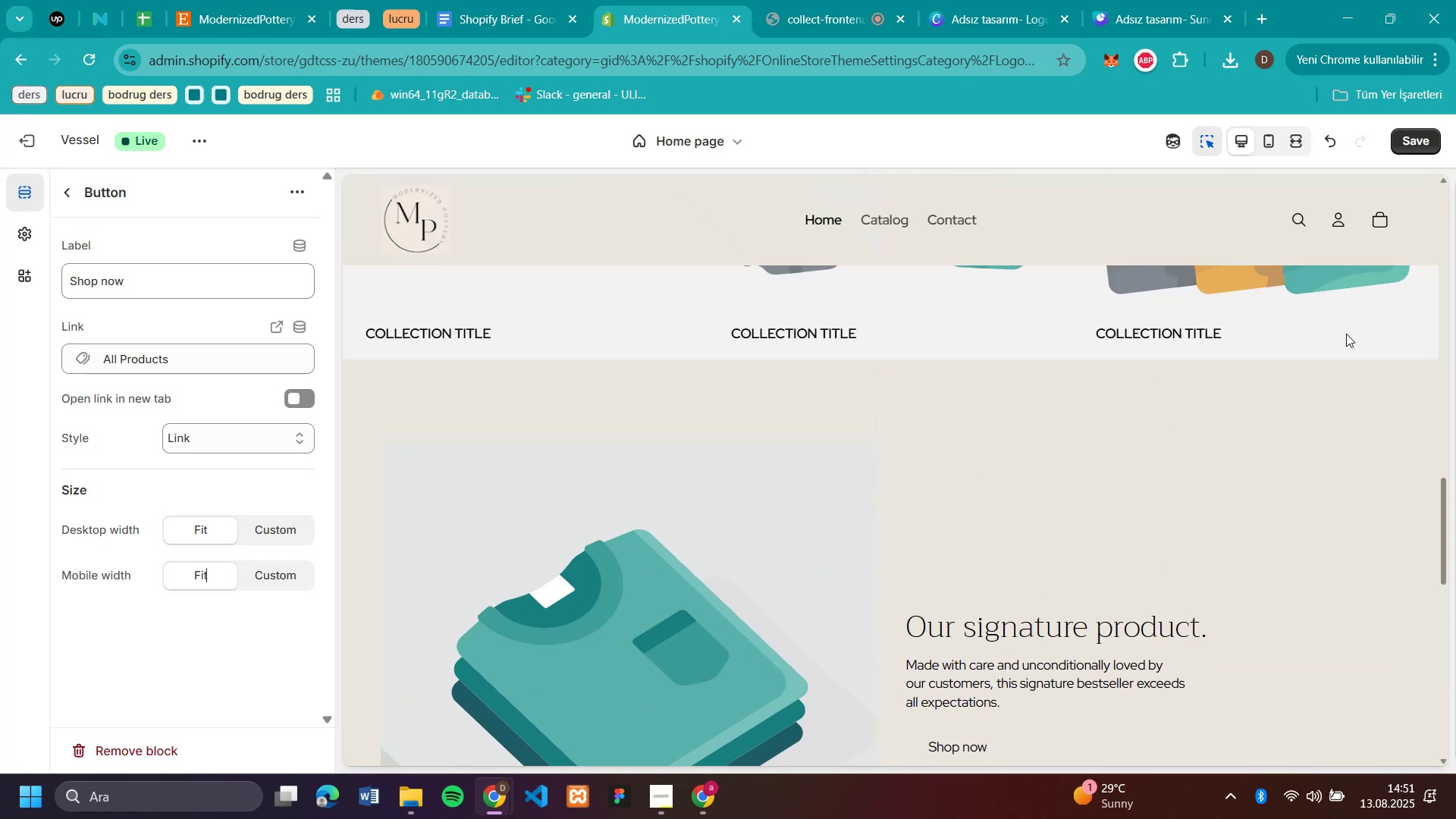 
scroll: coordinate [1346, 334], scroll_direction: down, amount: 8.0
 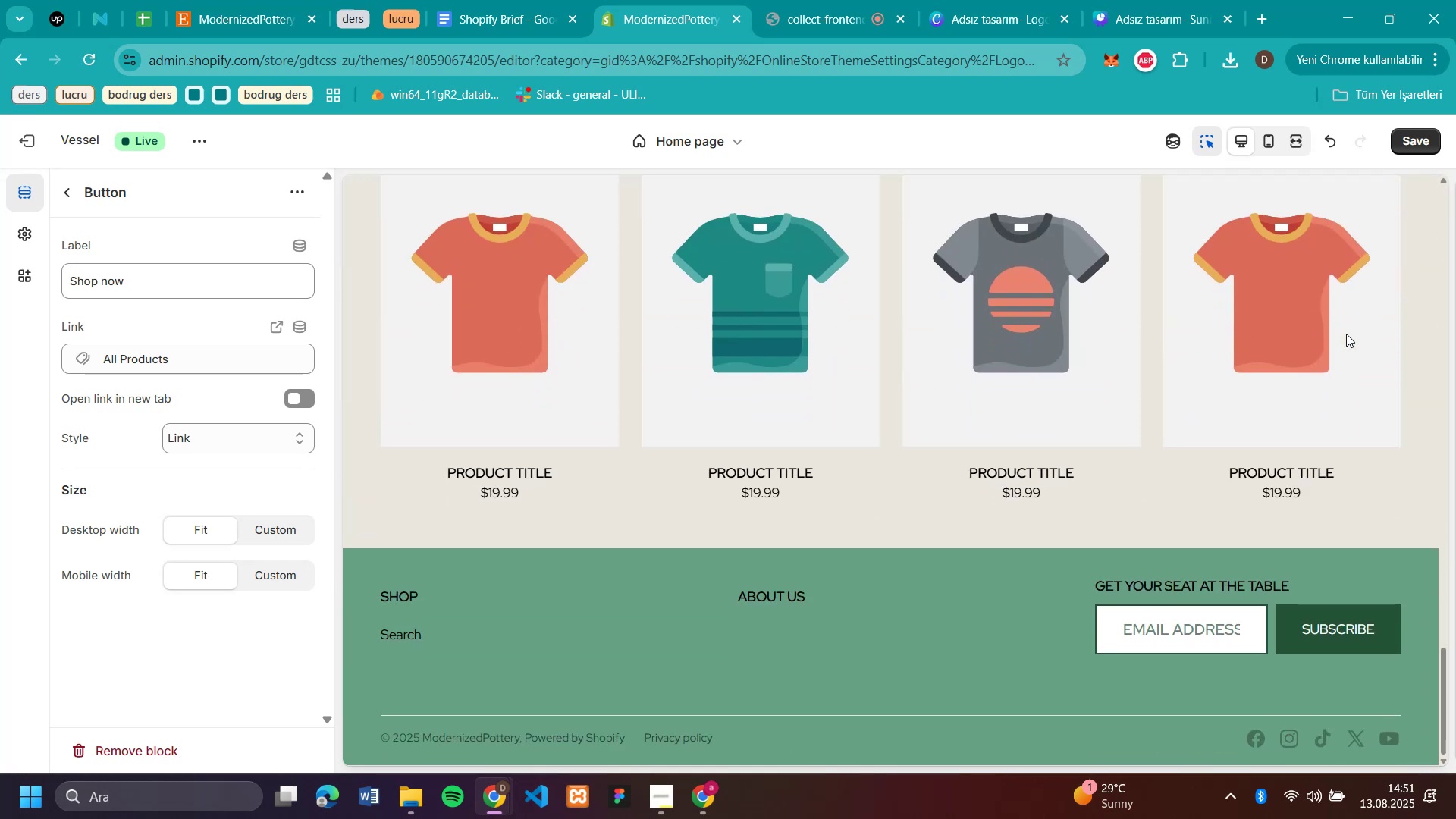 
scroll: coordinate [1346, 334], scroll_direction: up, amount: 33.0
 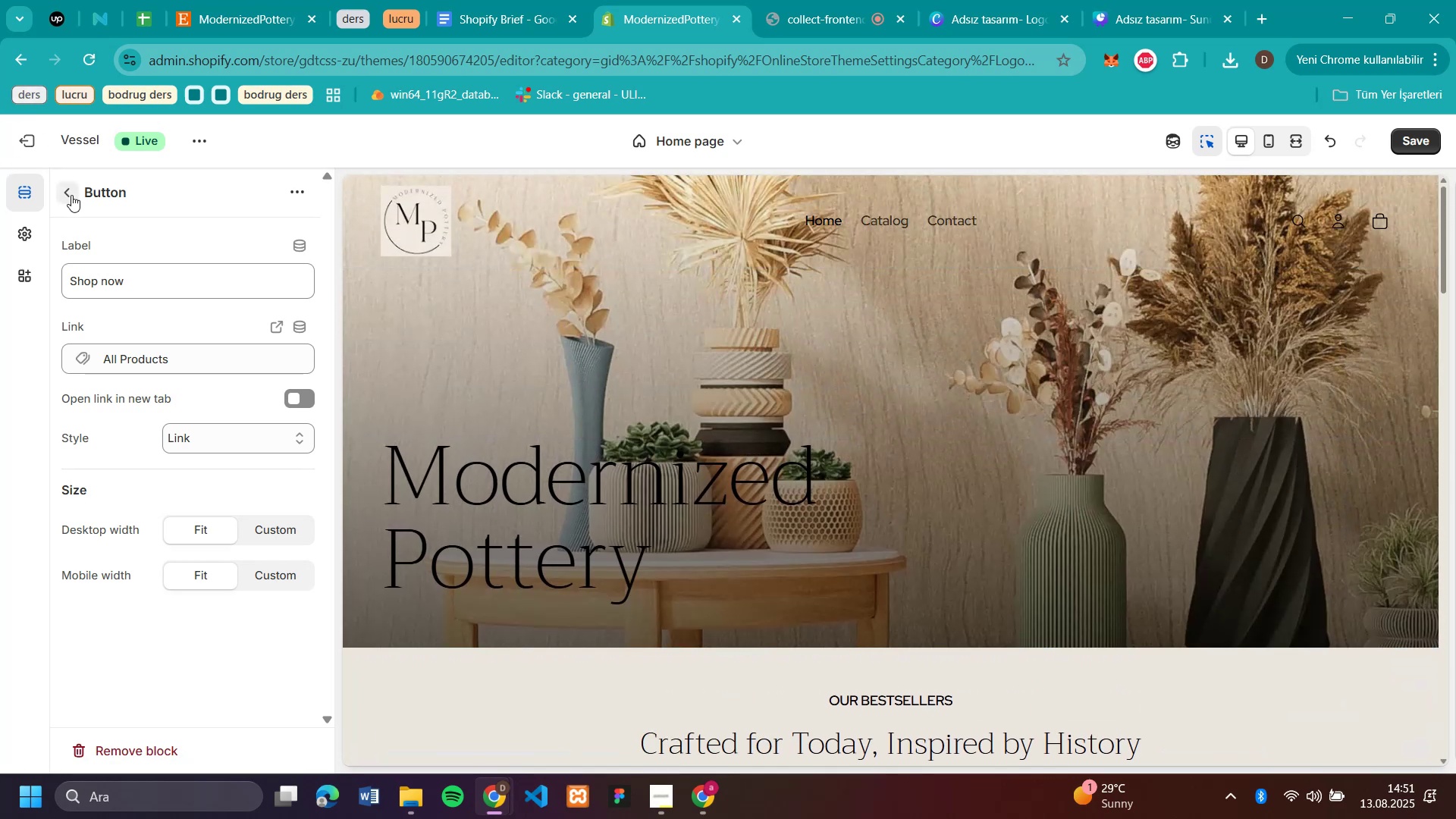 
left_click([71, 195])
 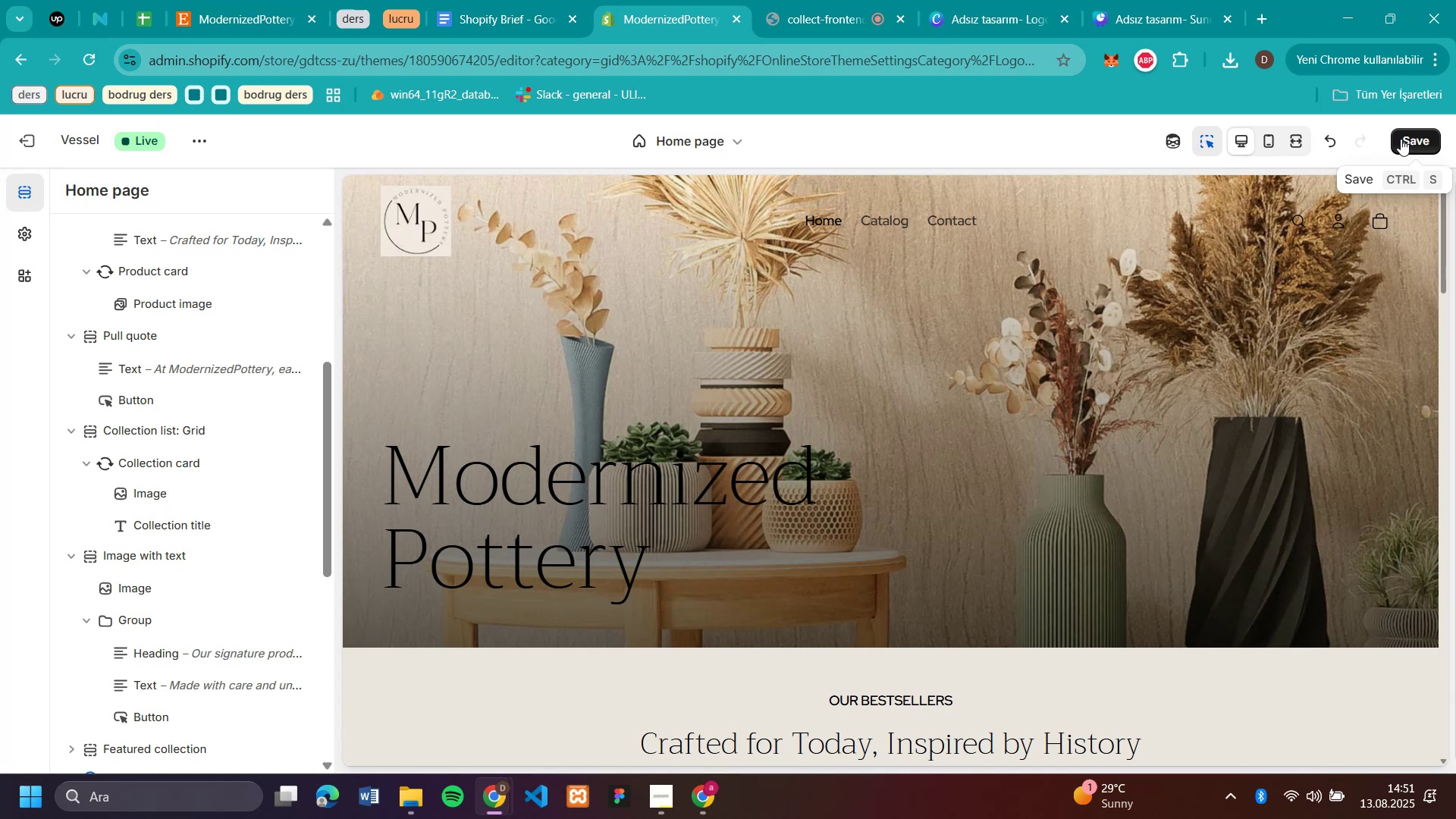 
left_click([1401, 139])
 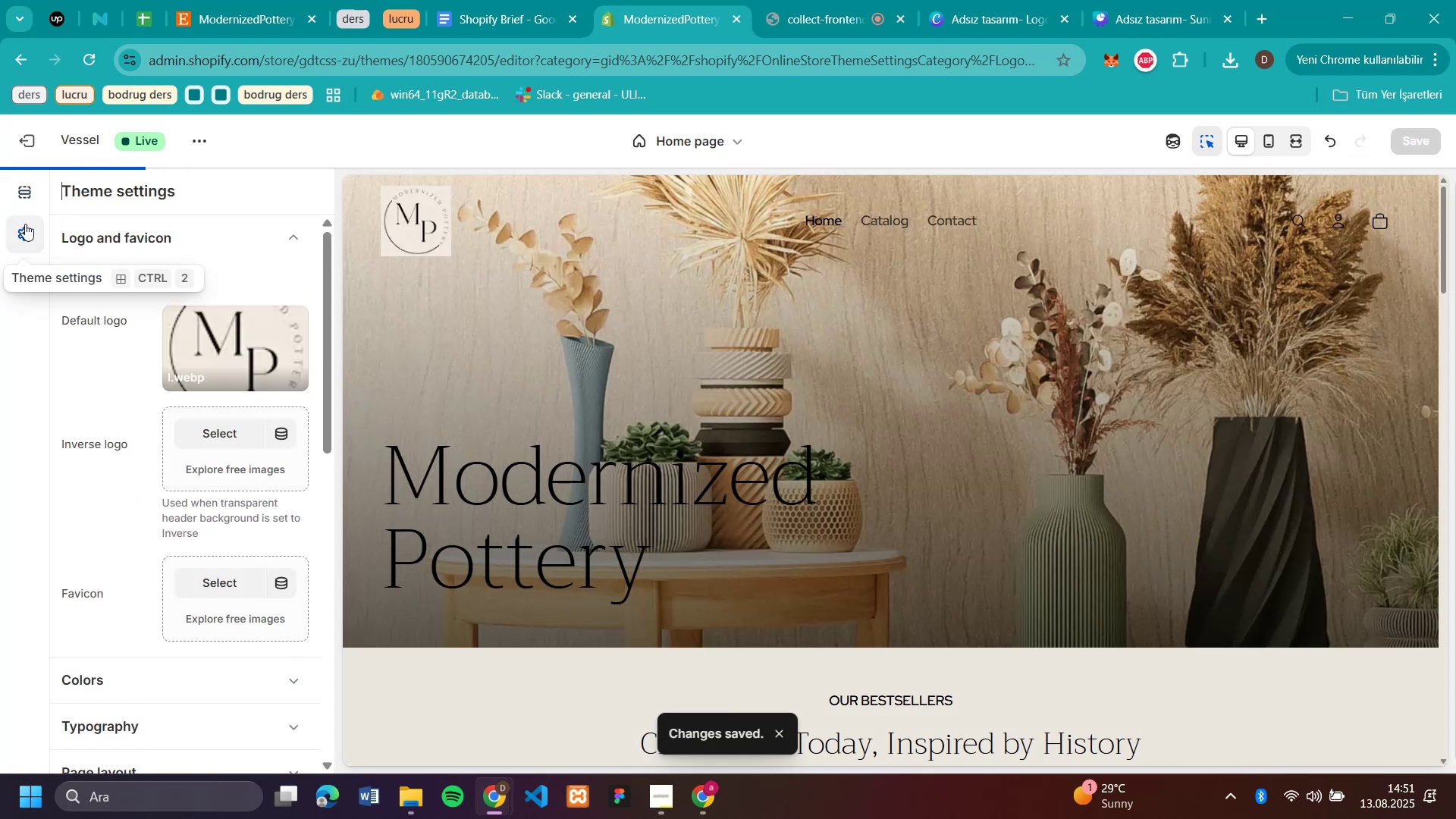 
left_click([292, 234])
 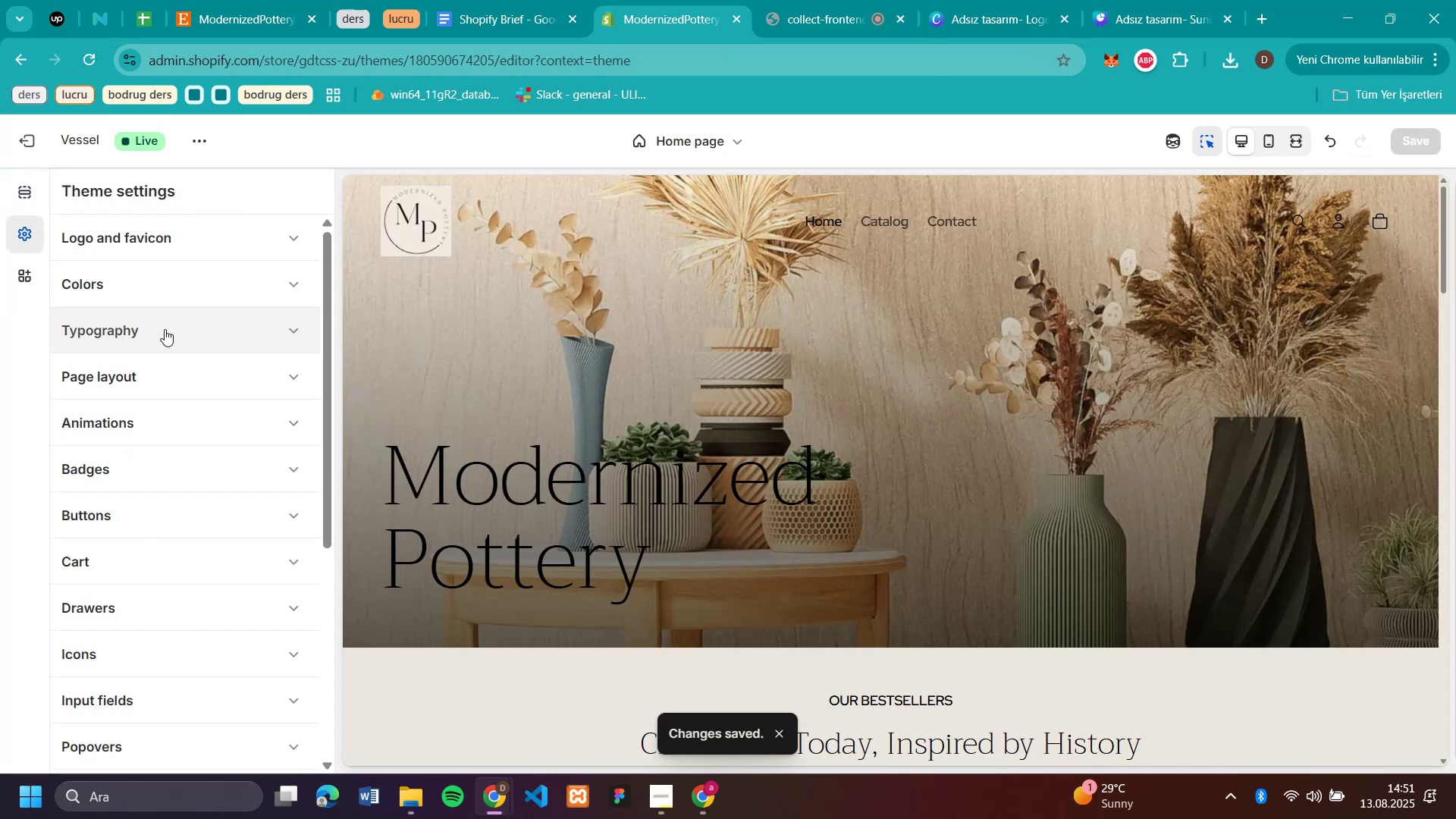 
left_click([165, 329])
 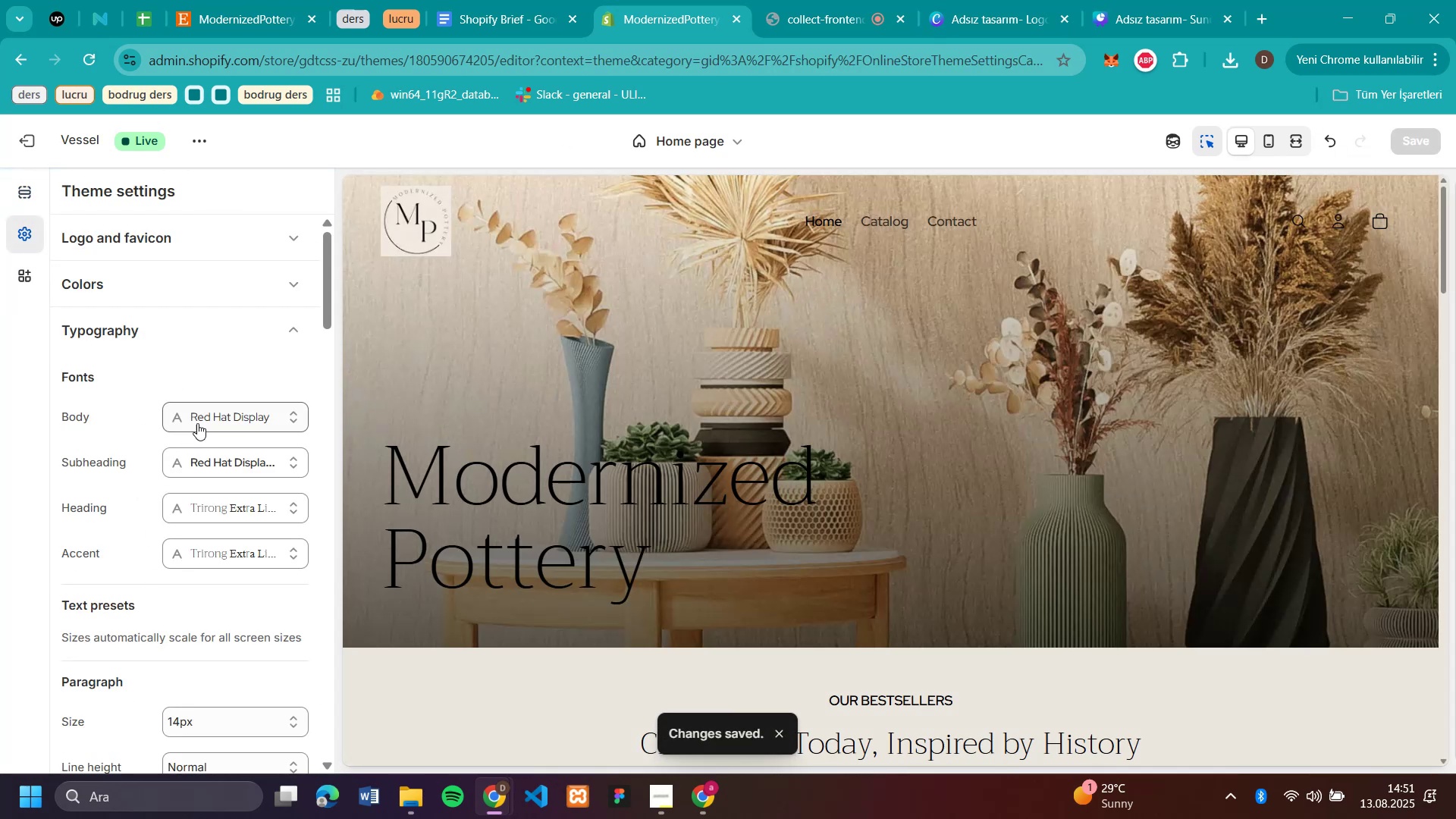 
left_click([206, 416])
 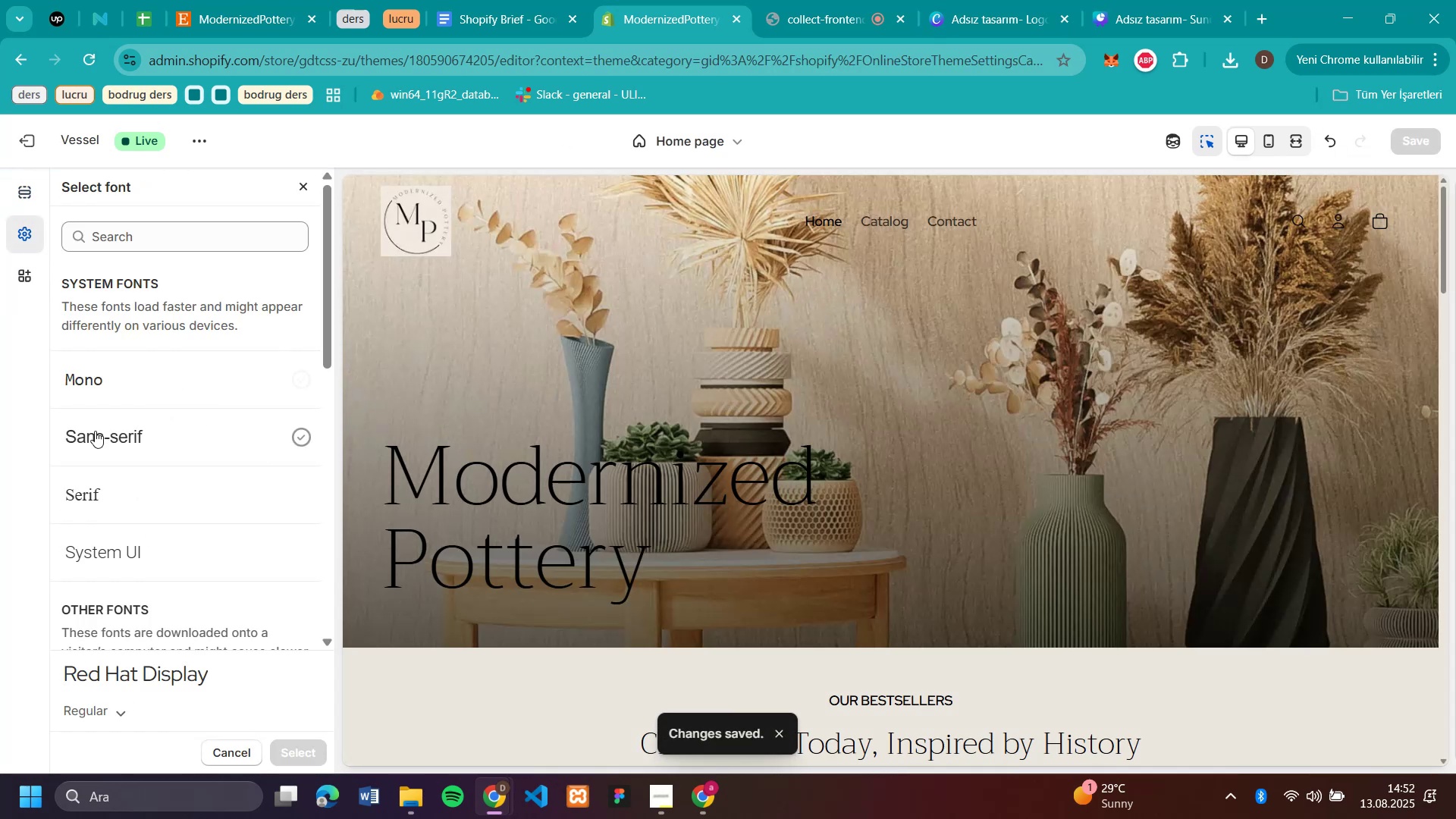 
left_click([95, 431])
 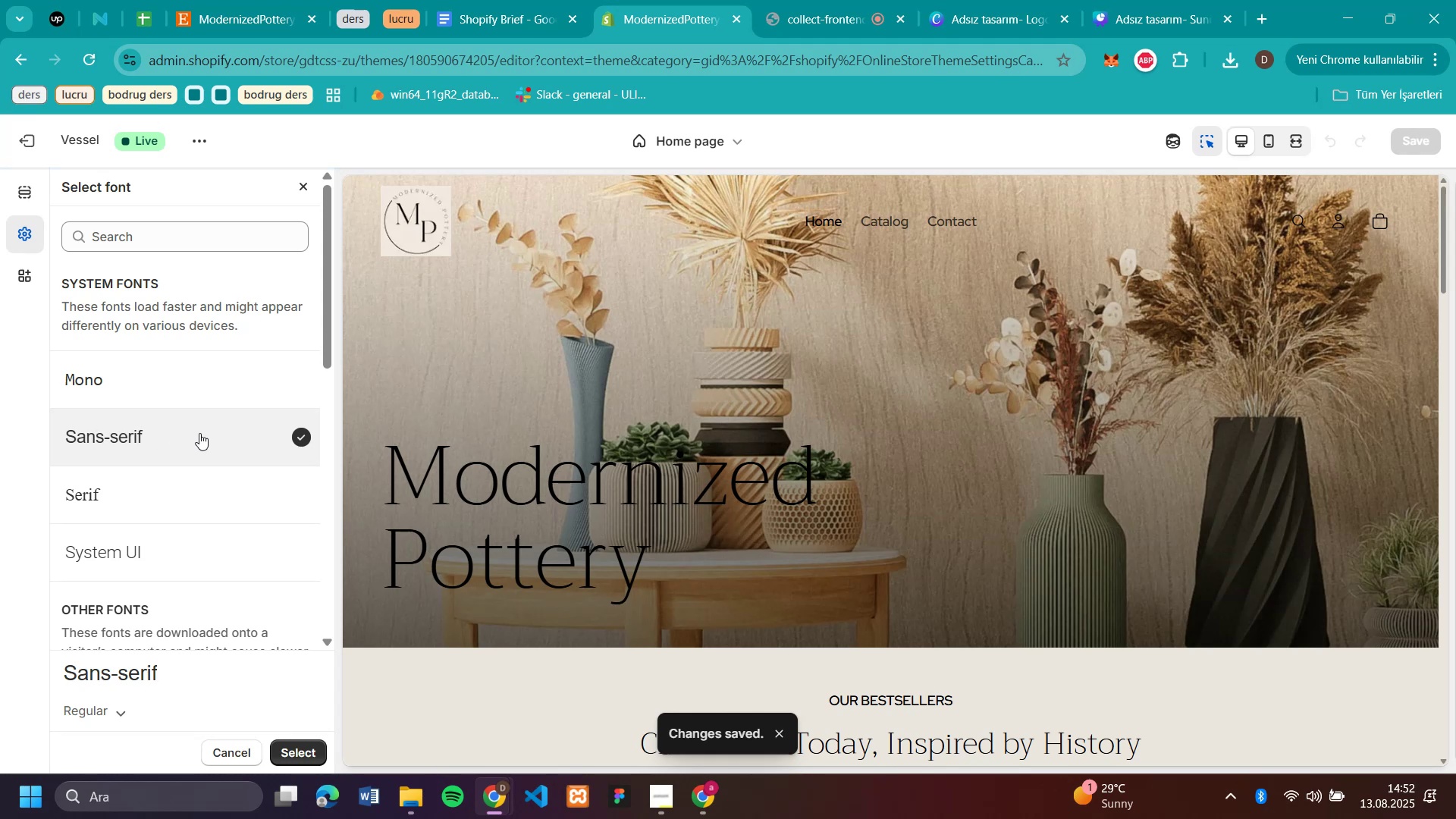 
scroll: coordinate [151, 437], scroll_direction: down, amount: 5.0
 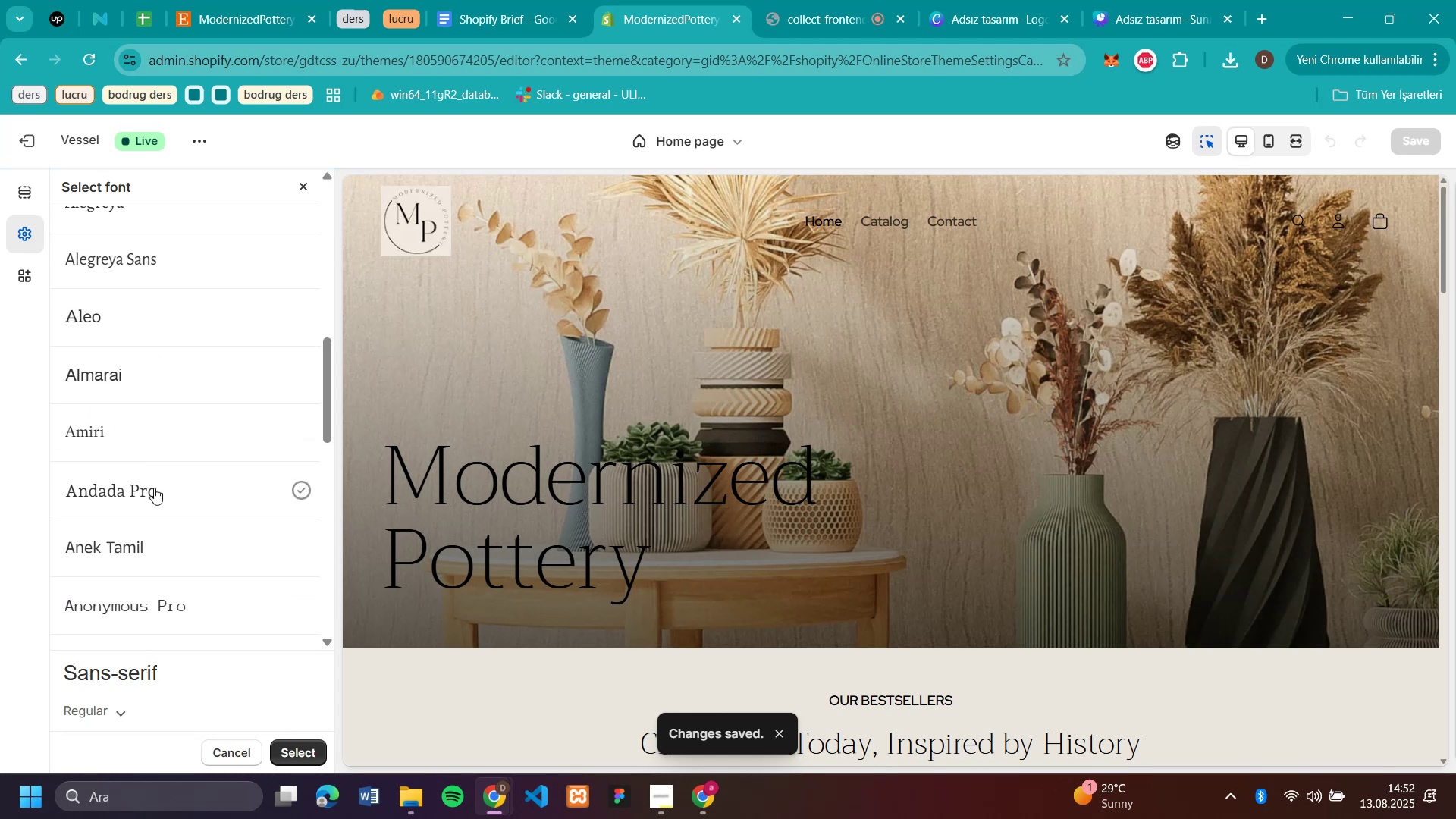 
left_click([154, 488])
 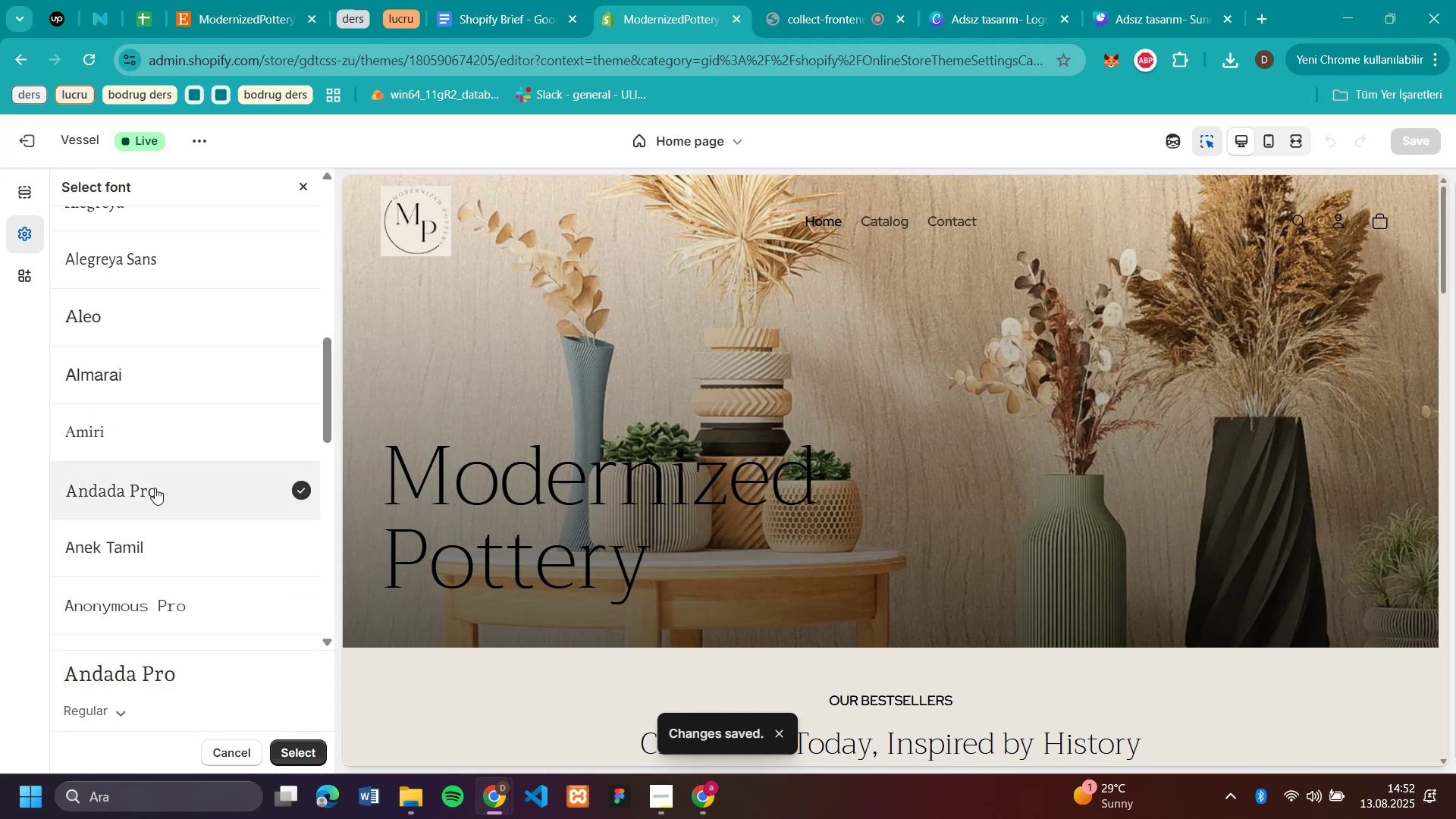 
scroll: coordinate [149, 444], scroll_direction: down, amount: 12.0
 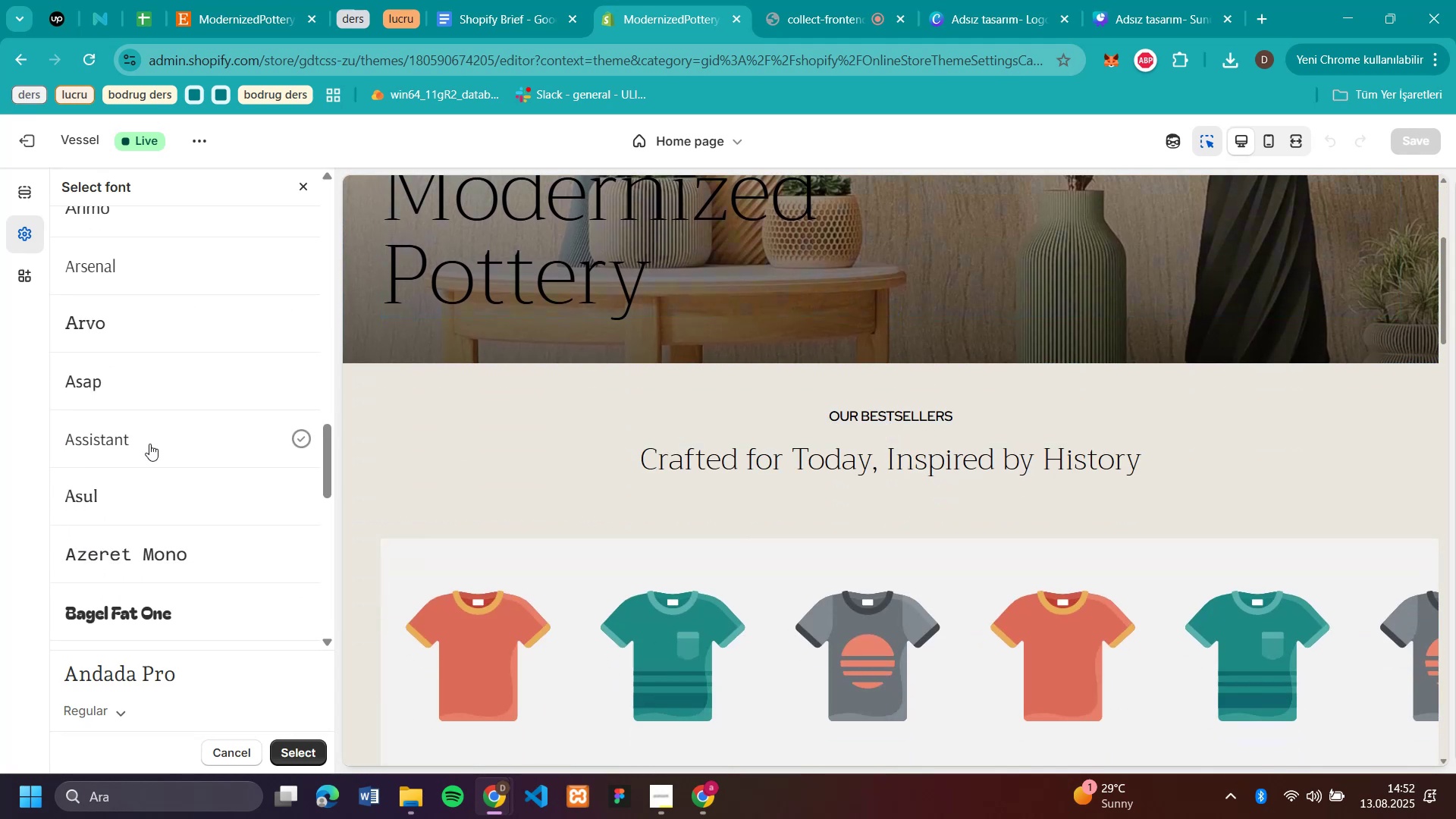 
scroll: coordinate [1031, 430], scroll_direction: up, amount: 10.0
 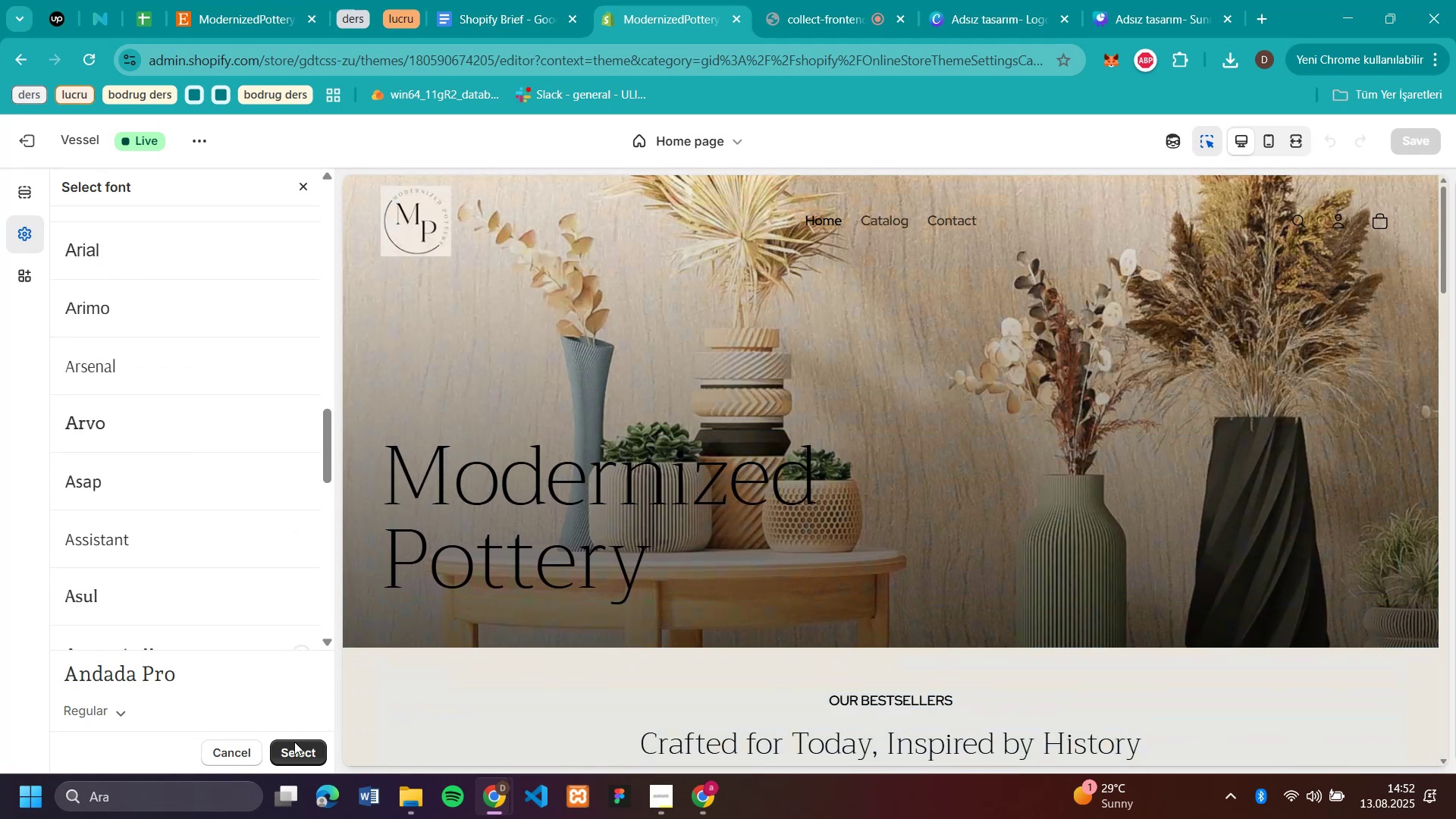 
left_click([294, 758])
 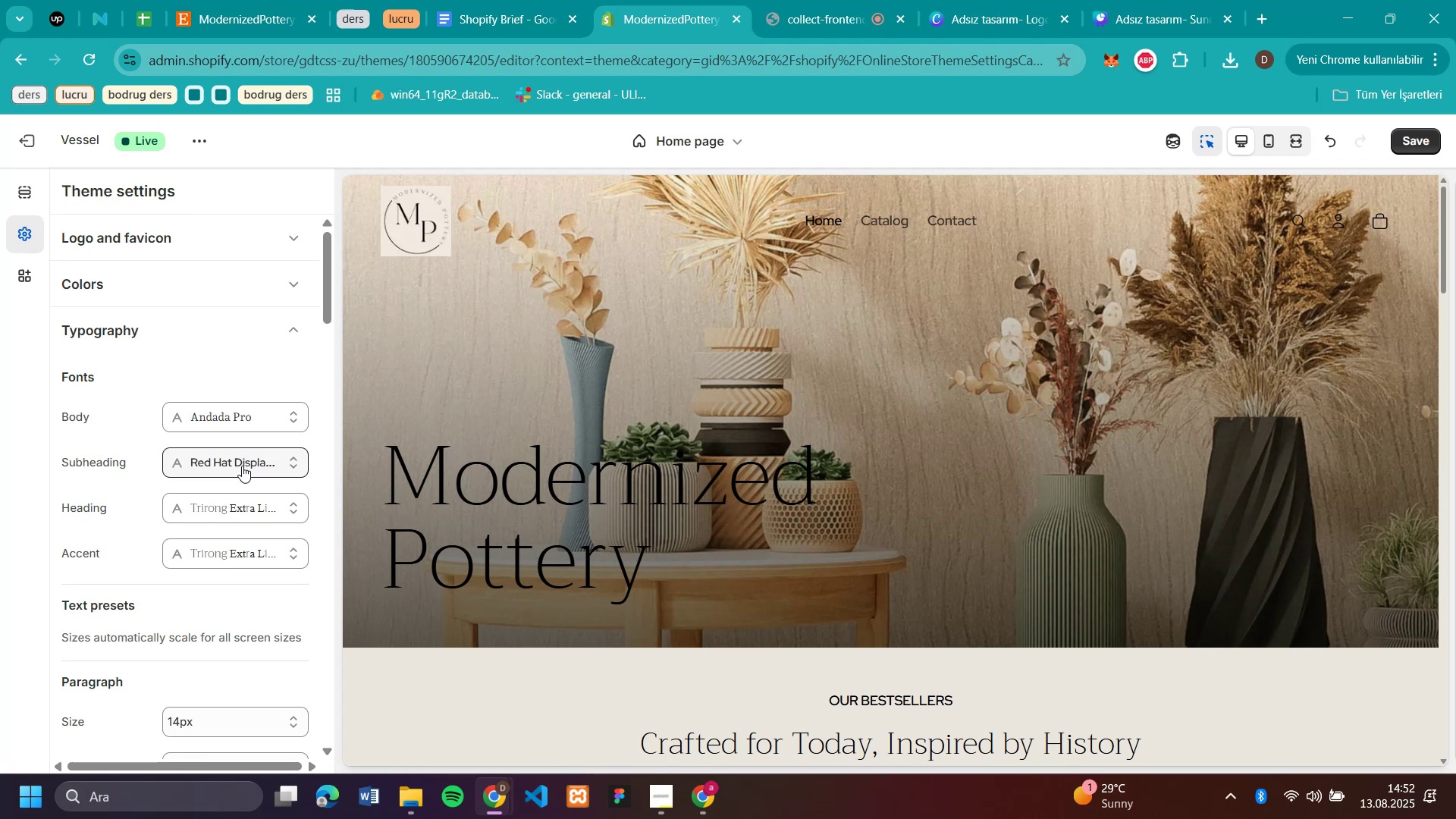 
left_click([242, 466])
 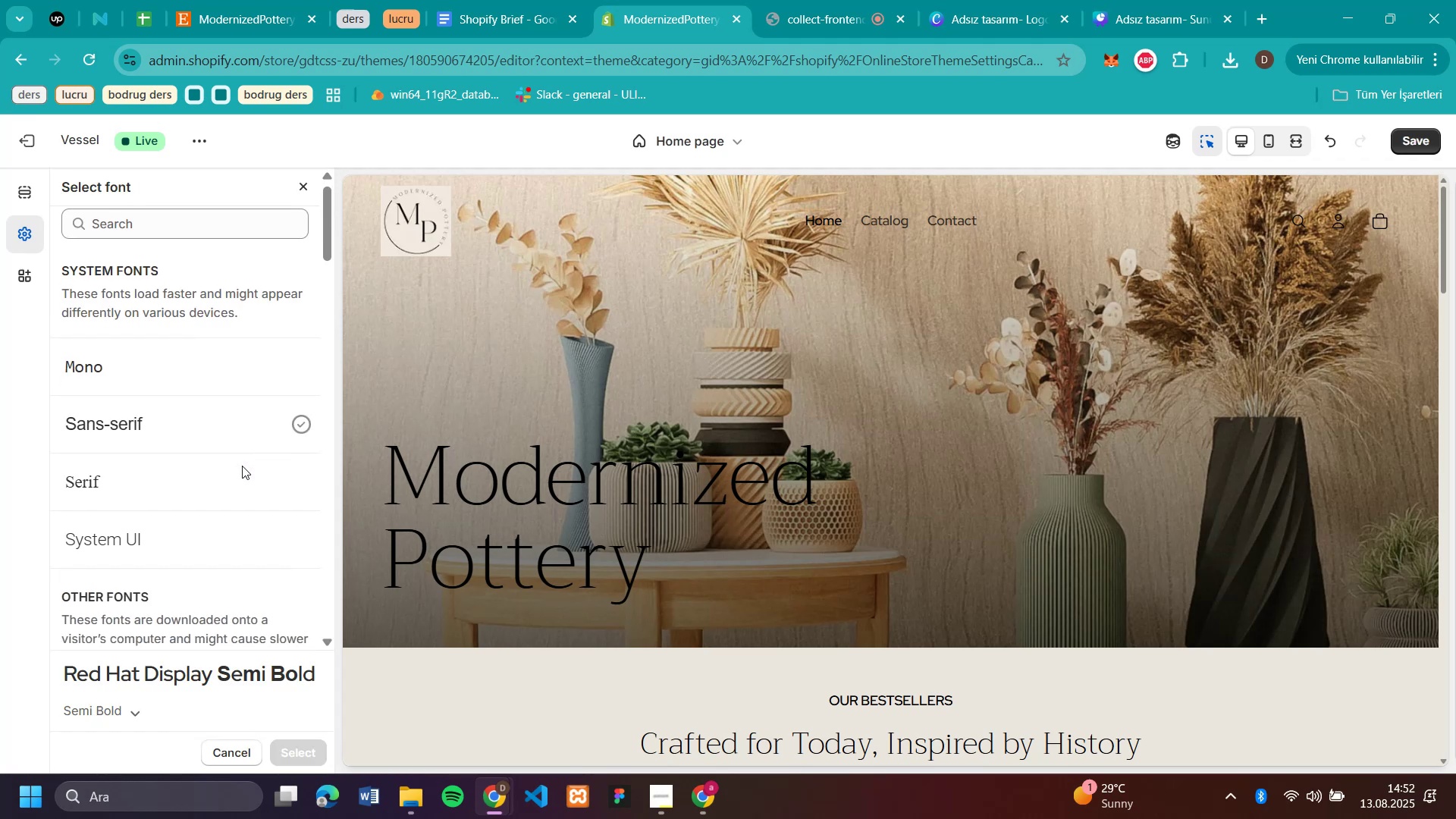 
scroll: coordinate [242, 466], scroll_direction: down, amount: 3.0
 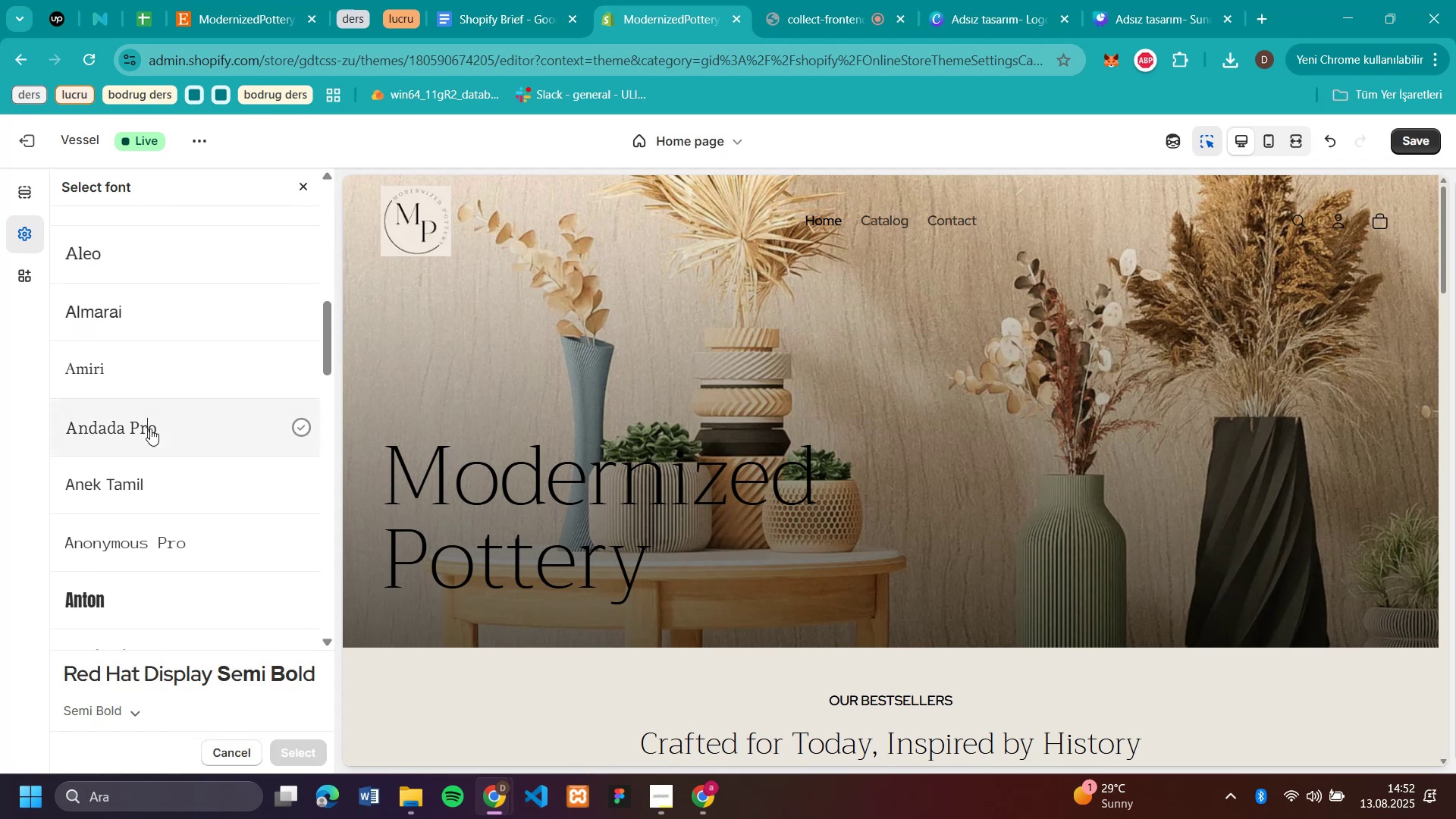 
left_click([150, 428])
 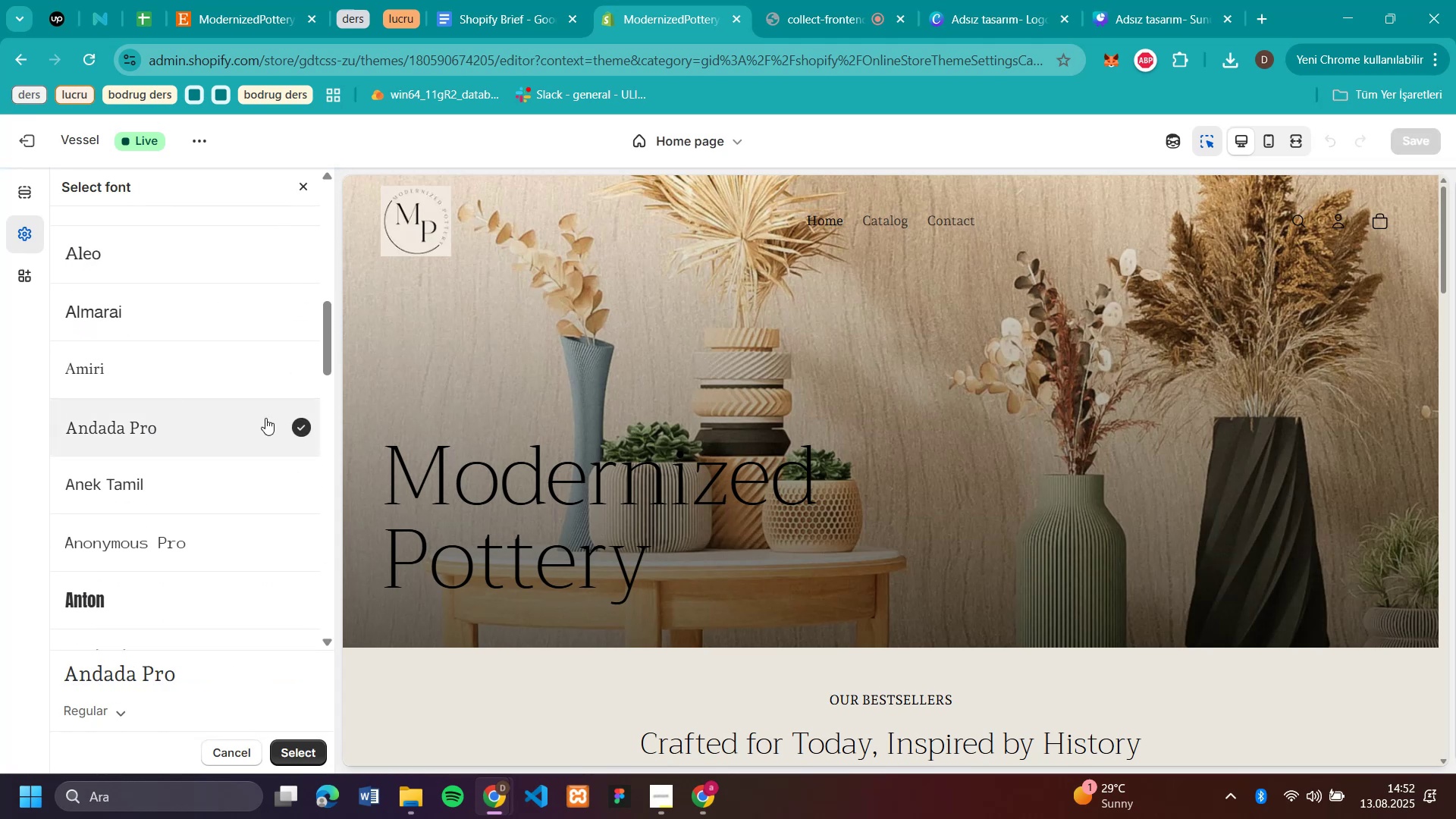 
wait(6.13)
 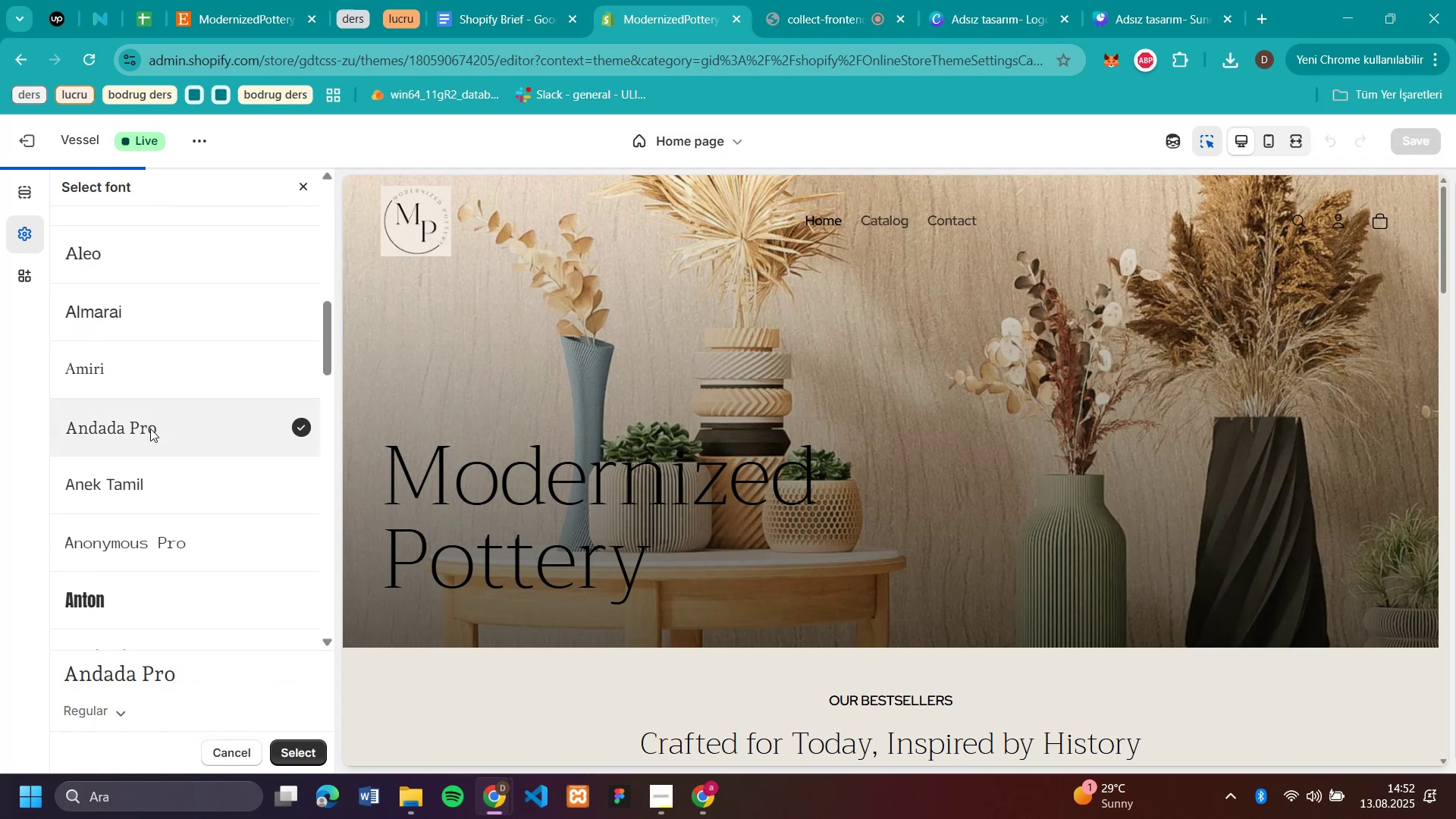 
left_click([288, 753])
 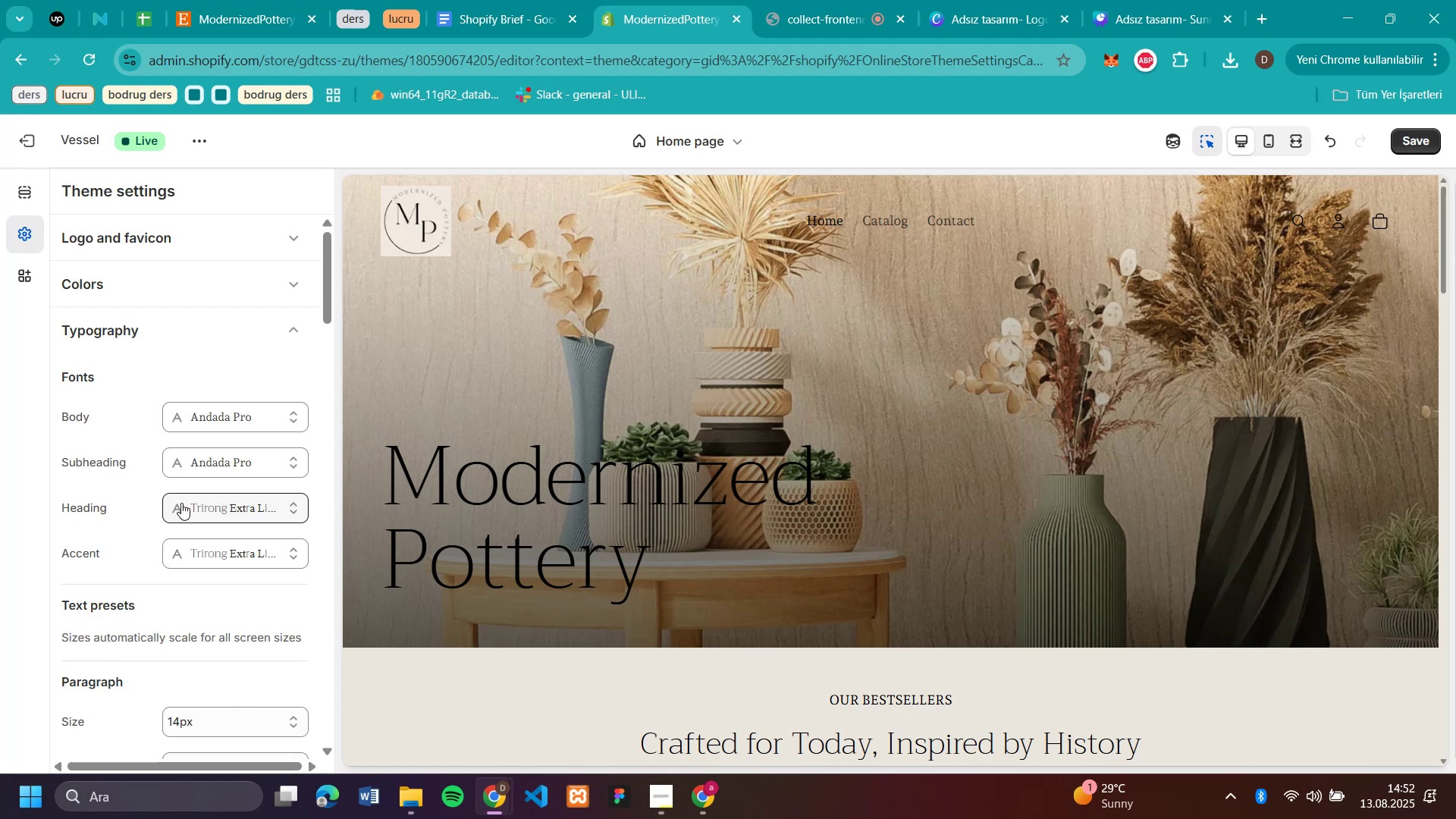 
left_click([181, 503])
 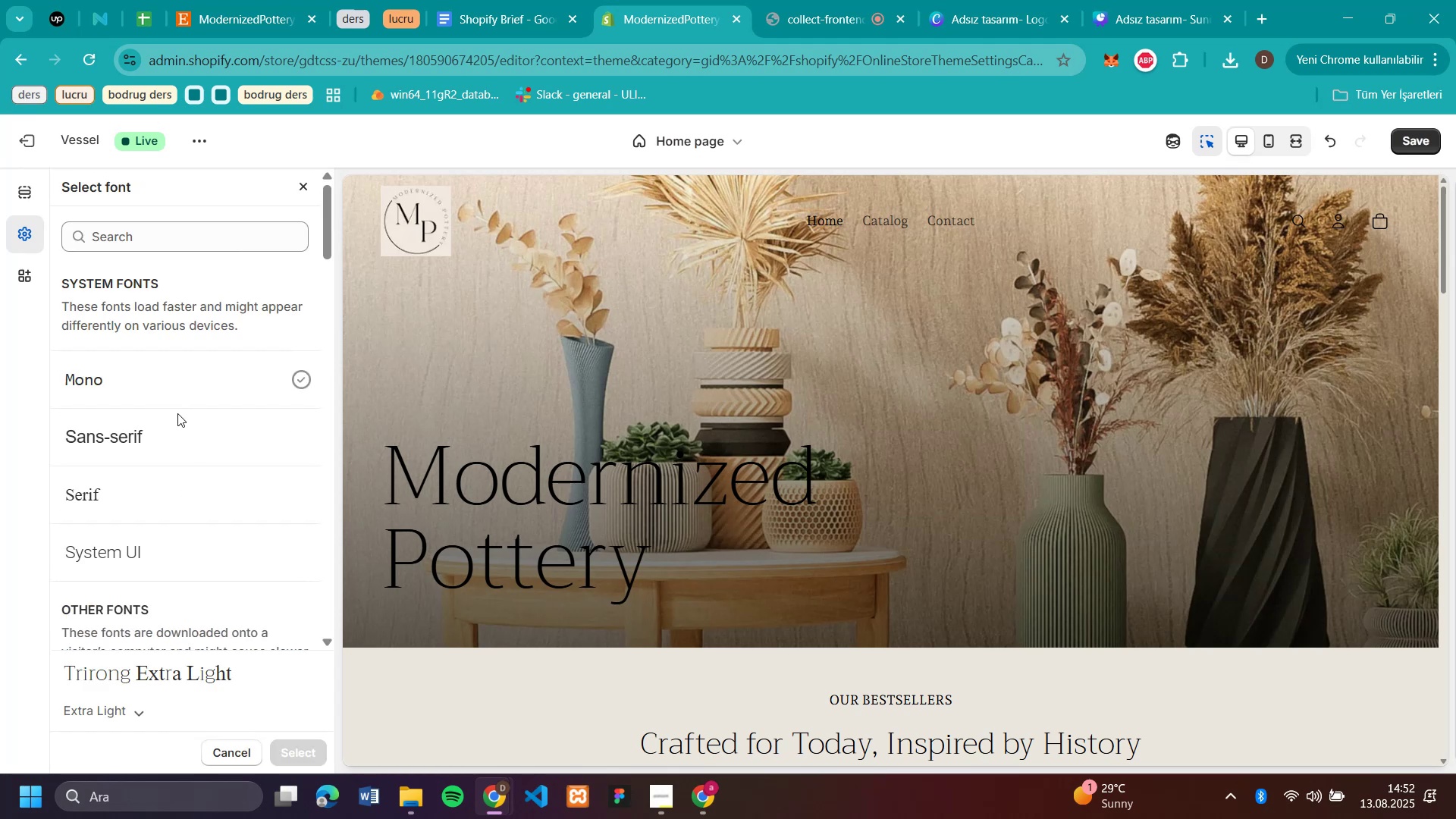 
scroll: coordinate [178, 414], scroll_direction: down, amount: 7.0
 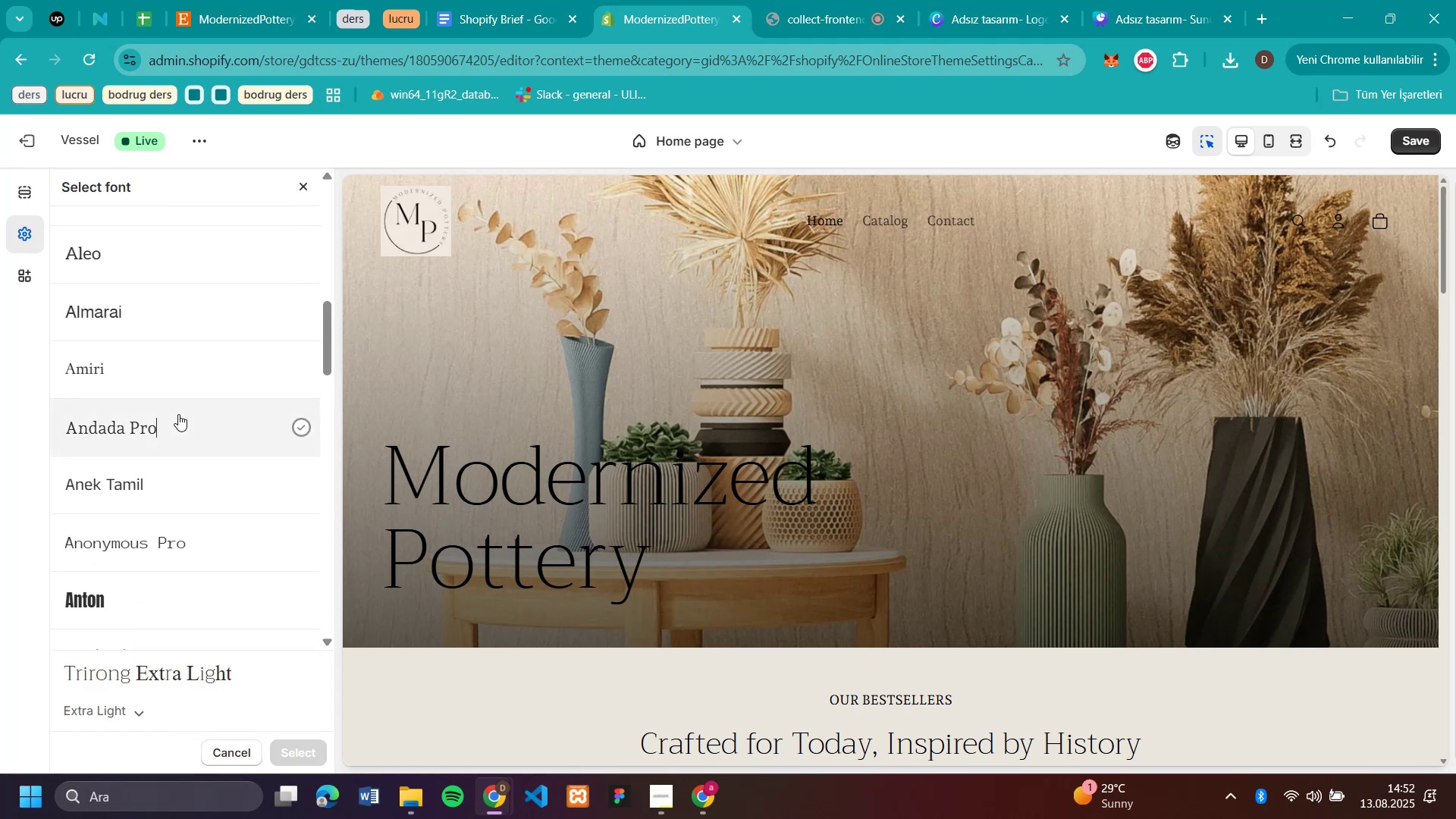 
left_click([178, 414])
 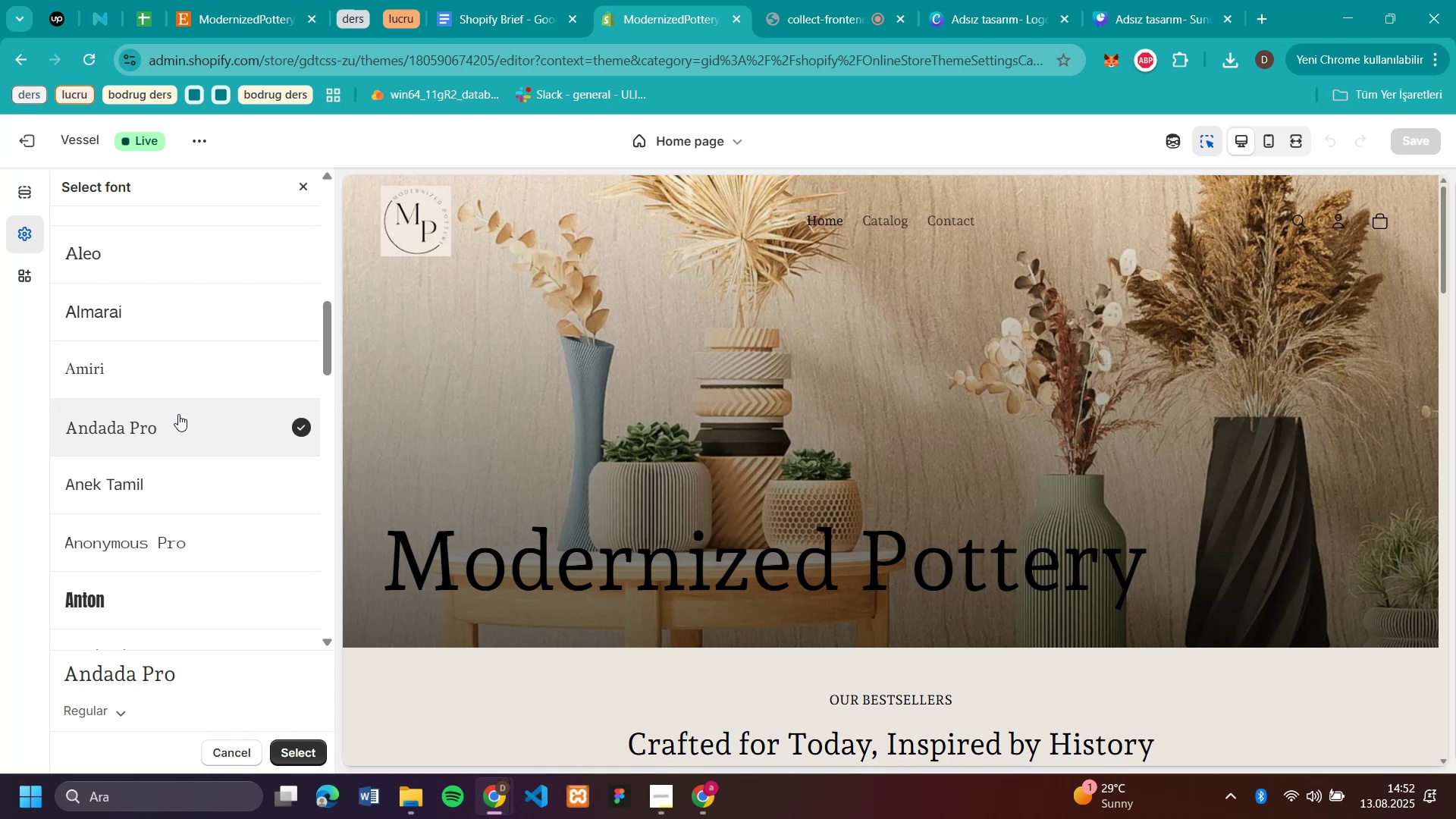 
wait(7.08)
 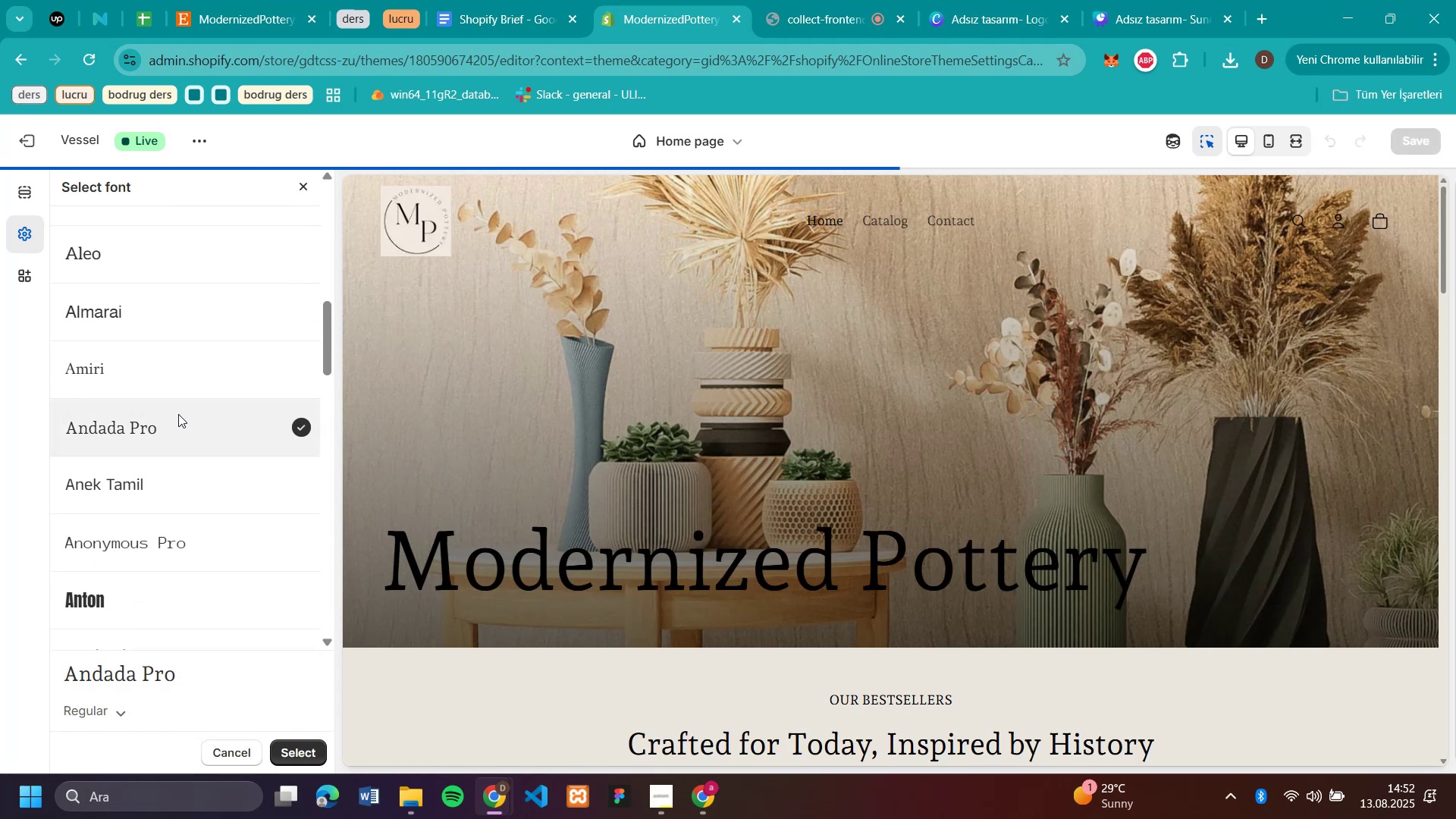 
scroll: coordinate [178, 414], scroll_direction: down, amount: 2.0
 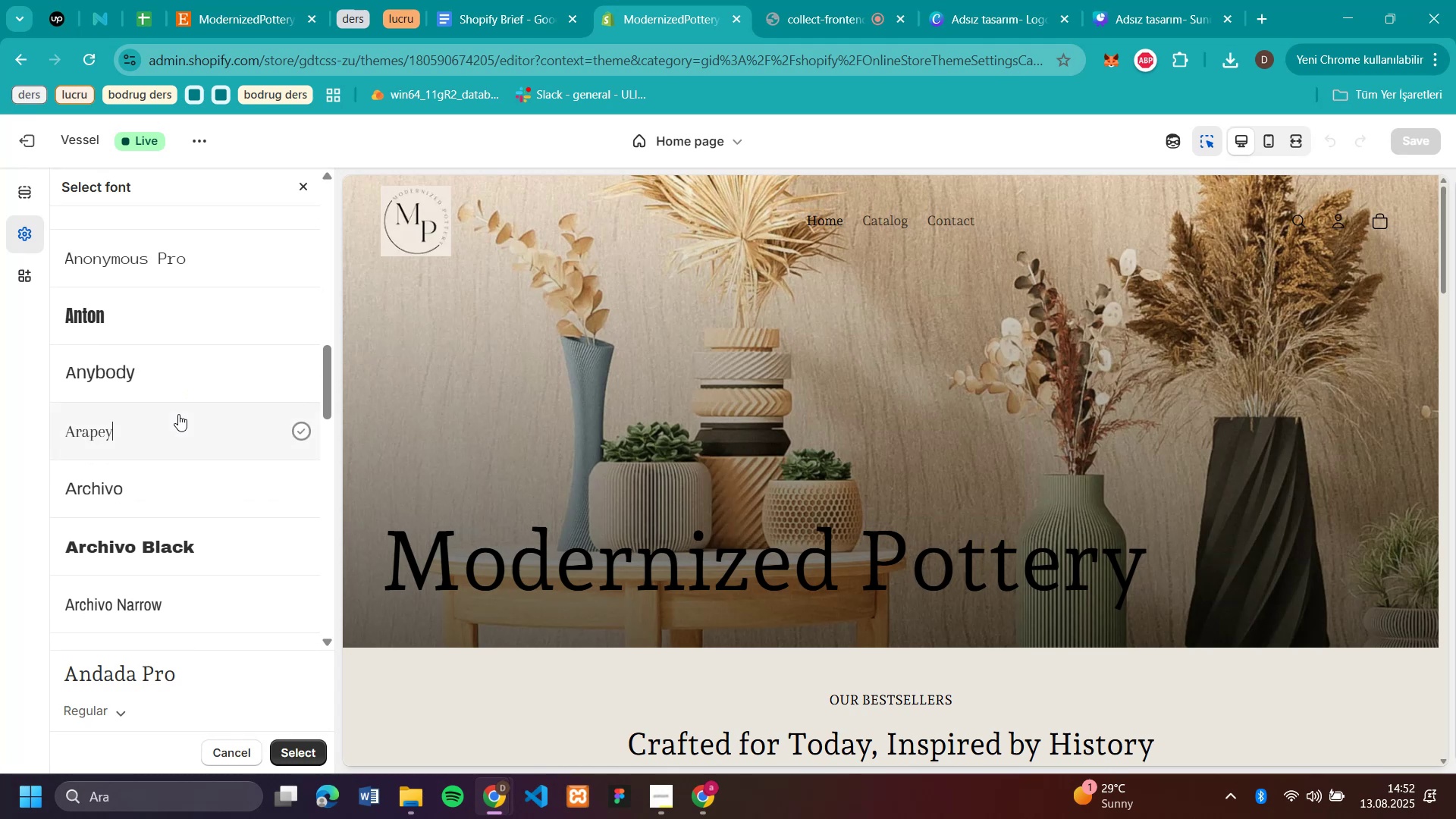 
left_click([178, 414])
 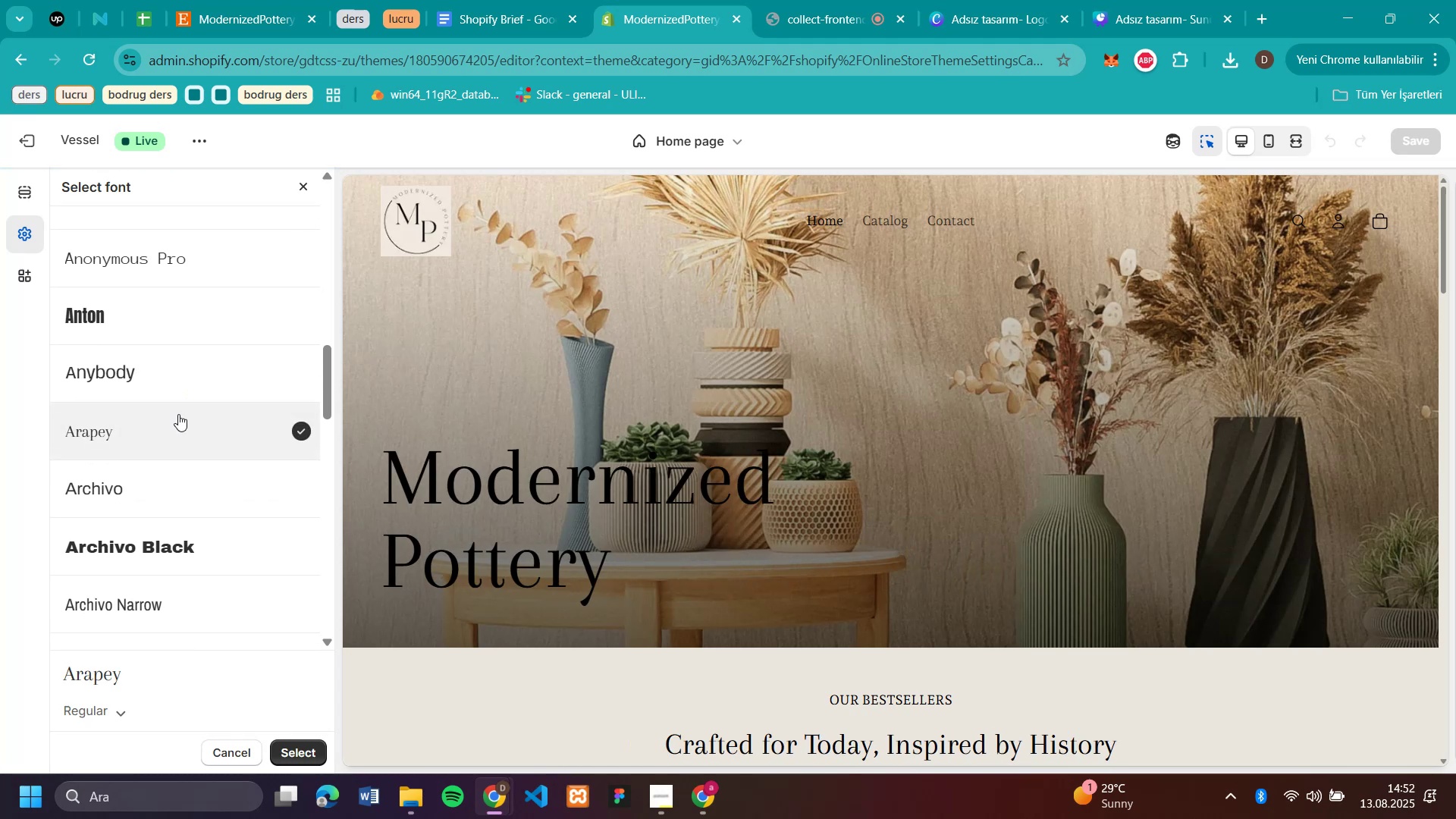 
scroll: coordinate [178, 414], scroll_direction: down, amount: 3.0
 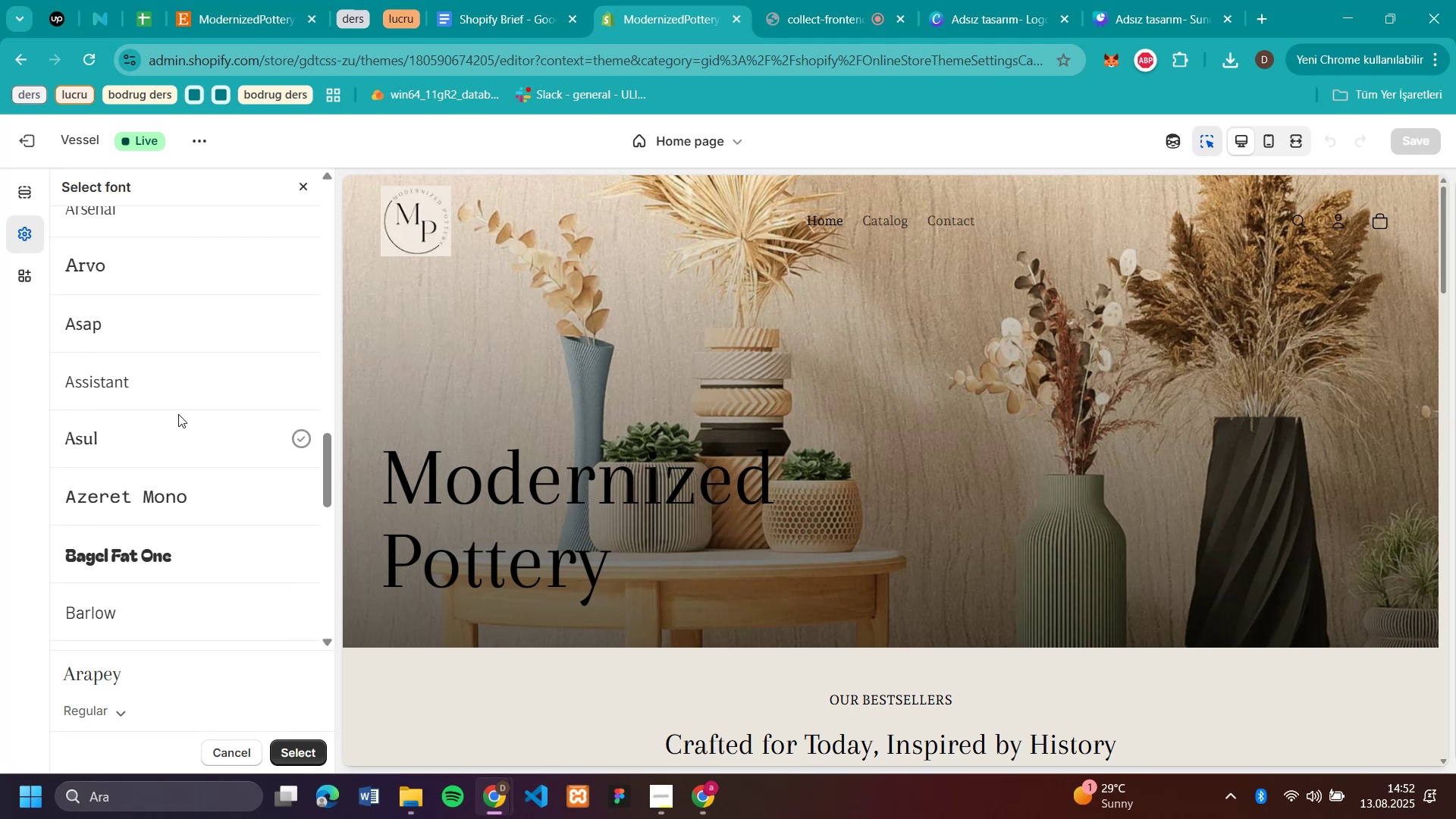 
scroll: coordinate [178, 414], scroll_direction: up, amount: 2.0
 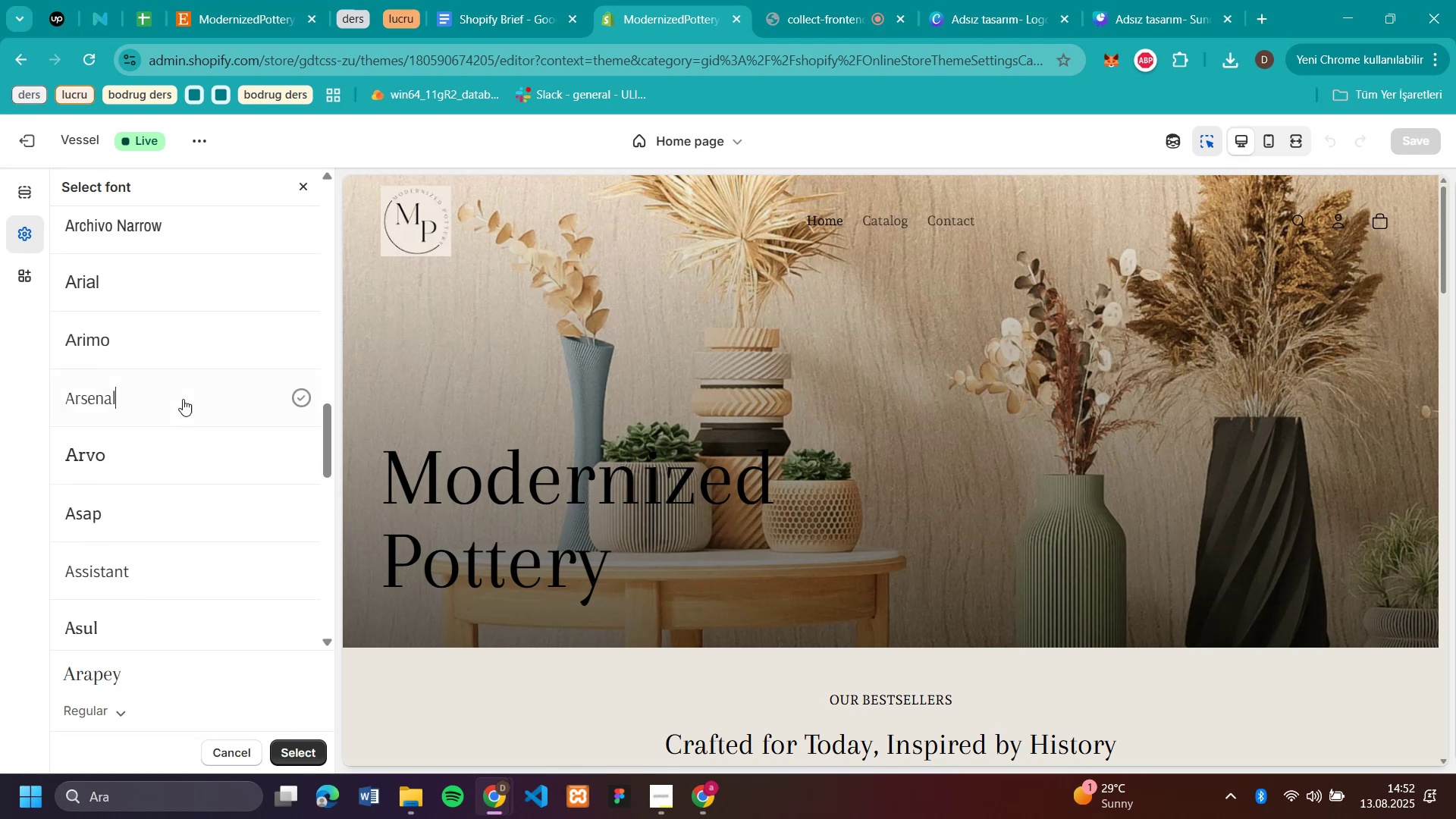 
left_click([183, 399])
 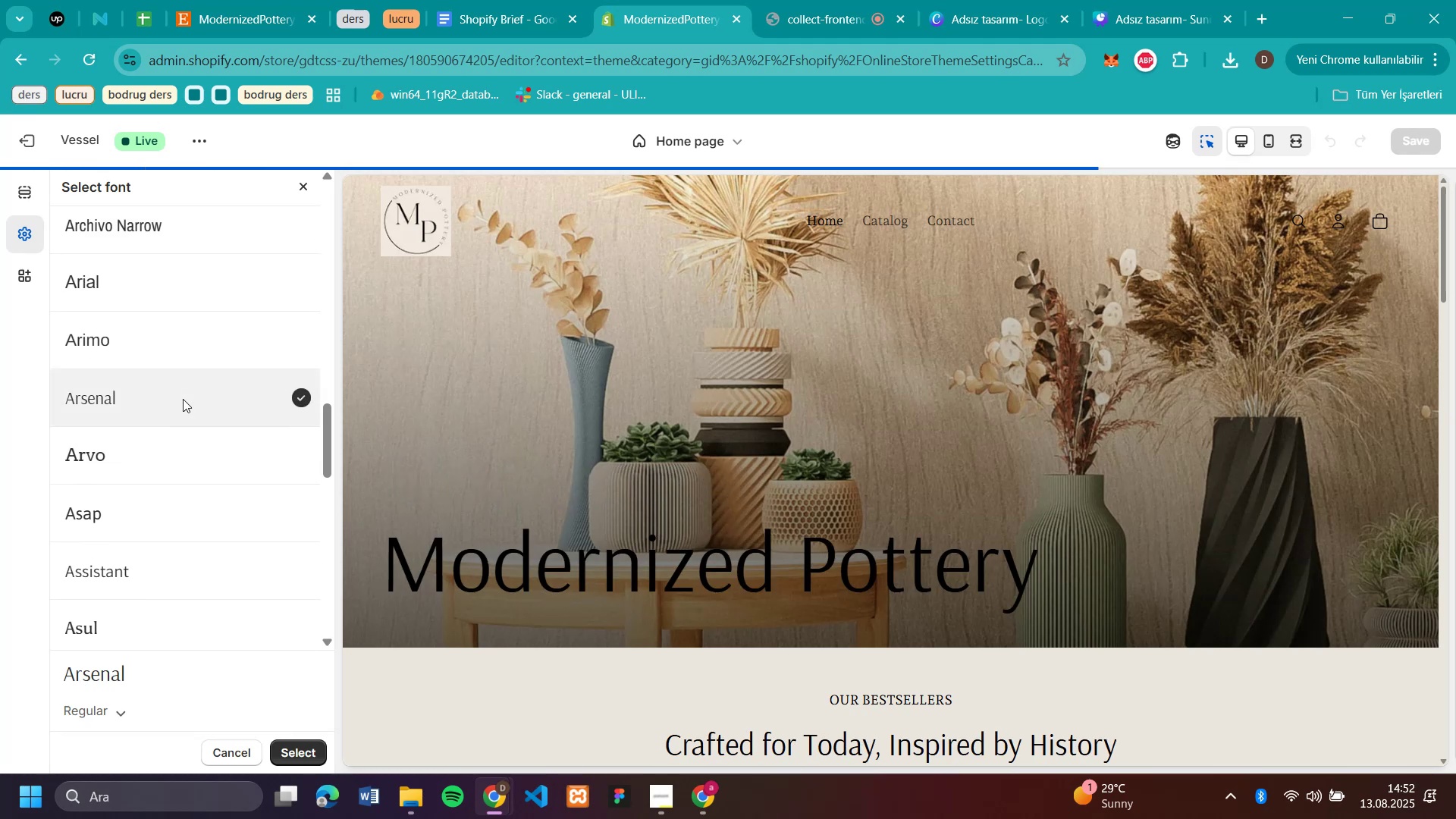 
scroll: coordinate [183, 399], scroll_direction: down, amount: 4.0
 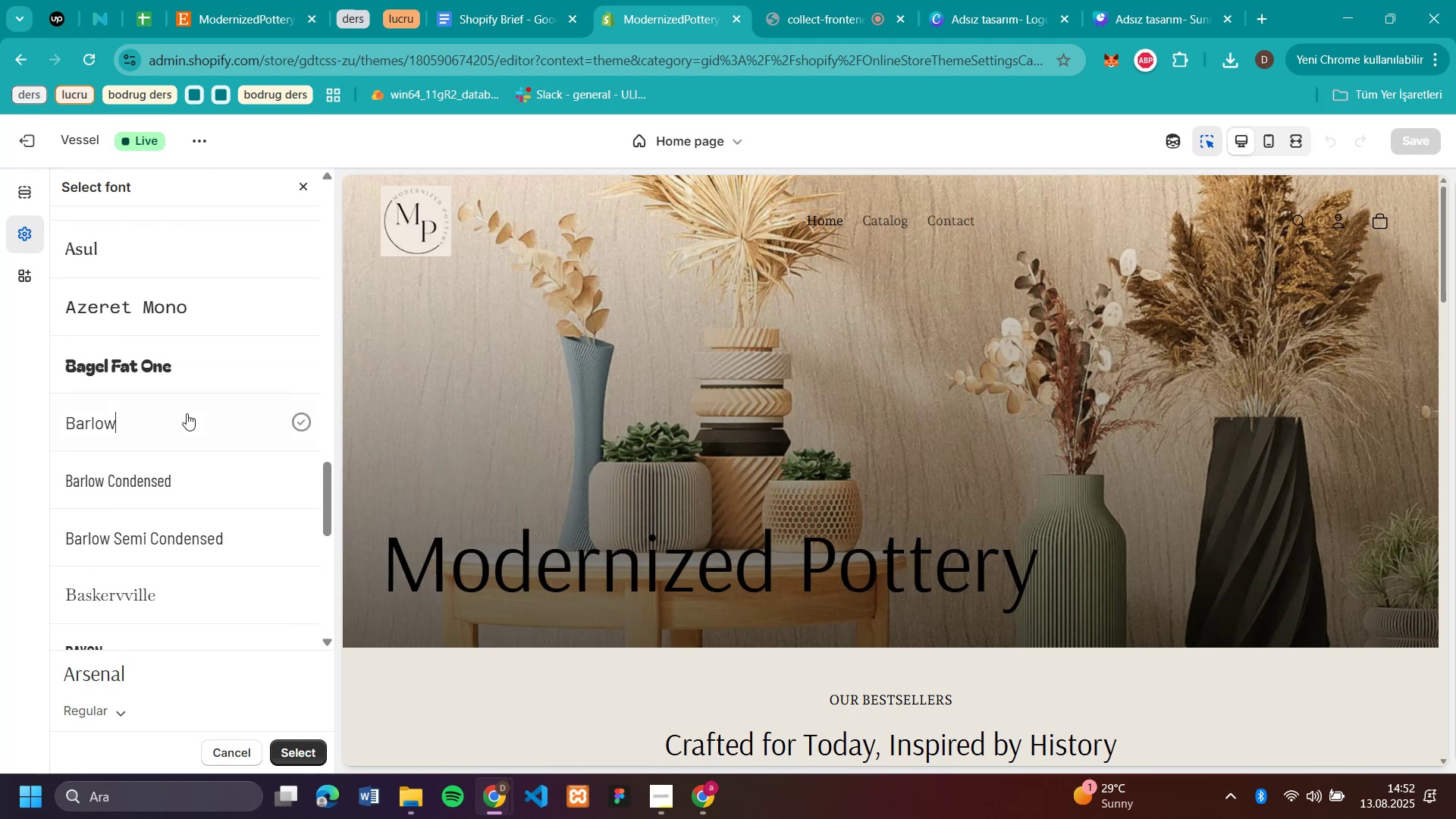 
left_click([187, 413])
 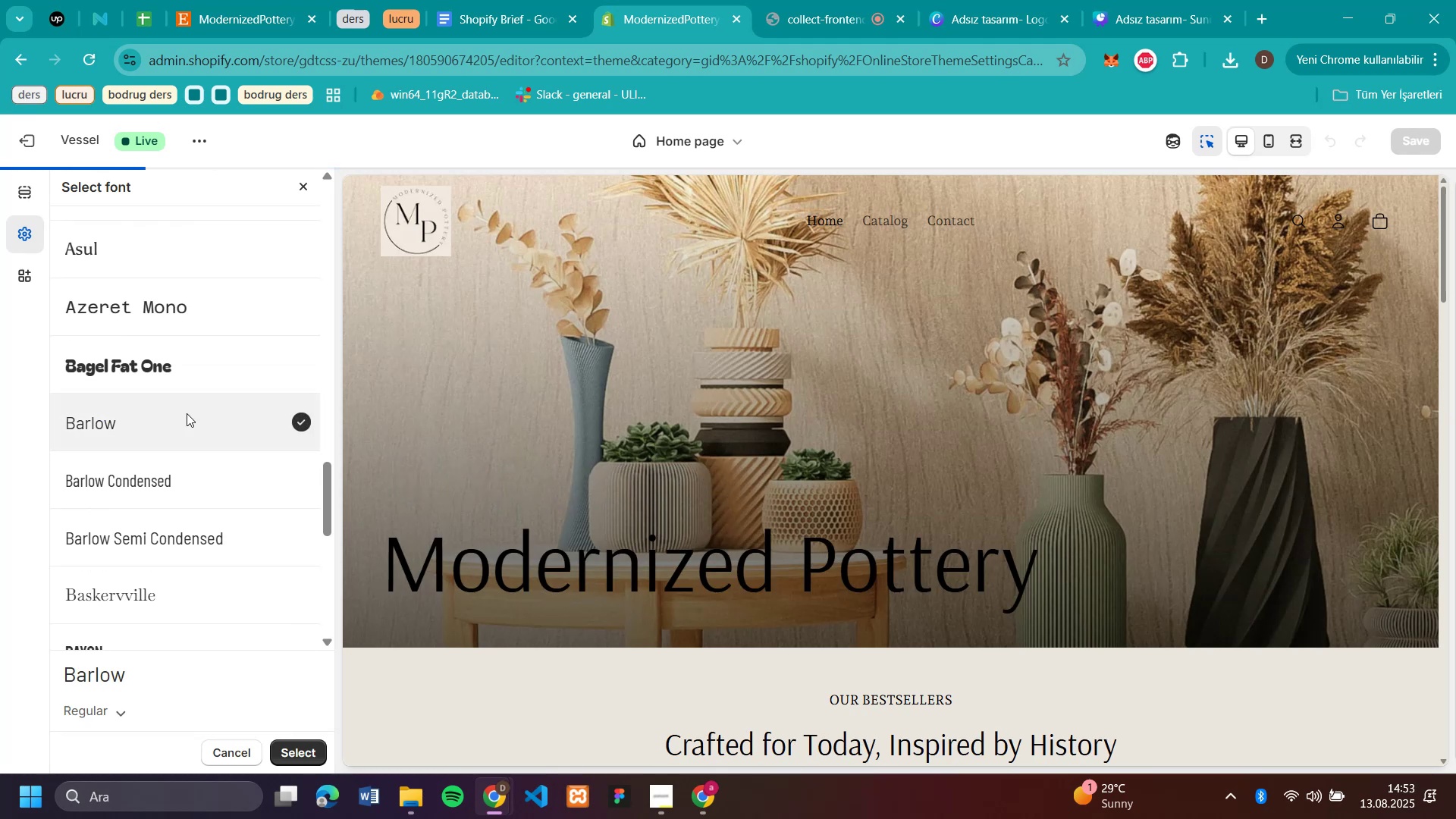 
scroll: coordinate [187, 413], scroll_direction: down, amount: 4.0
 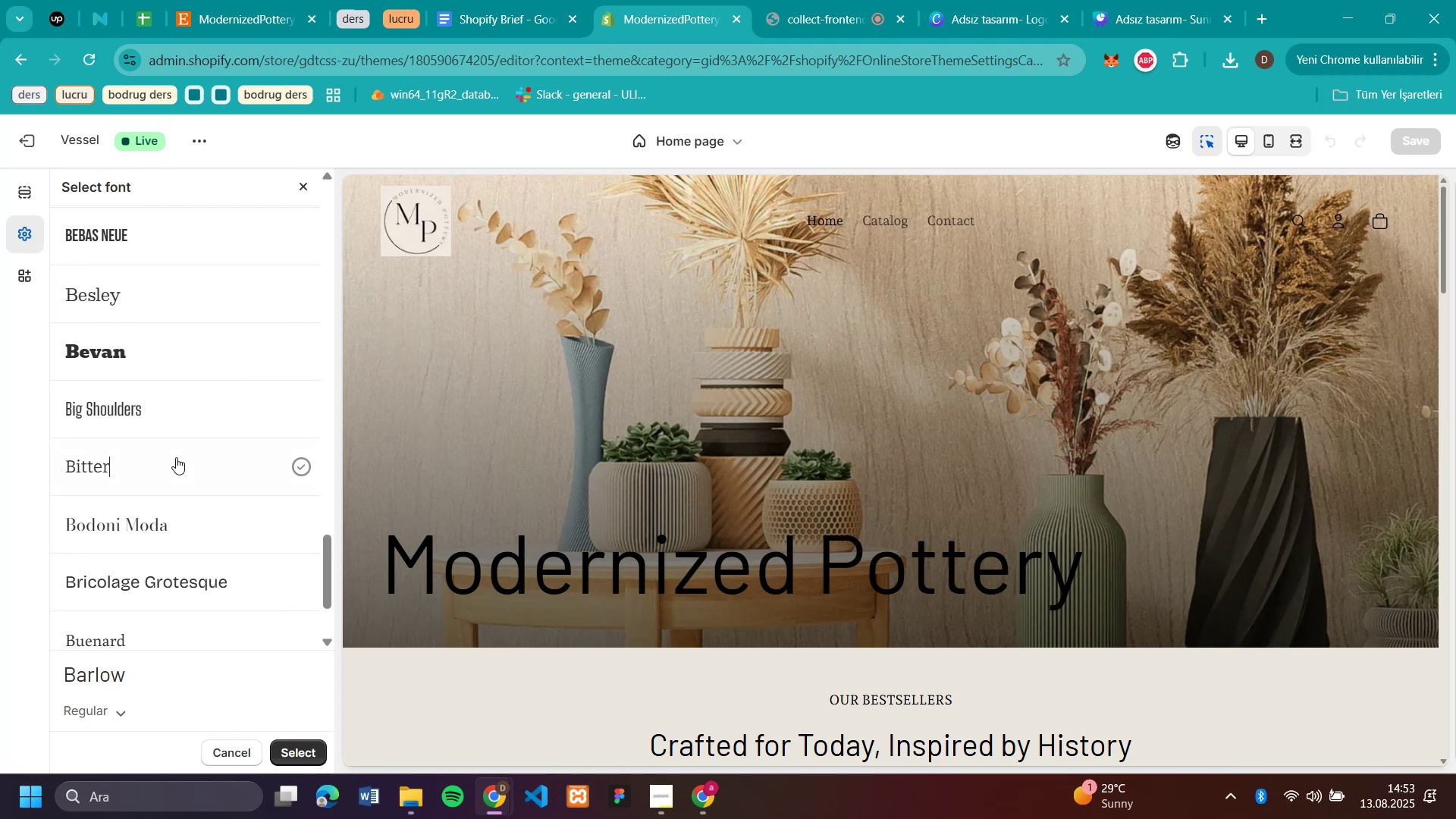 
left_click([176, 457])
 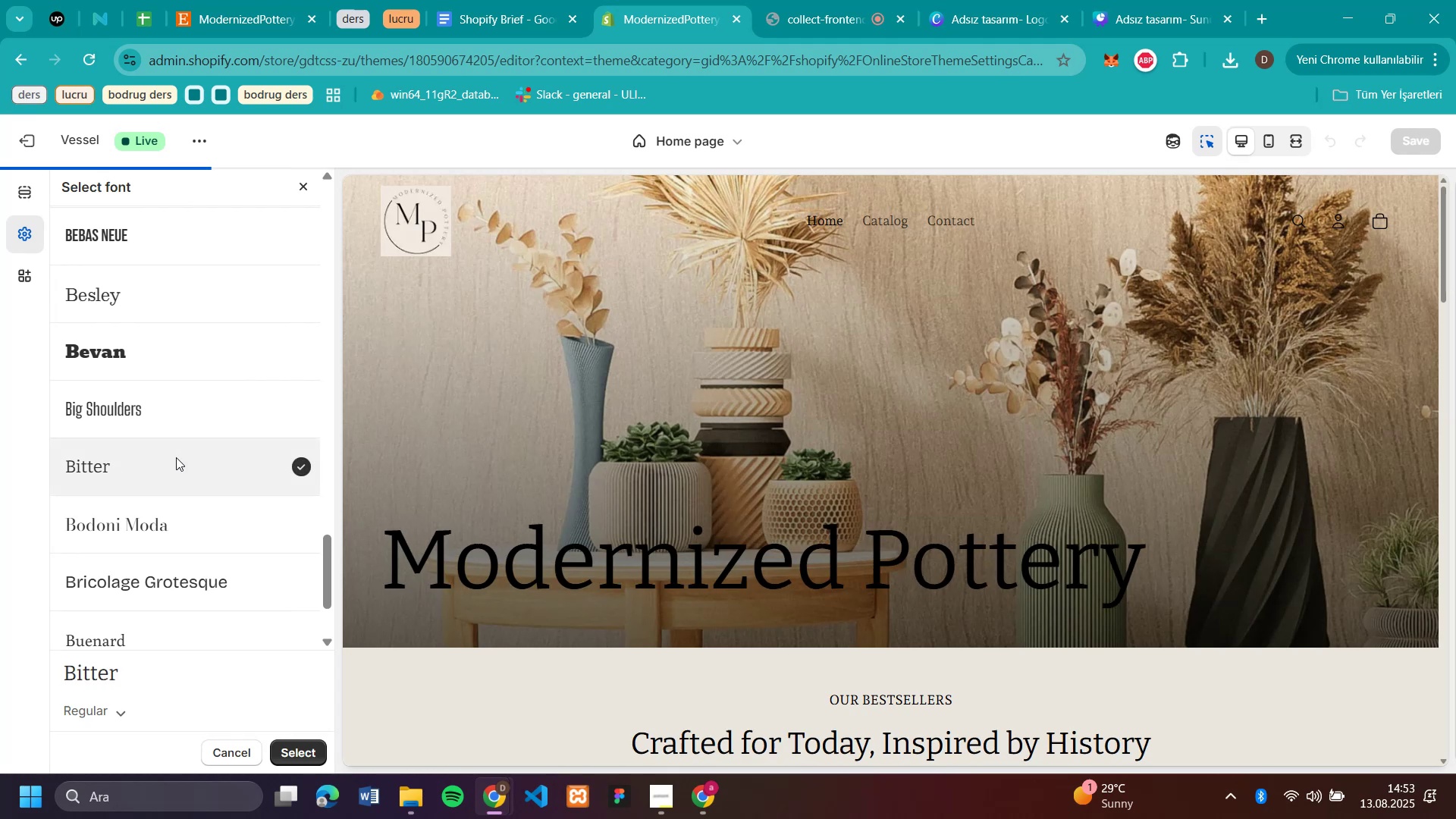 
scroll: coordinate [176, 457], scroll_direction: down, amount: 4.0
 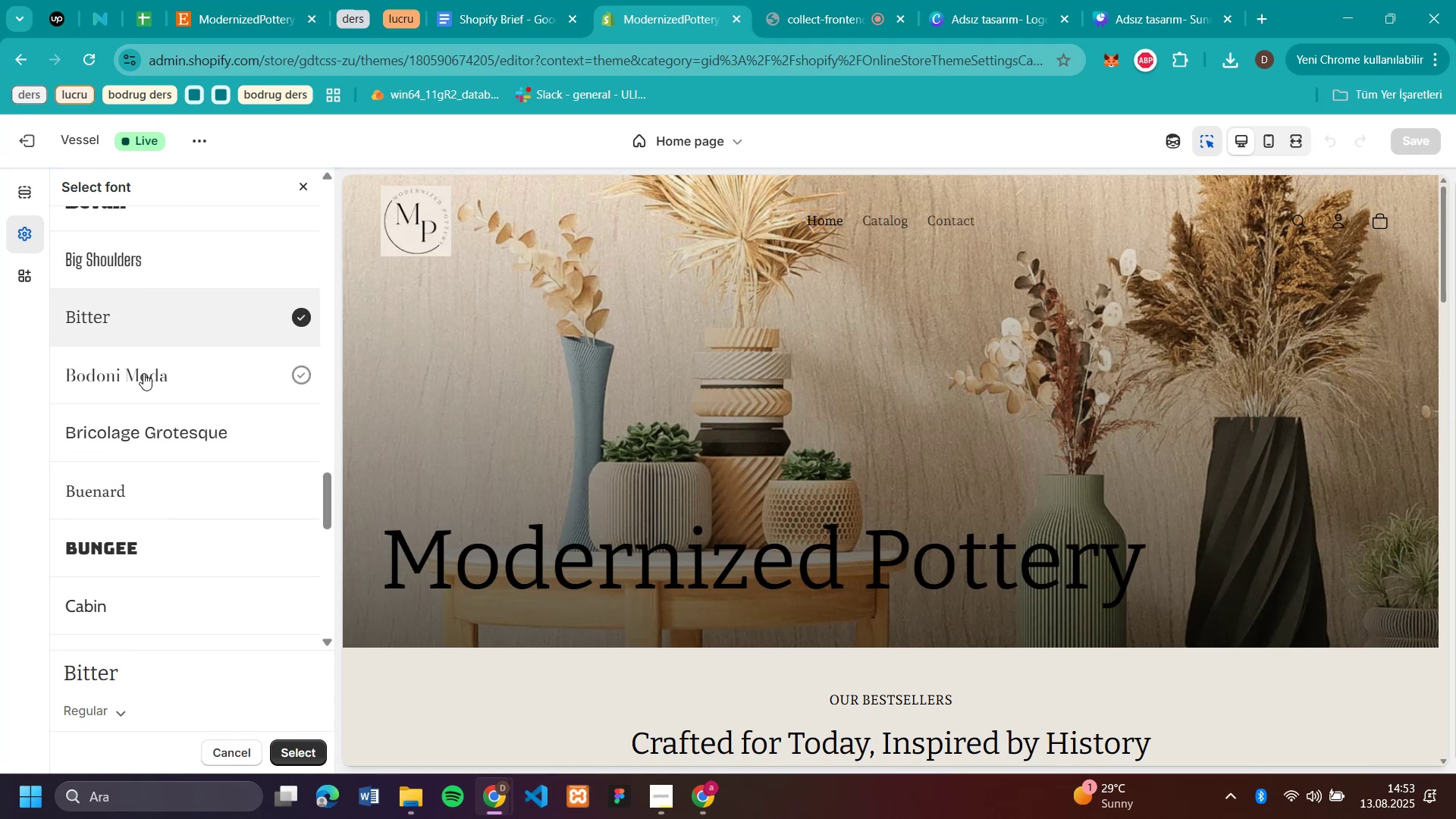 
left_click([143, 373])
 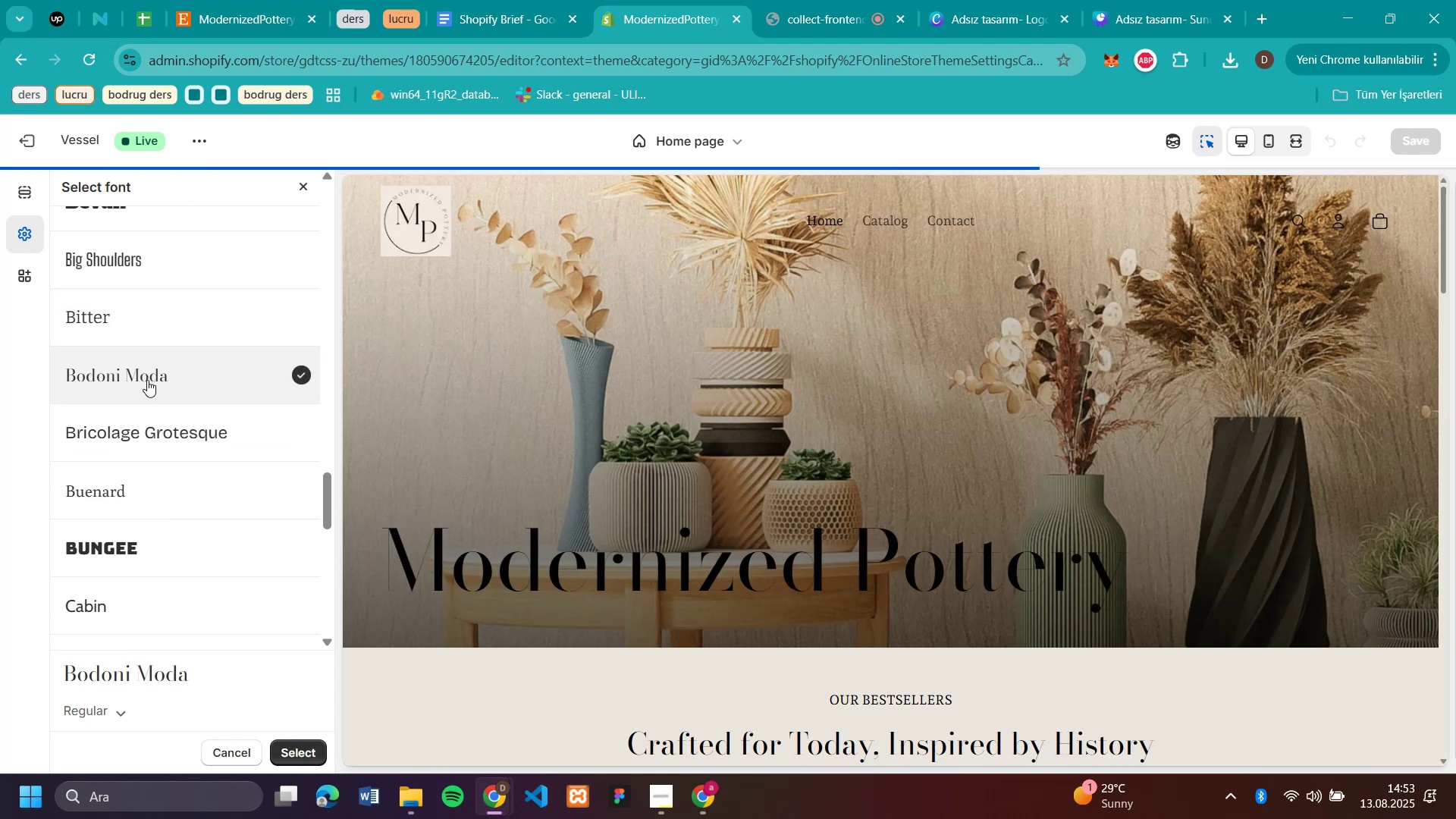 
scroll: coordinate [147, 380], scroll_direction: down, amount: 6.0
 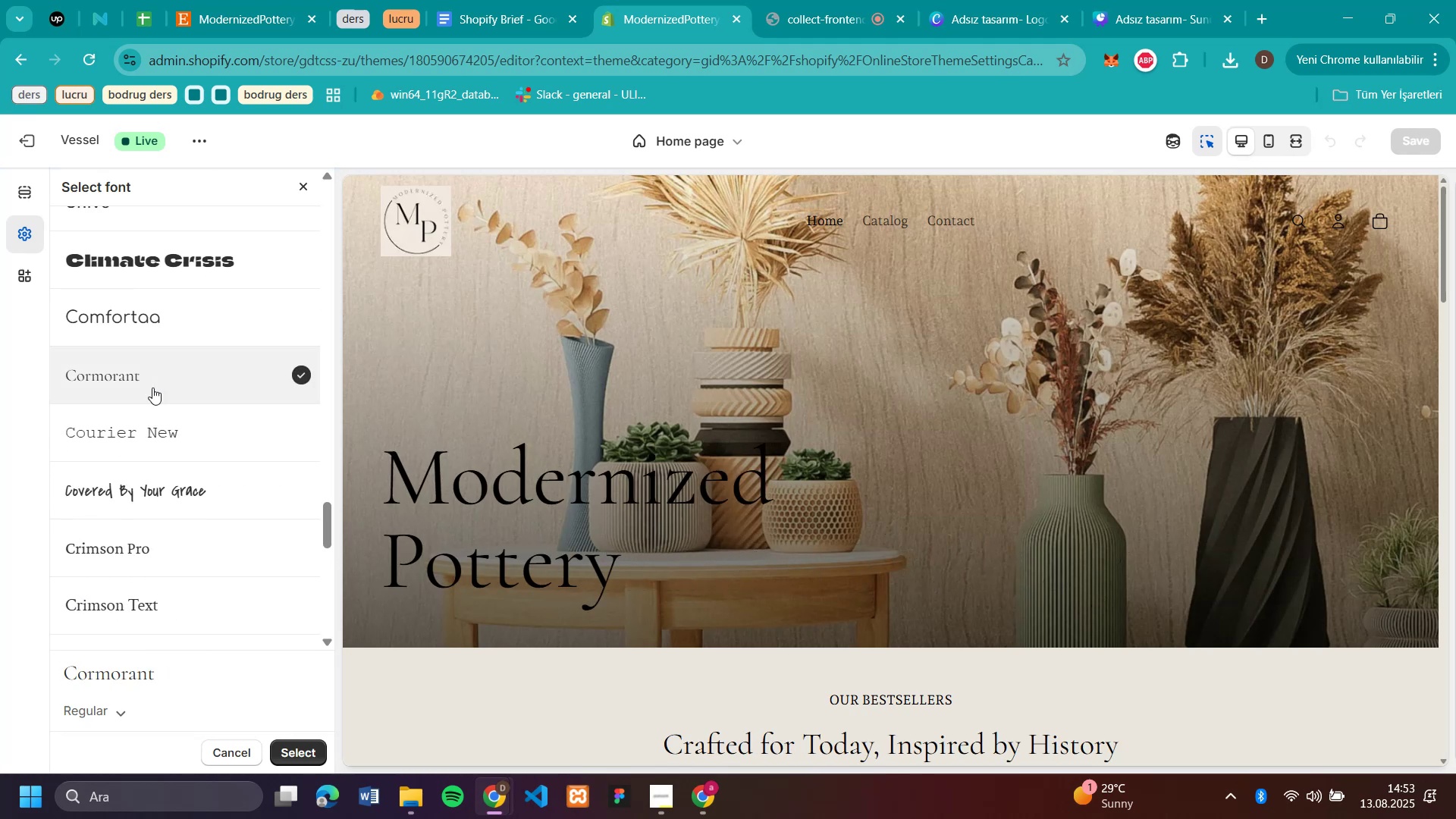 
wait(6.42)
 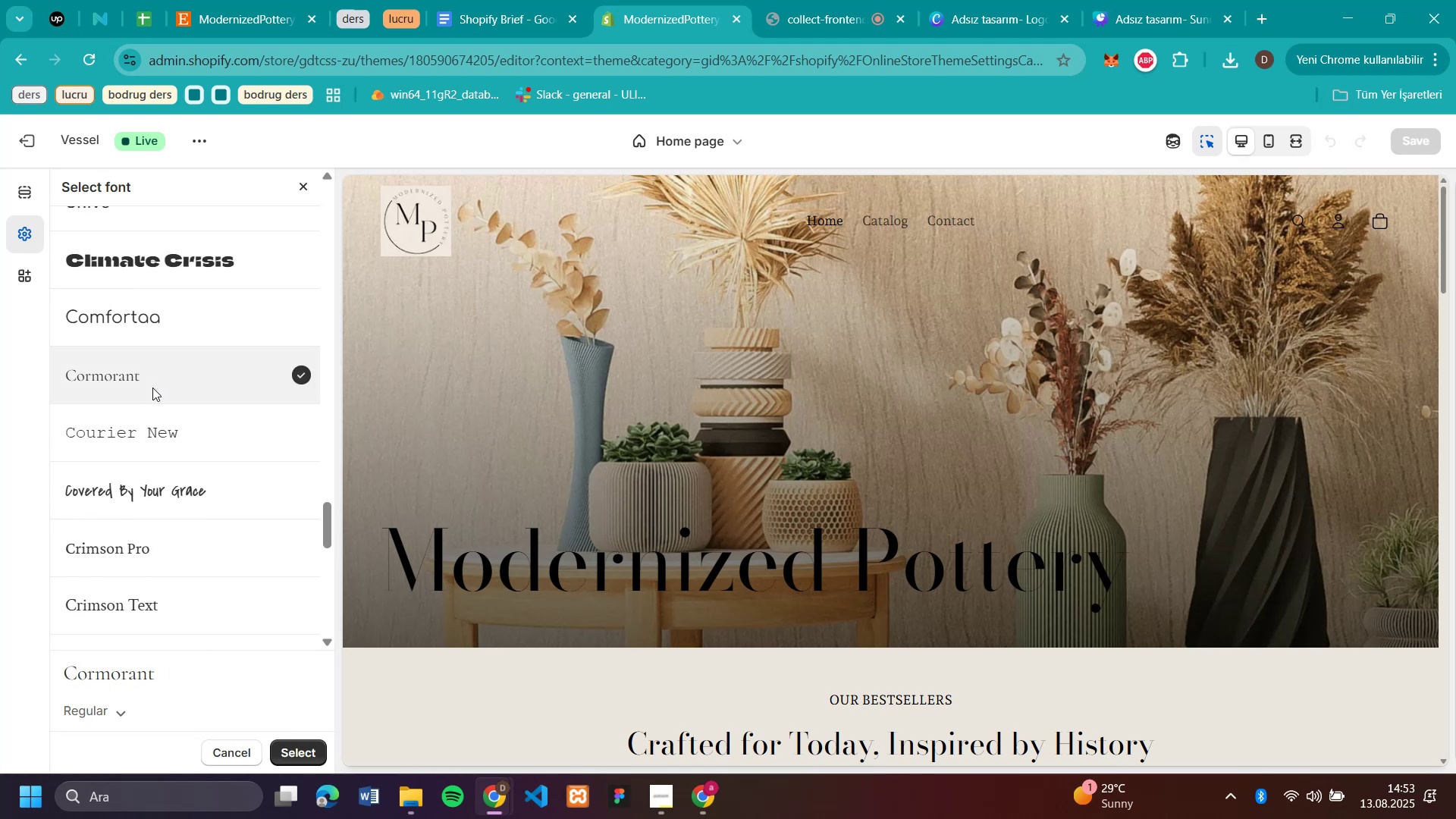 
left_click([164, 424])
 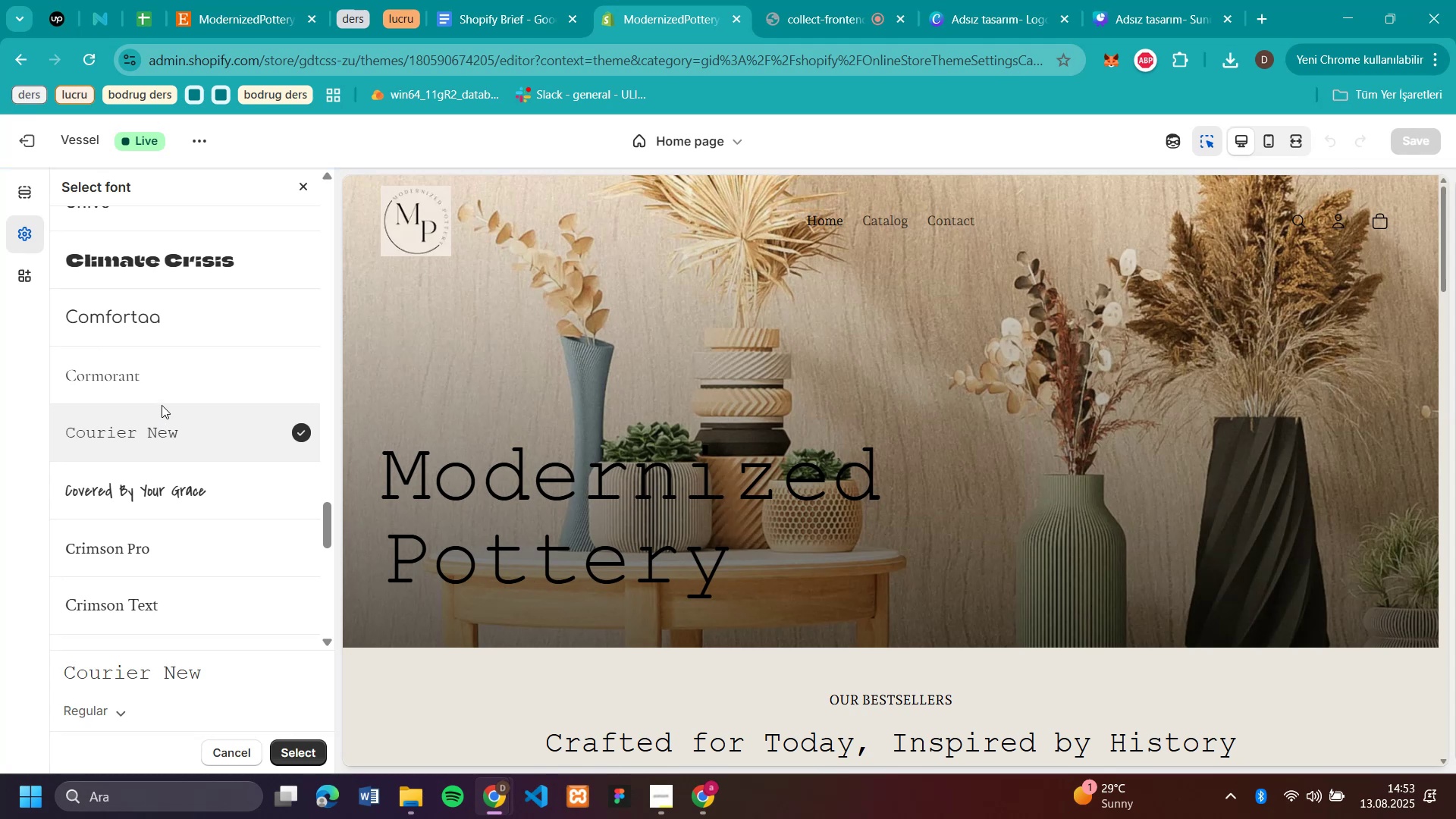 
left_click([165, 324])
 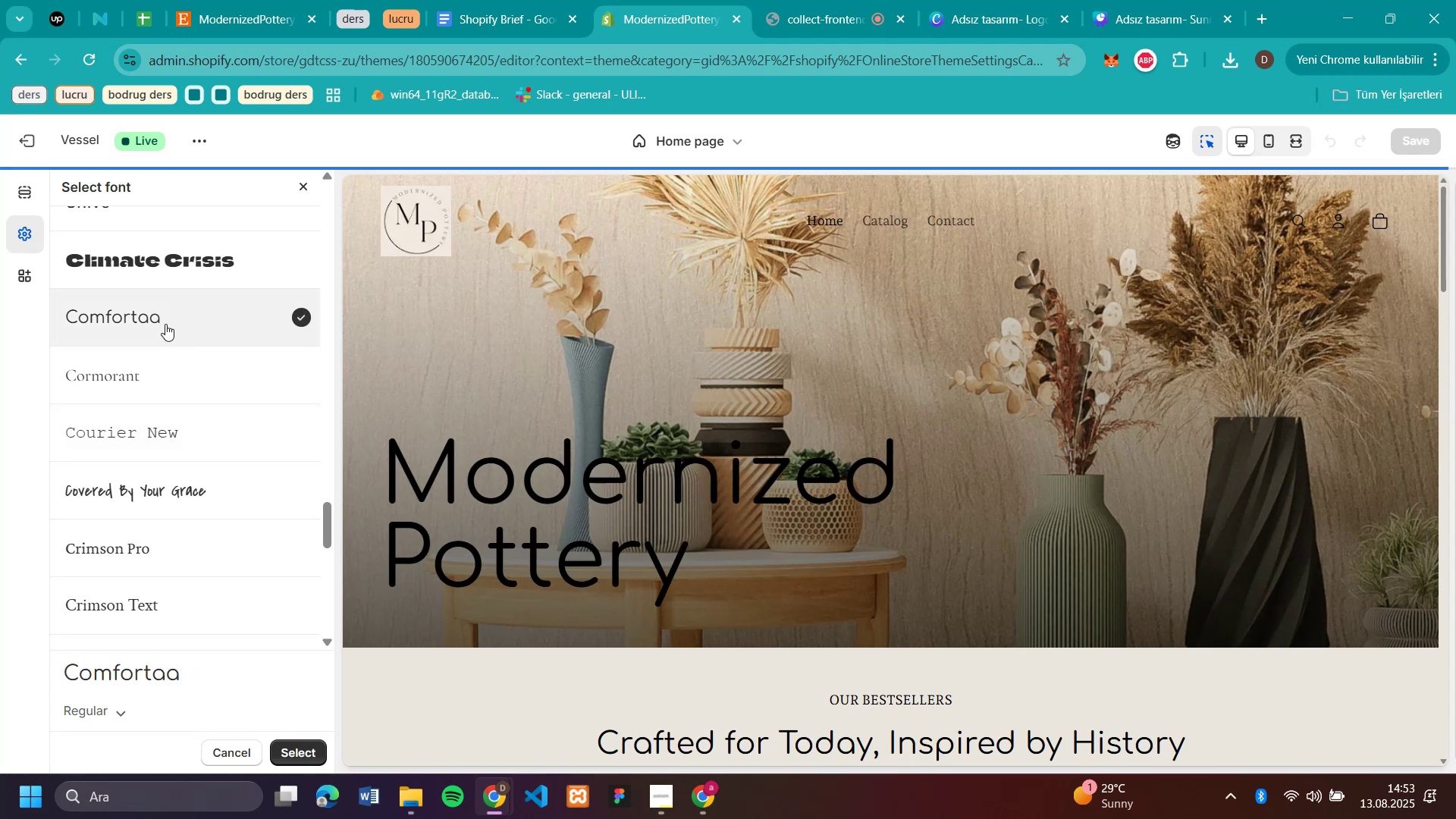 
left_click([171, 375])
 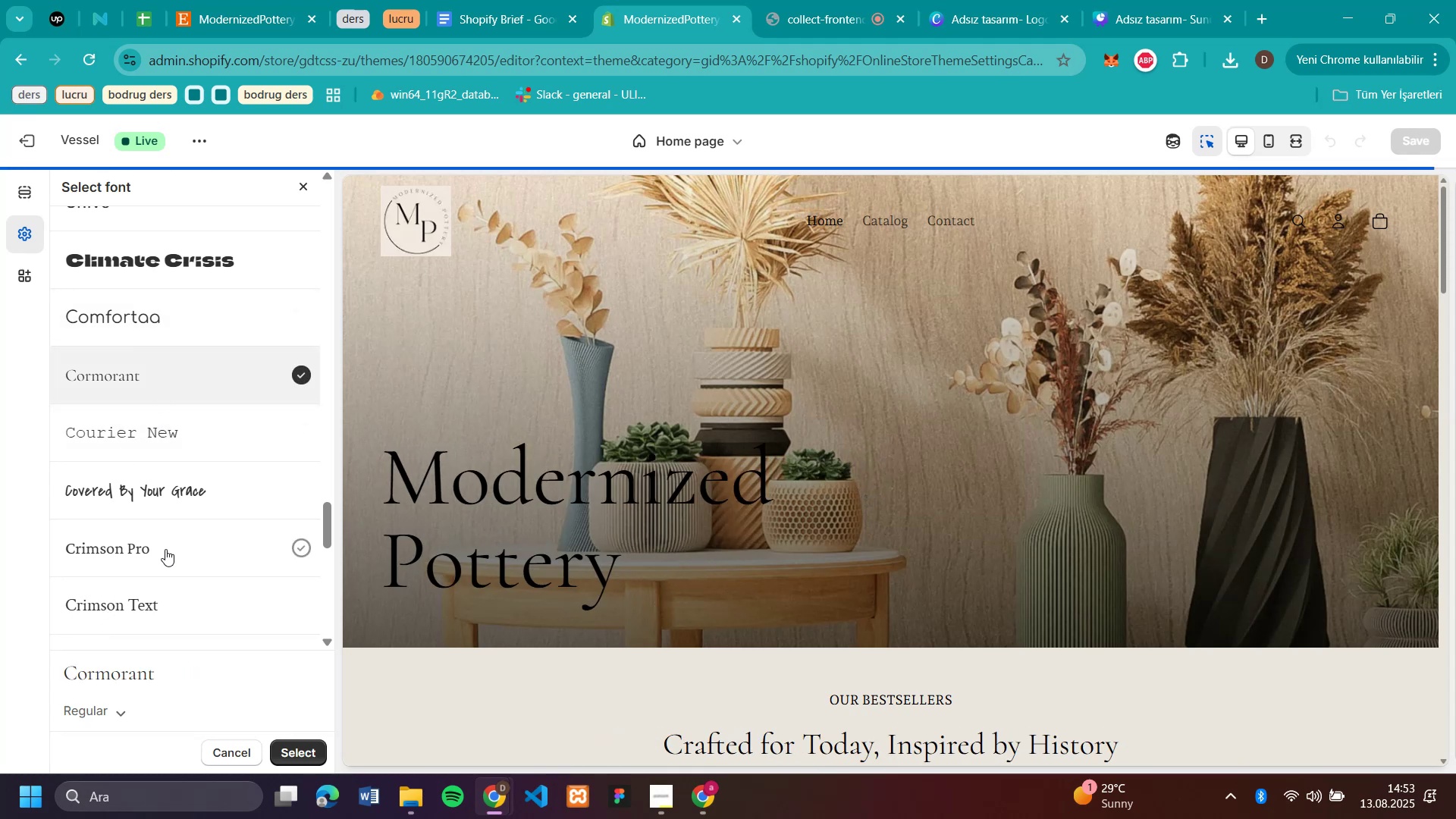 
left_click([165, 549])
 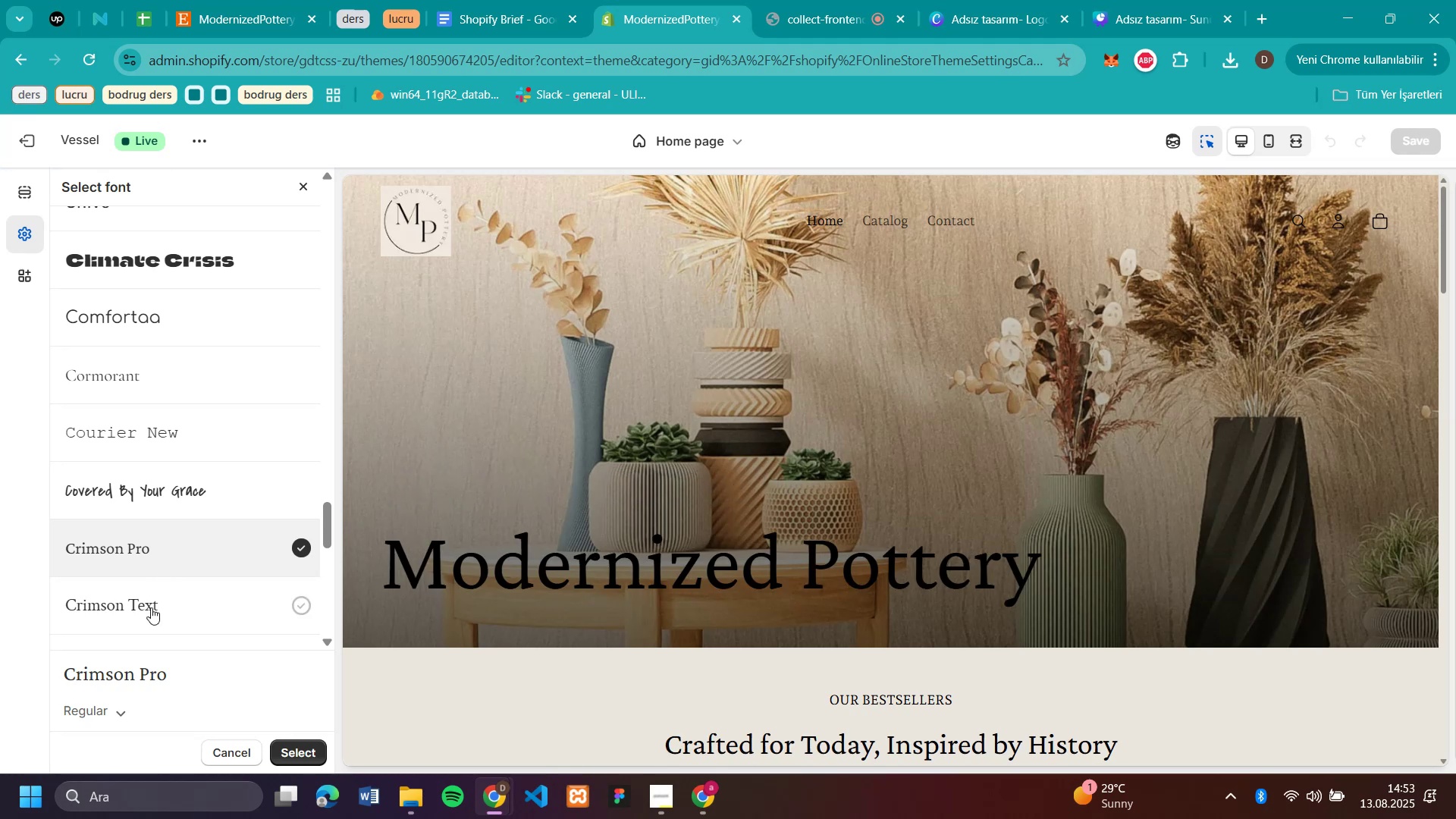 
left_click([160, 598])
 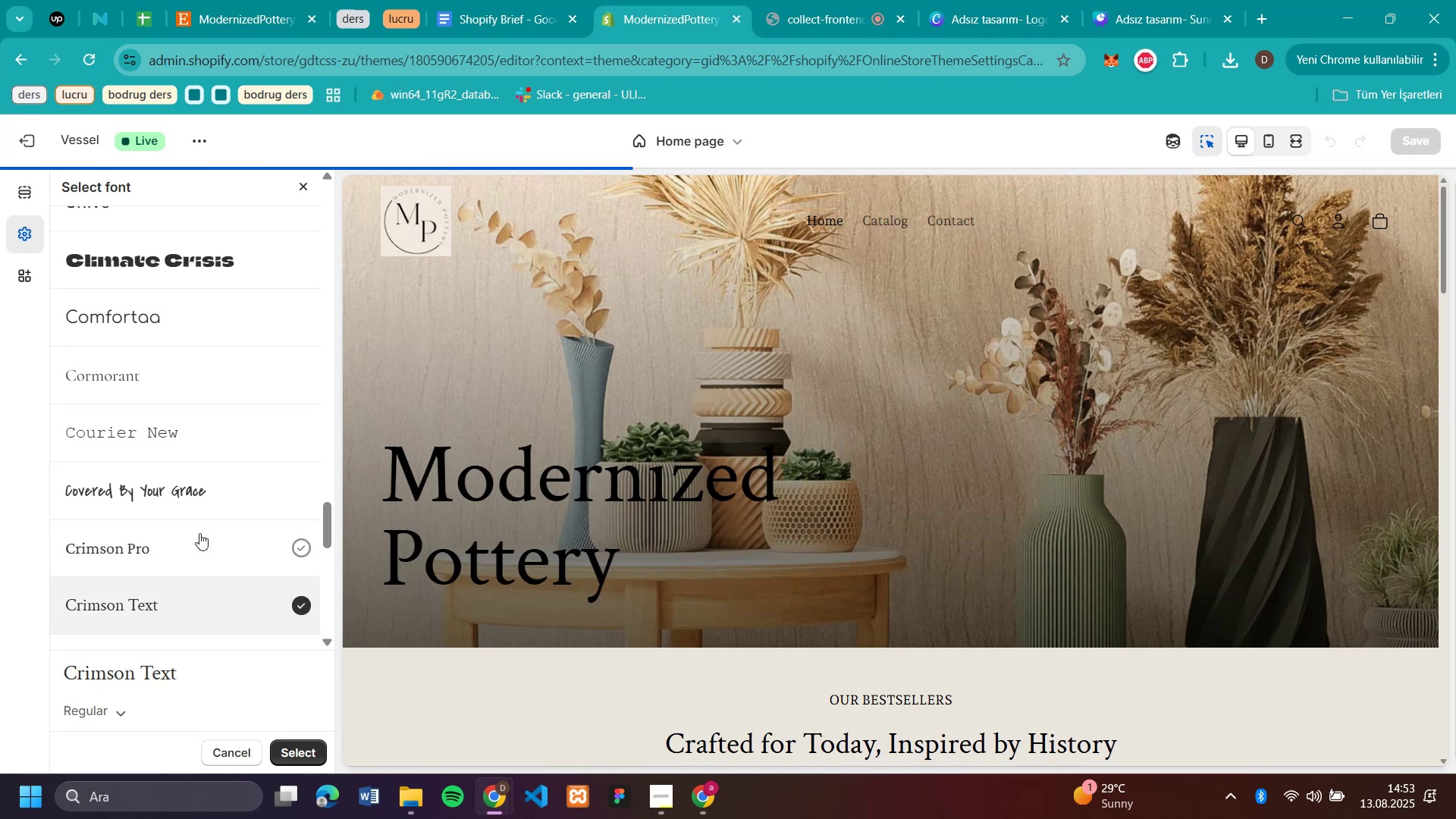 
scroll: coordinate [199, 533], scroll_direction: down, amount: 2.0
 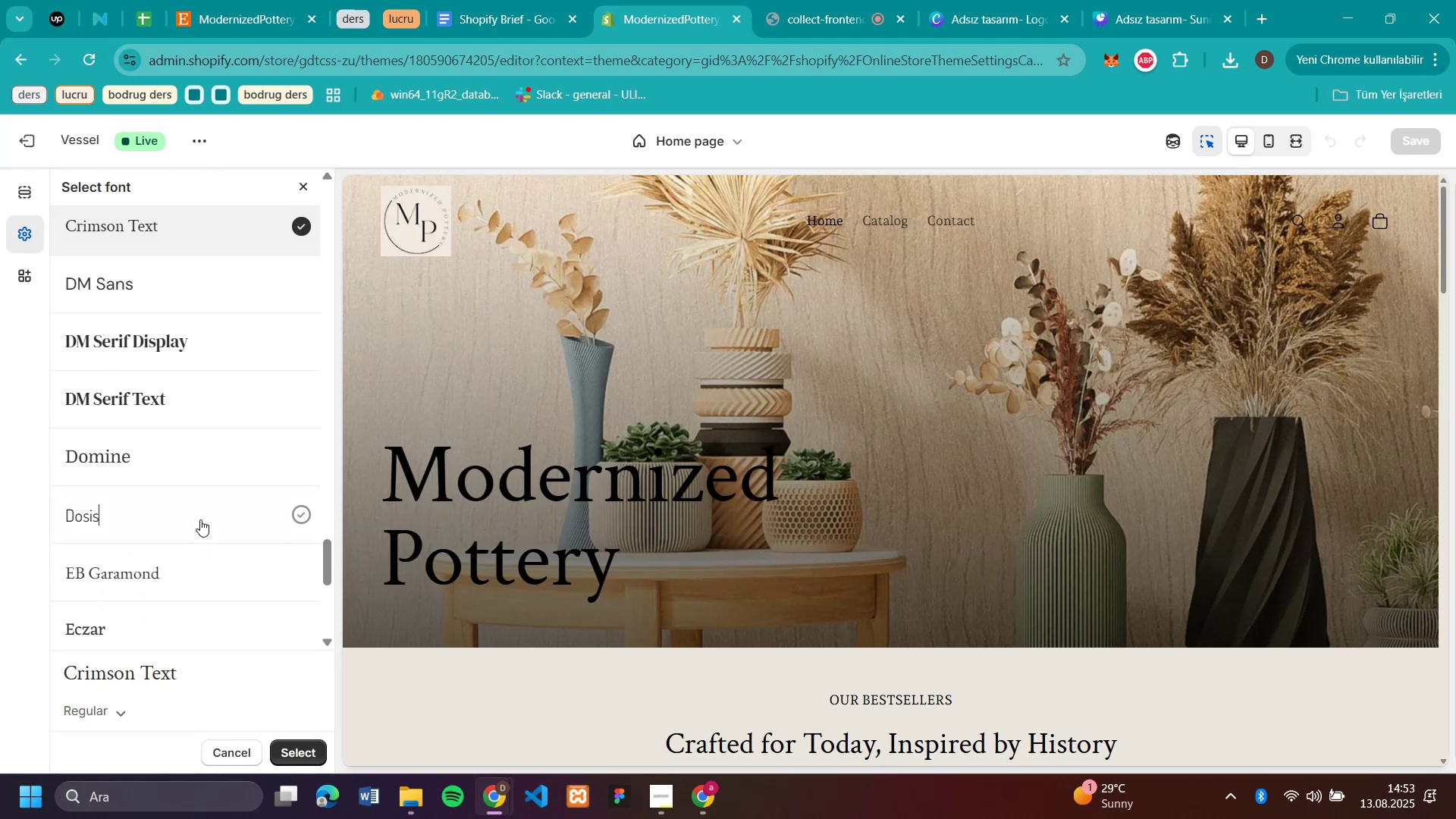 
left_click([200, 519])
 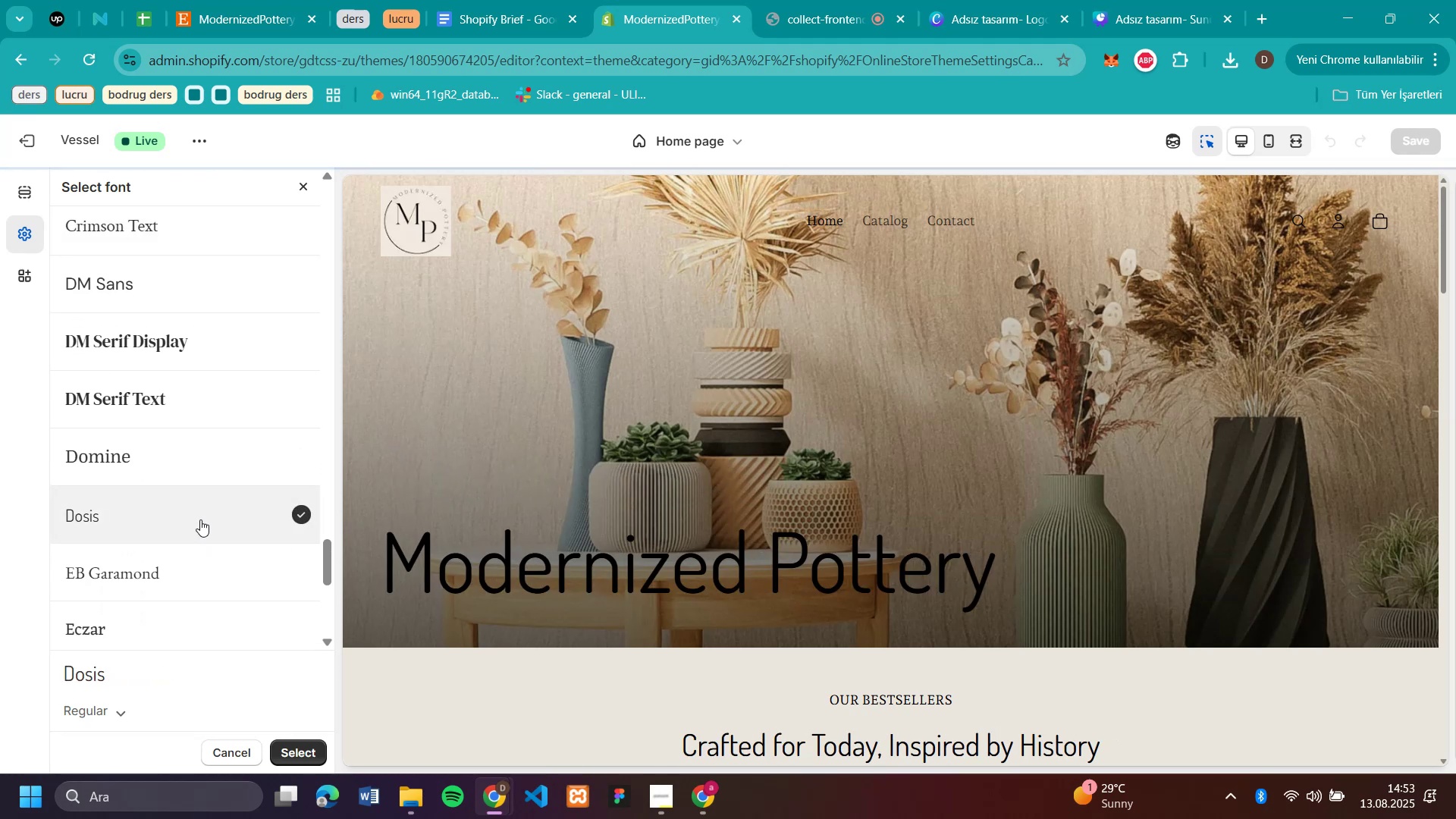 
scroll: coordinate [192, 562], scroll_direction: down, amount: 14.0
 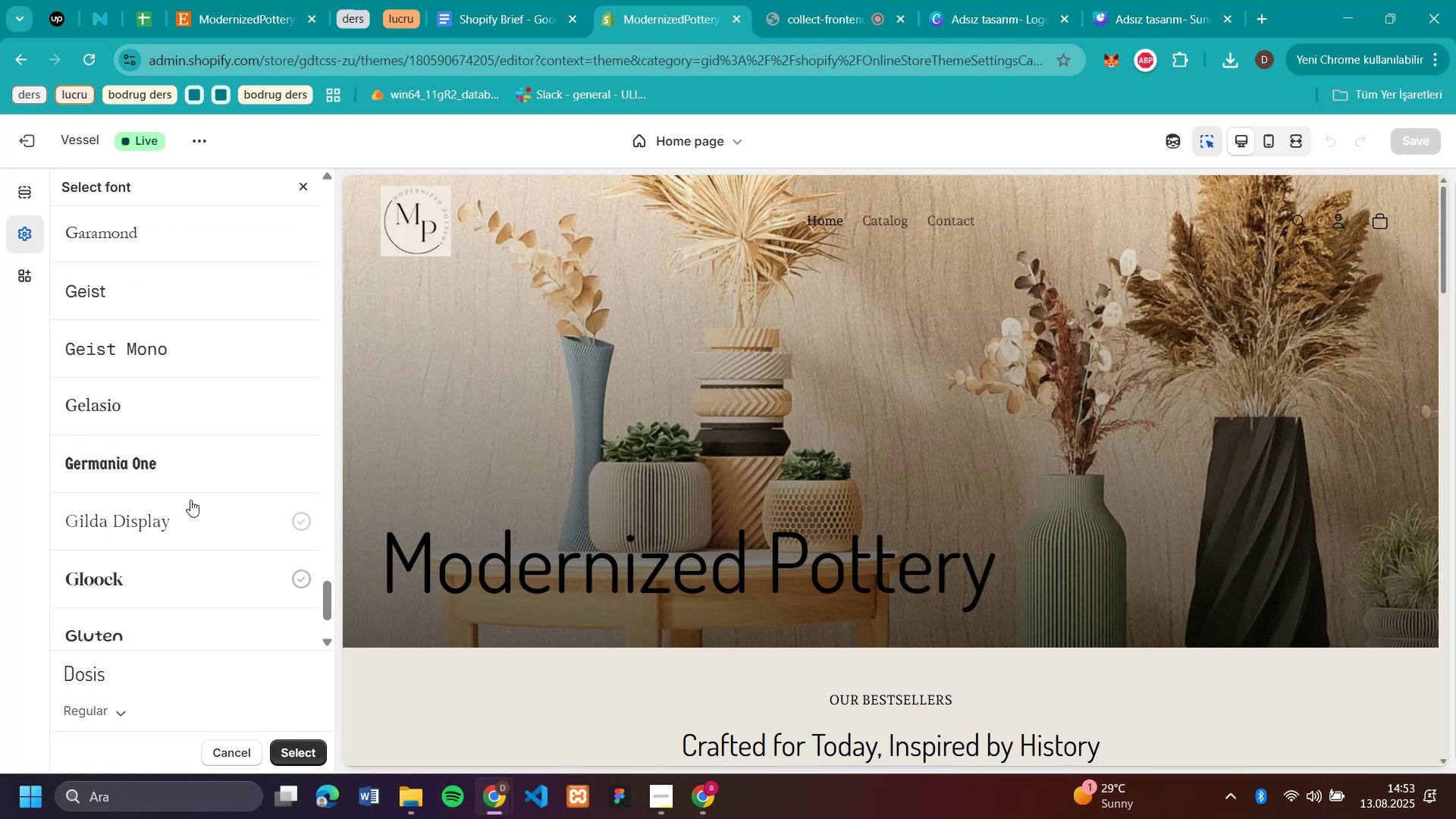 
scroll: coordinate [193, 511], scroll_direction: up, amount: 1.0
 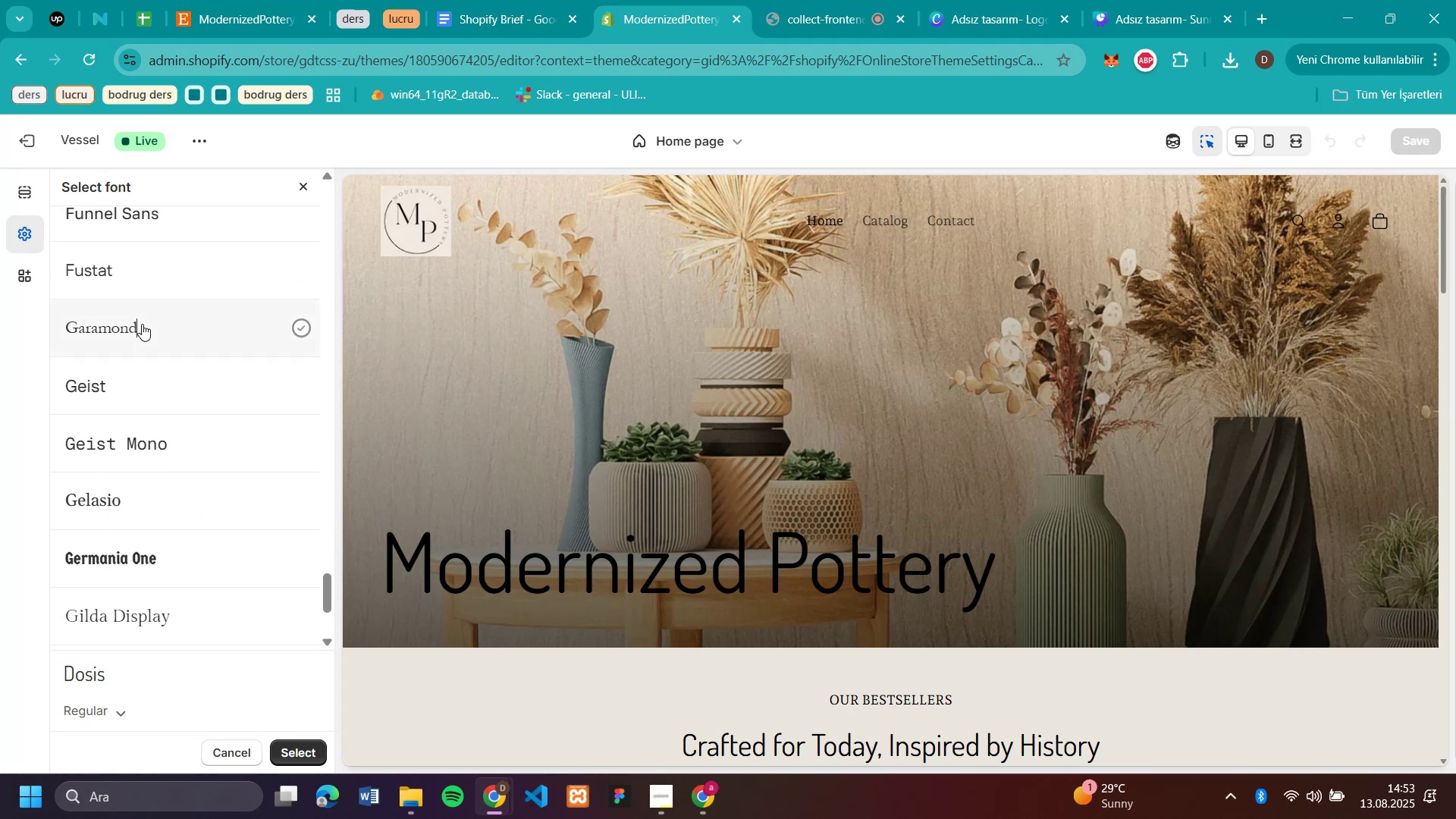 
left_click([142, 324])
 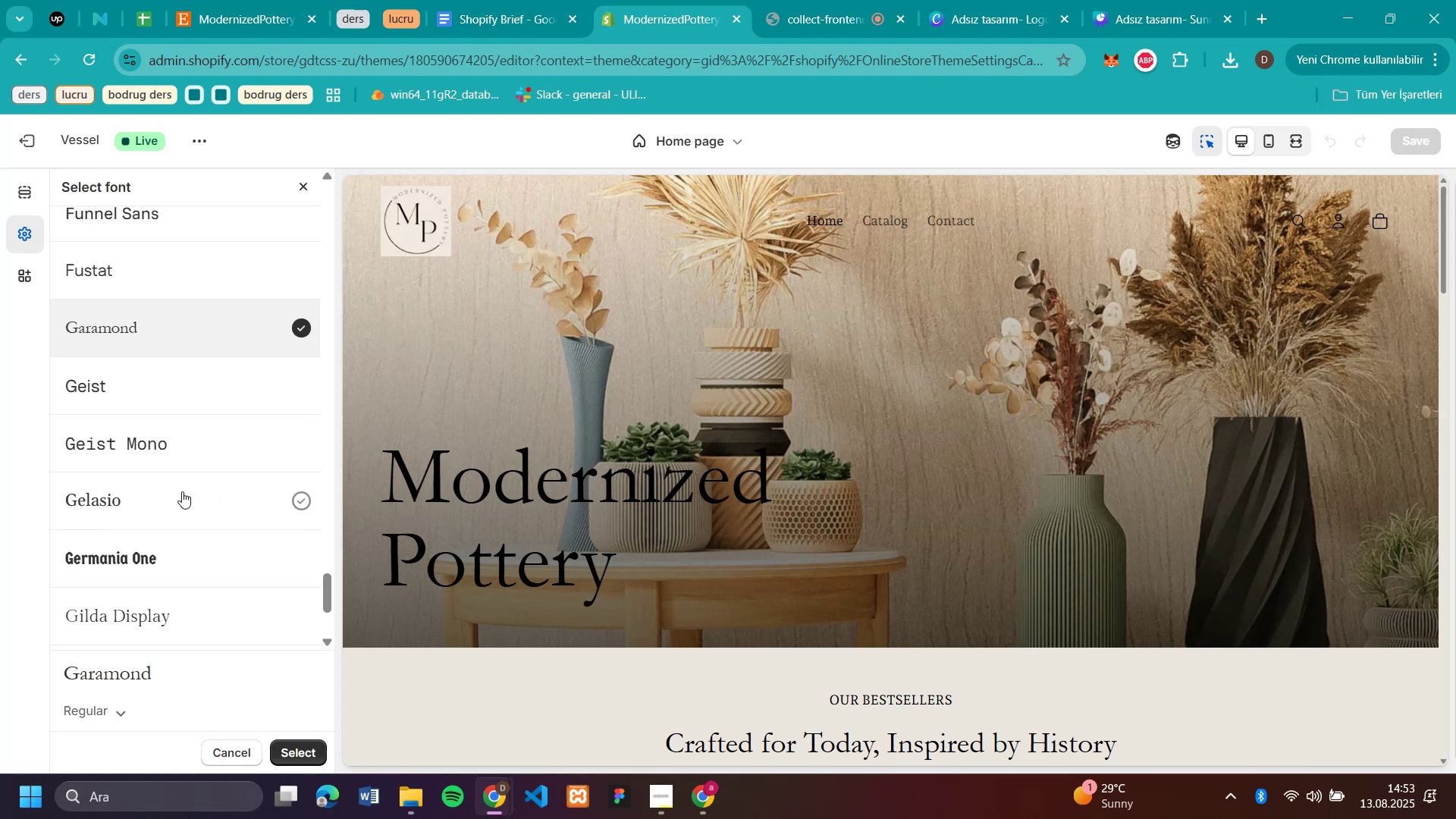 
wait(6.96)
 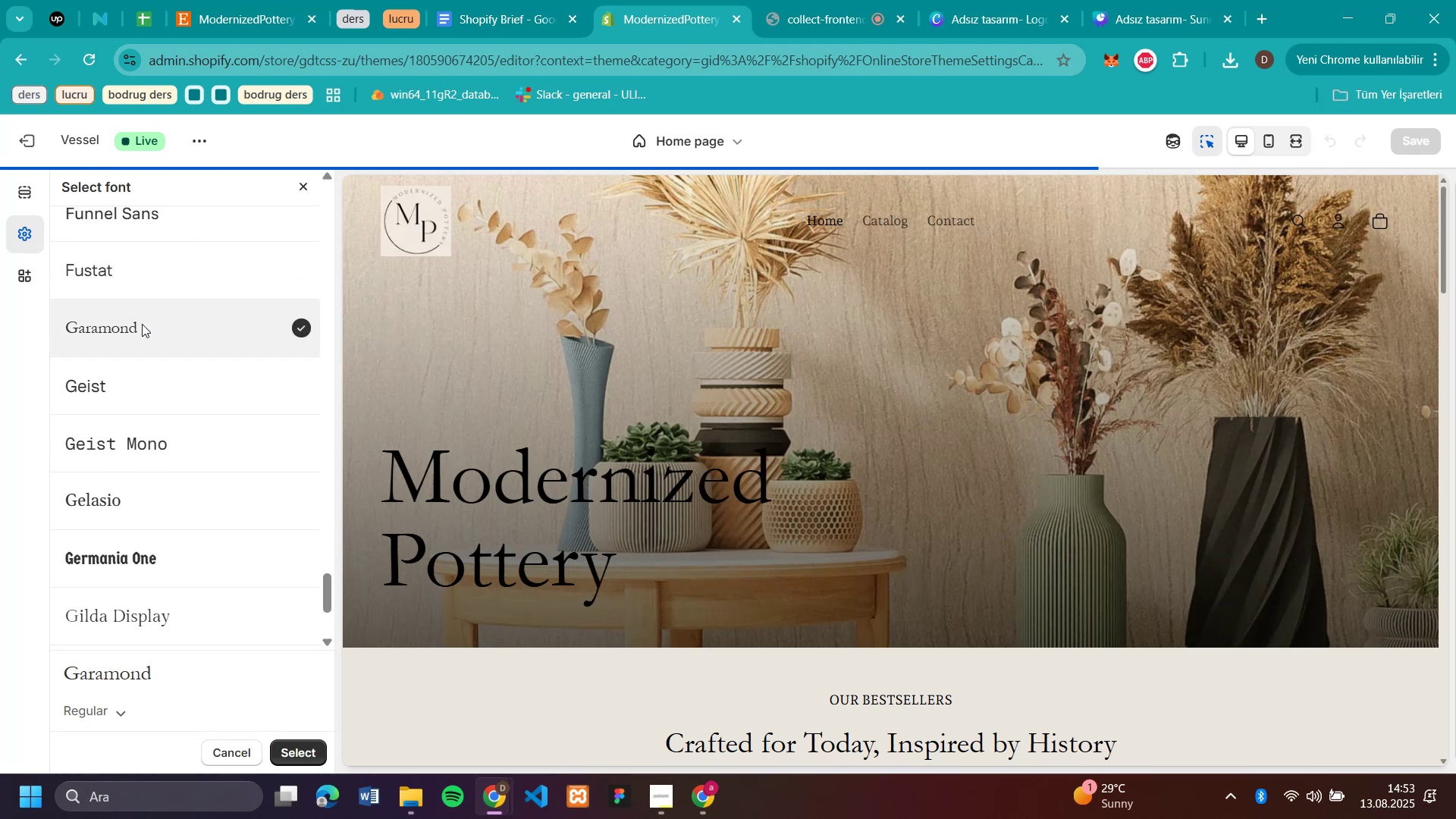 
left_click([139, 618])
 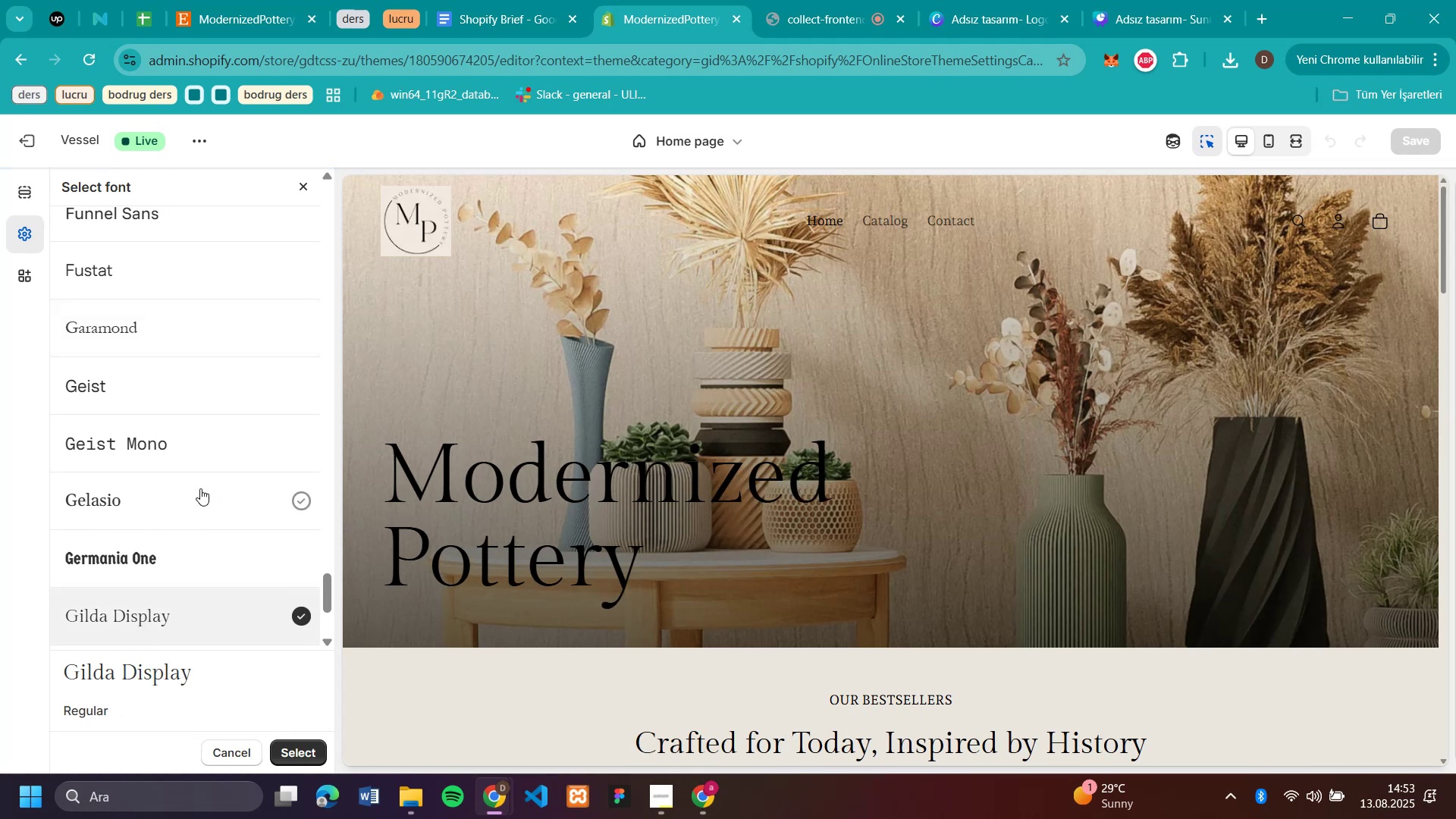 
left_click([190, 480])
 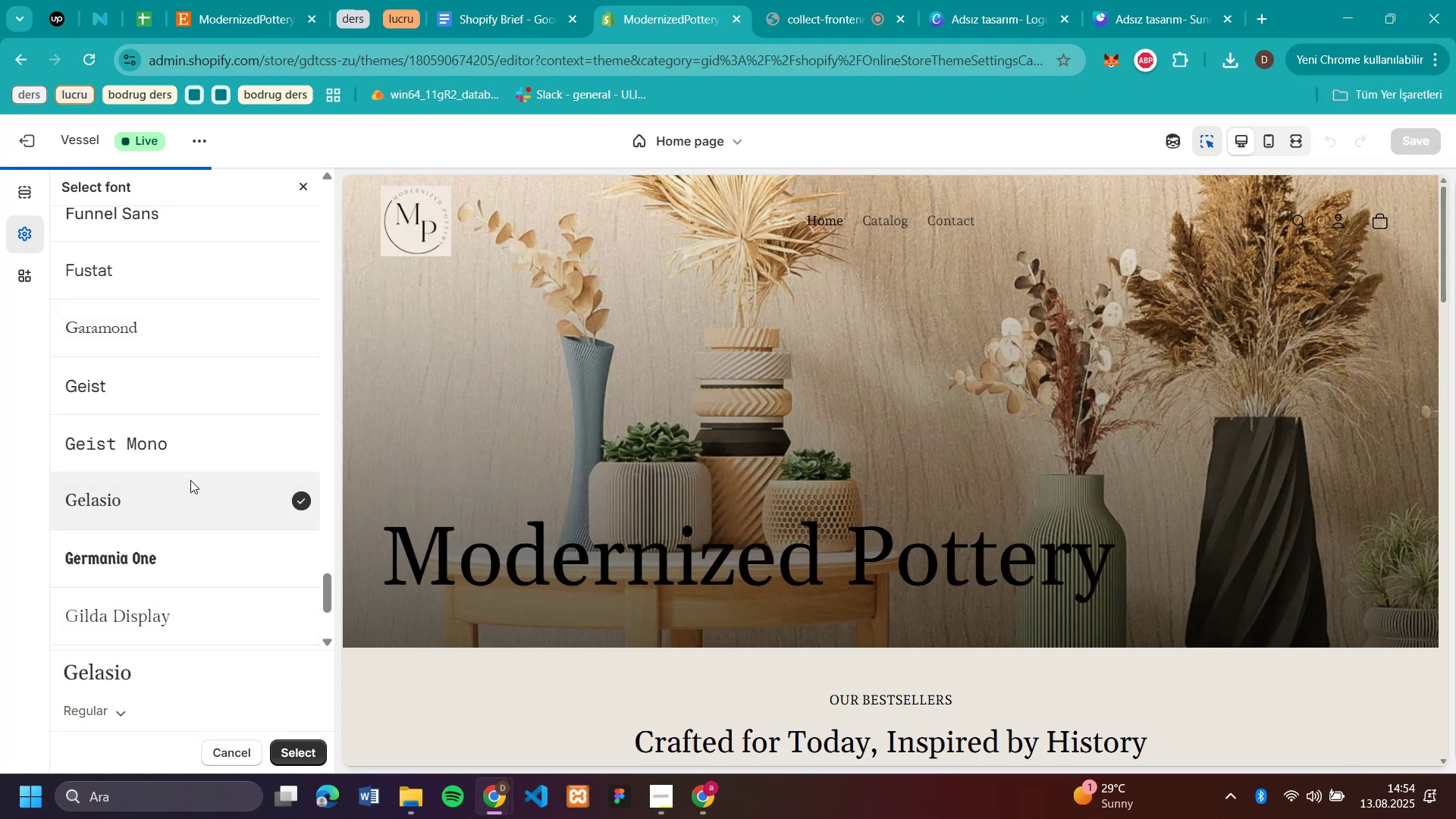 
scroll: coordinate [190, 480], scroll_direction: down, amount: 4.0
 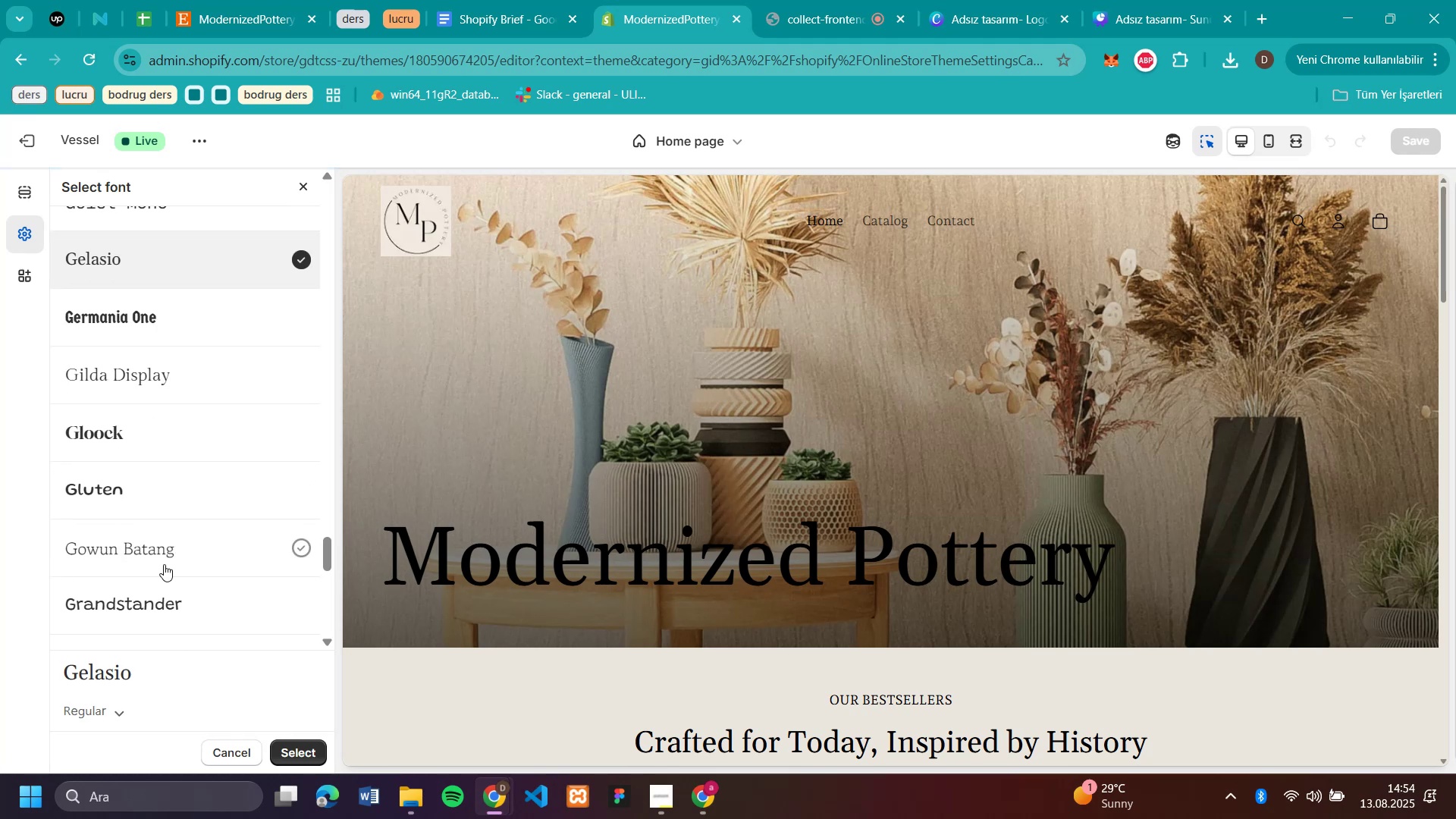 
left_click([164, 564])
 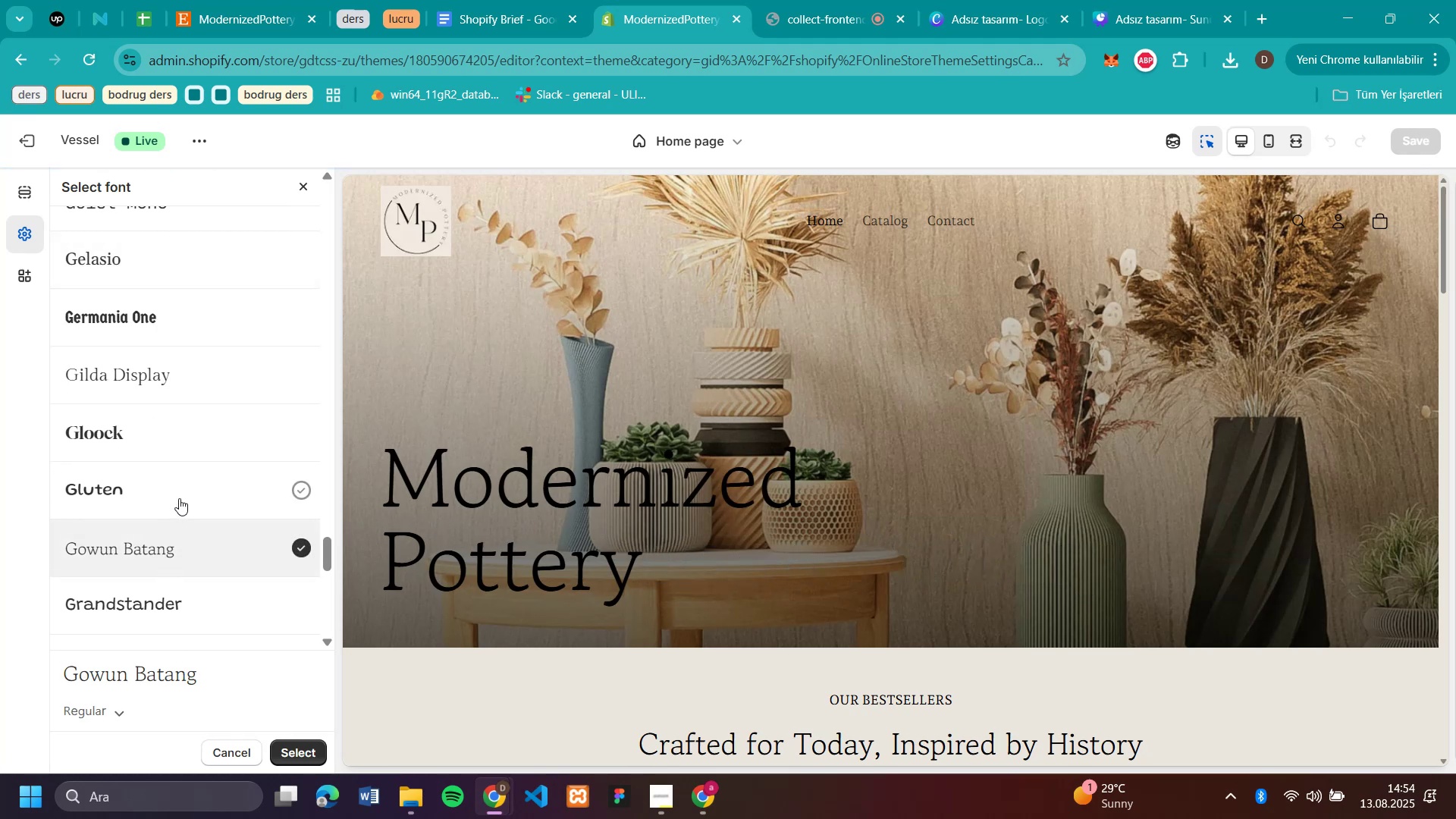 
scroll: coordinate [1021, 446], scroll_direction: down, amount: 7.0
 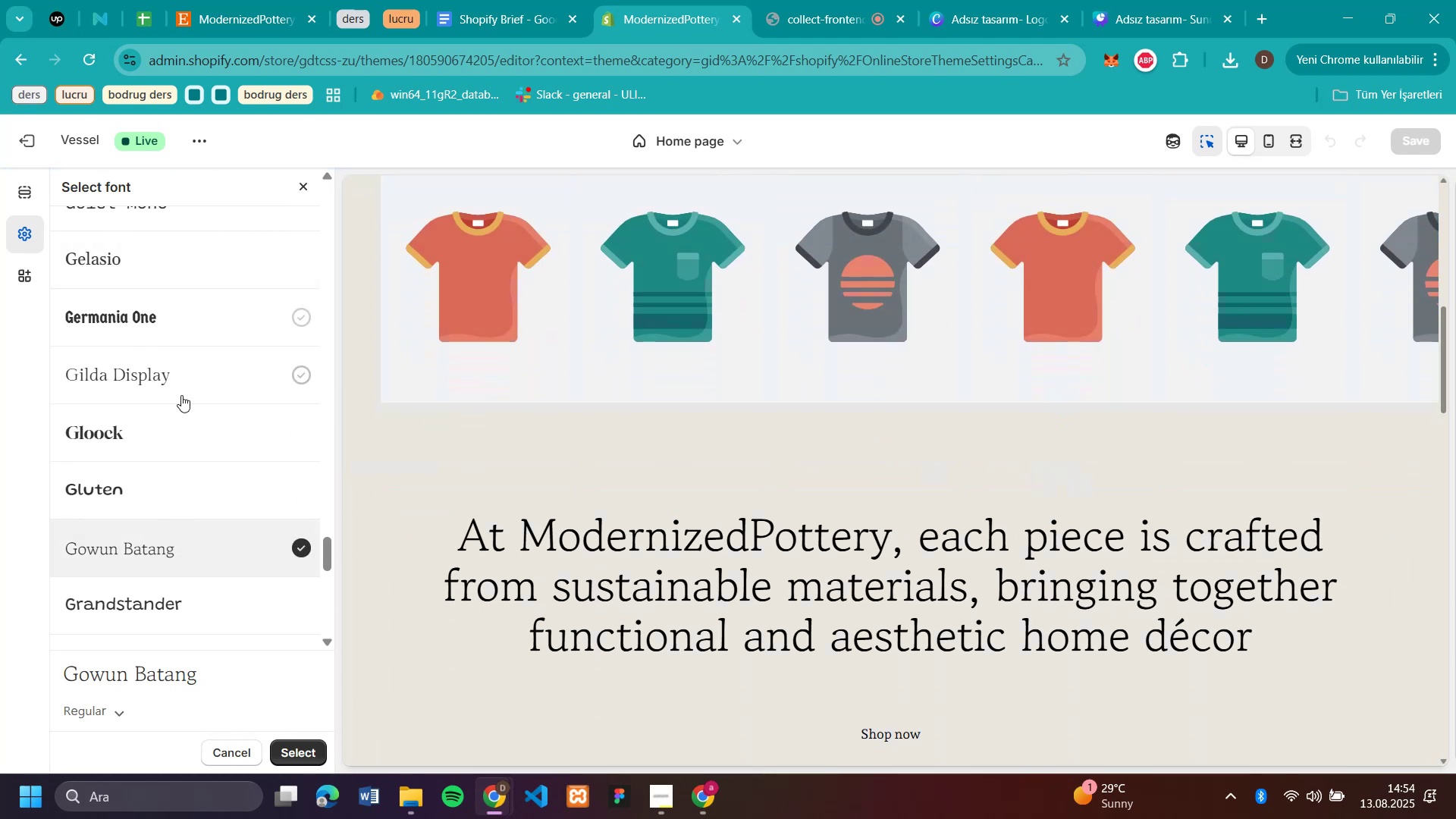 
scroll: coordinate [174, 416], scroll_direction: up, amount: 9.0
 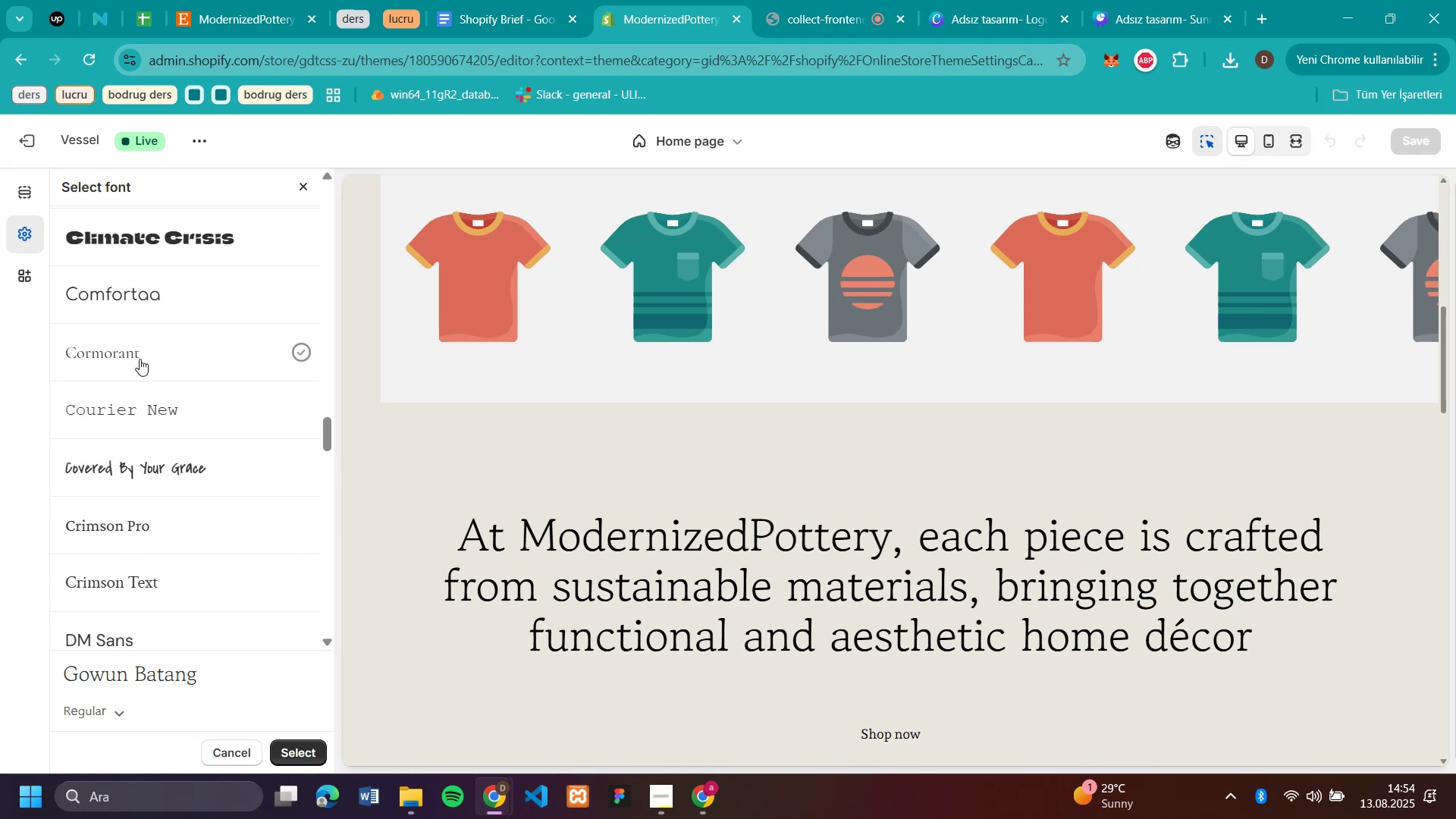 
left_click([140, 359])
 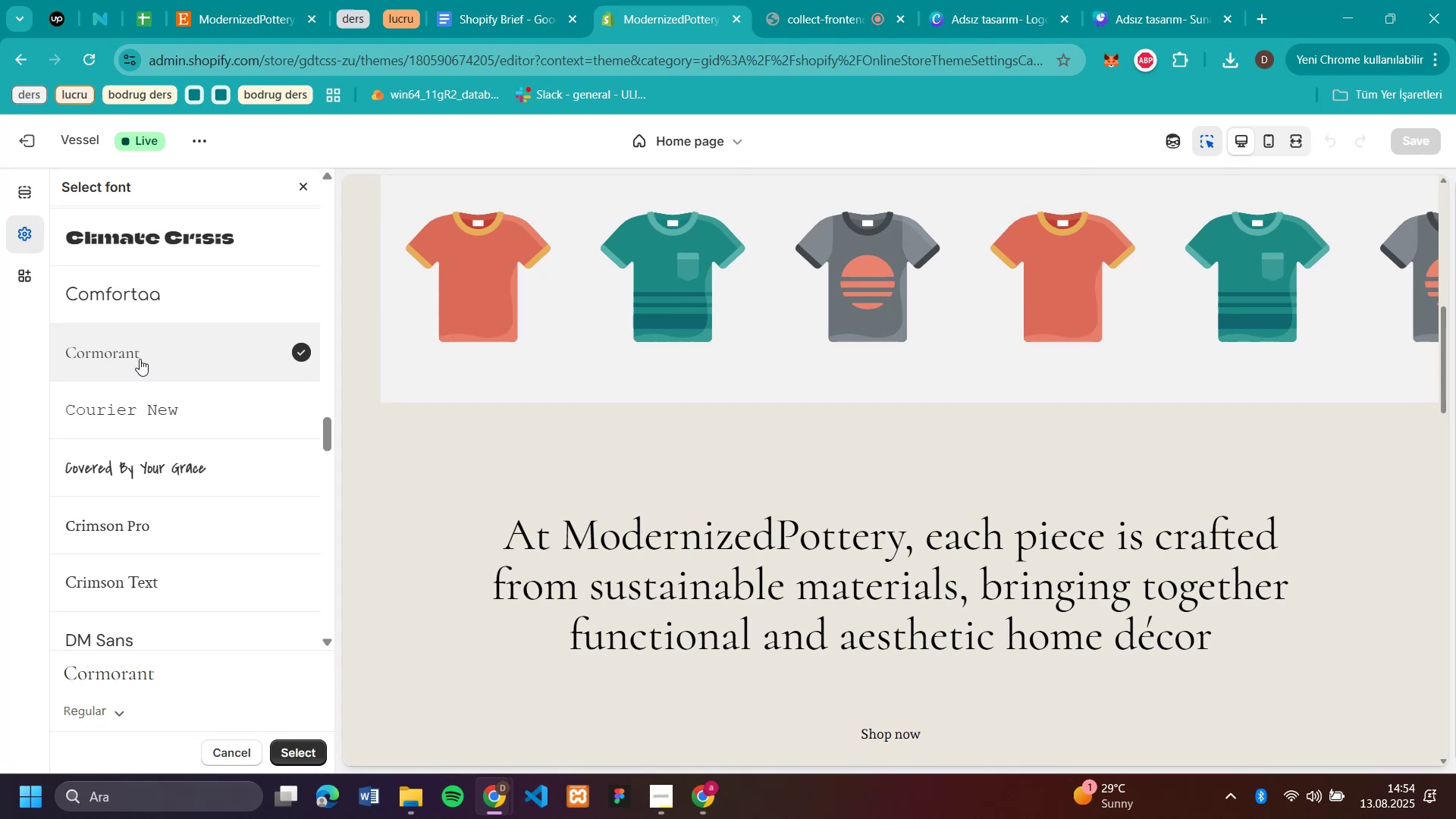 
wait(5.49)
 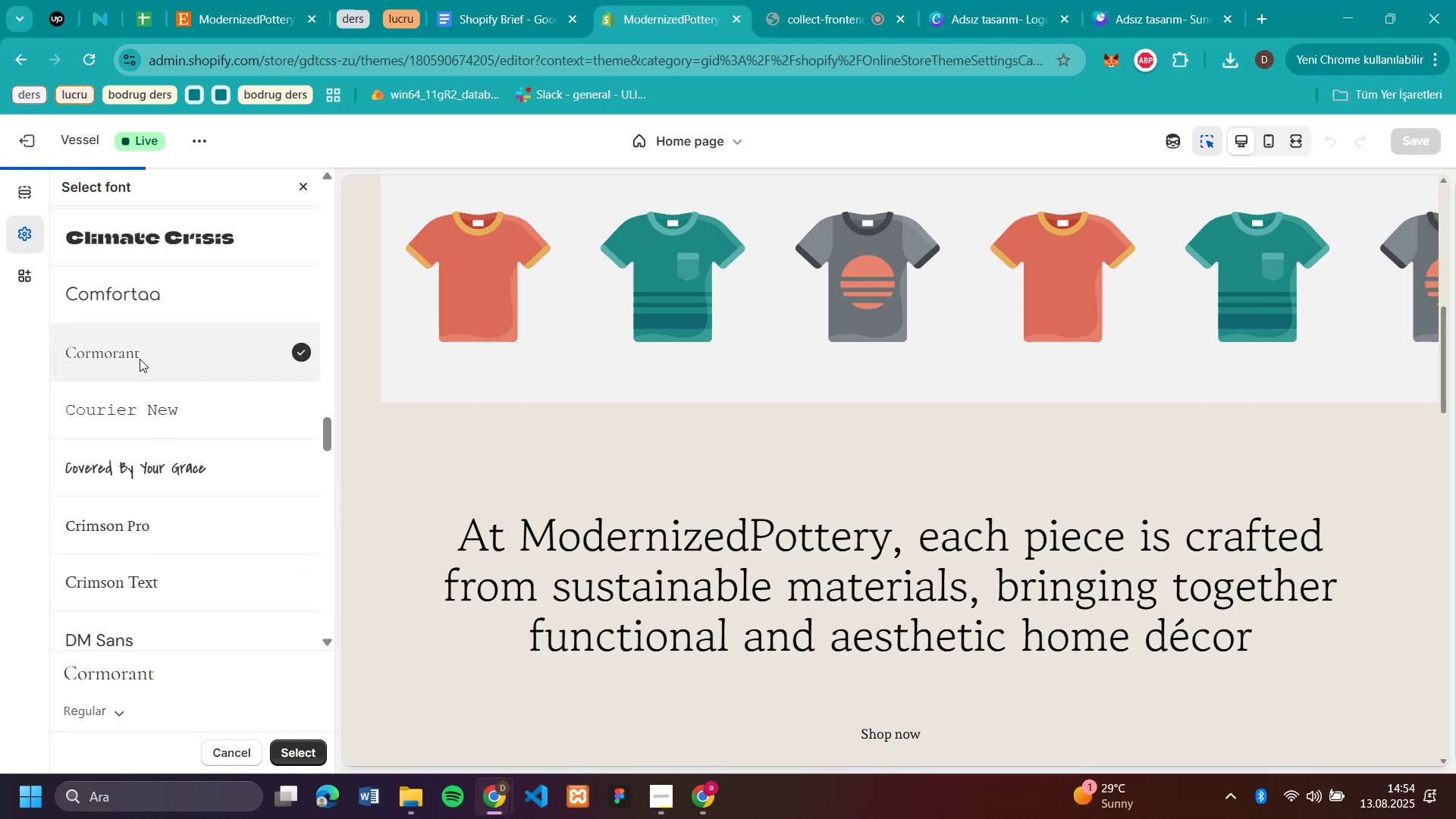 
scroll: coordinate [717, 472], scroll_direction: up, amount: 8.0
 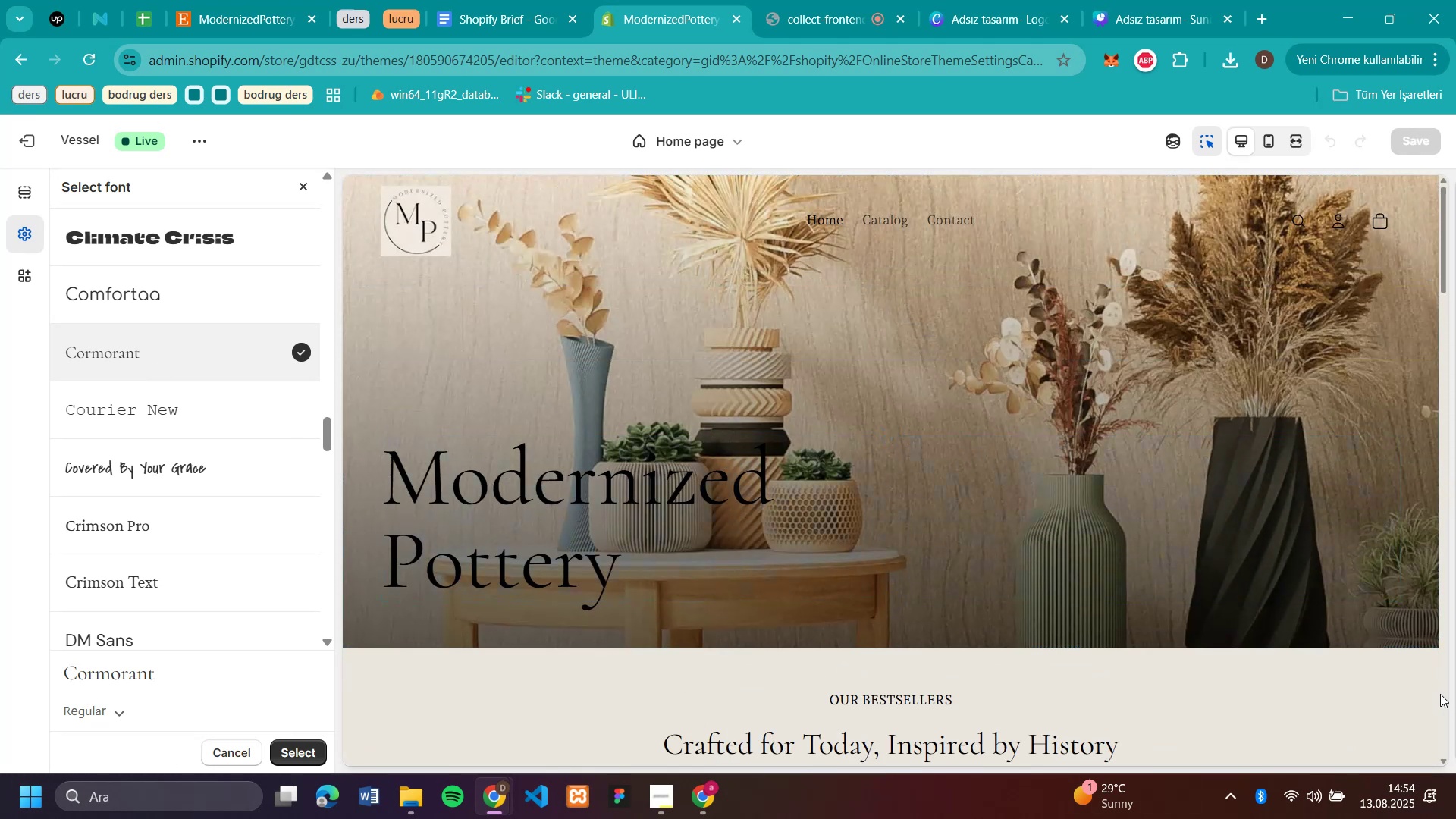 
scroll: coordinate [1431, 711], scroll_direction: down, amount: 7.0
 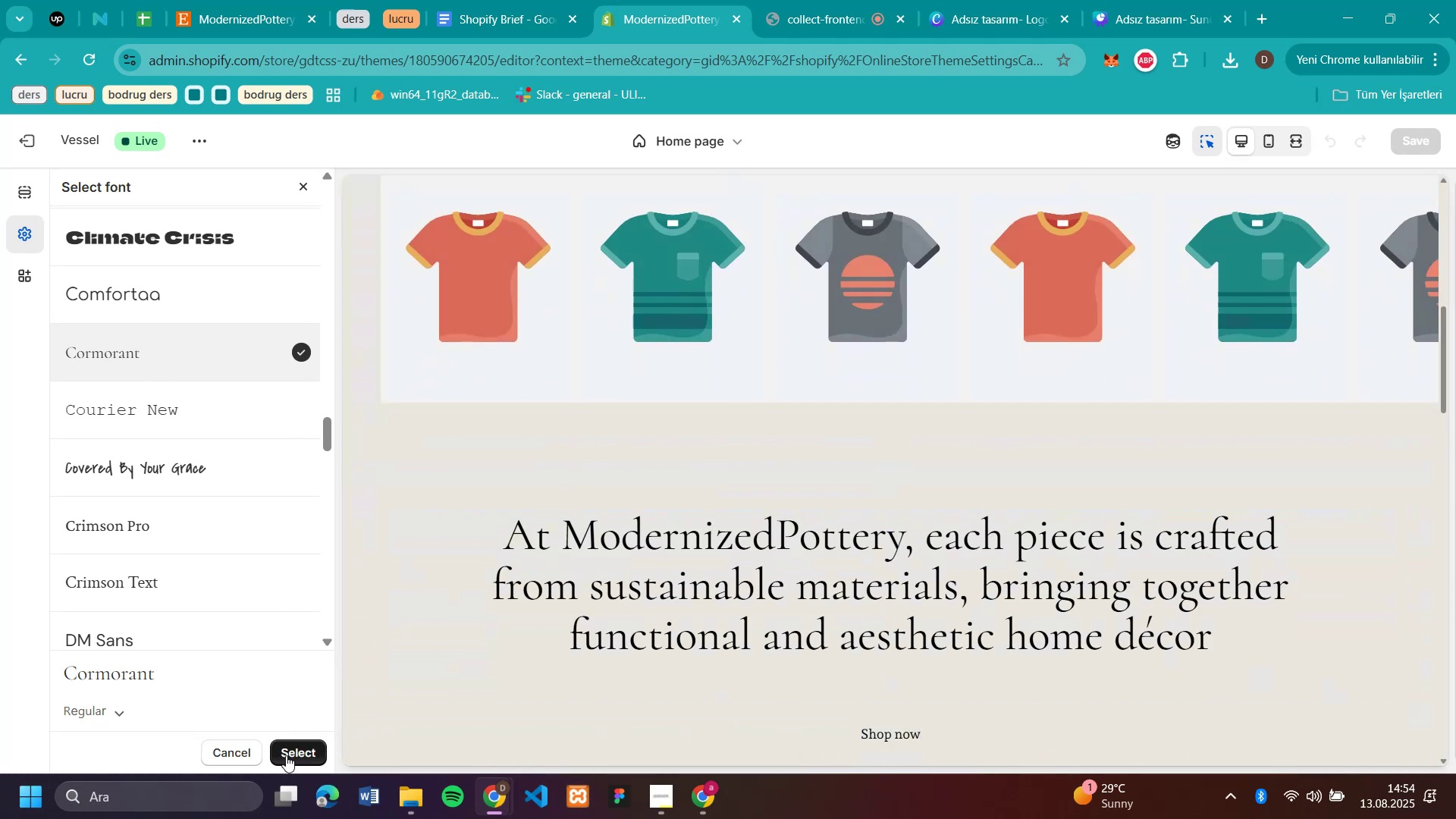 
left_click([286, 755])
 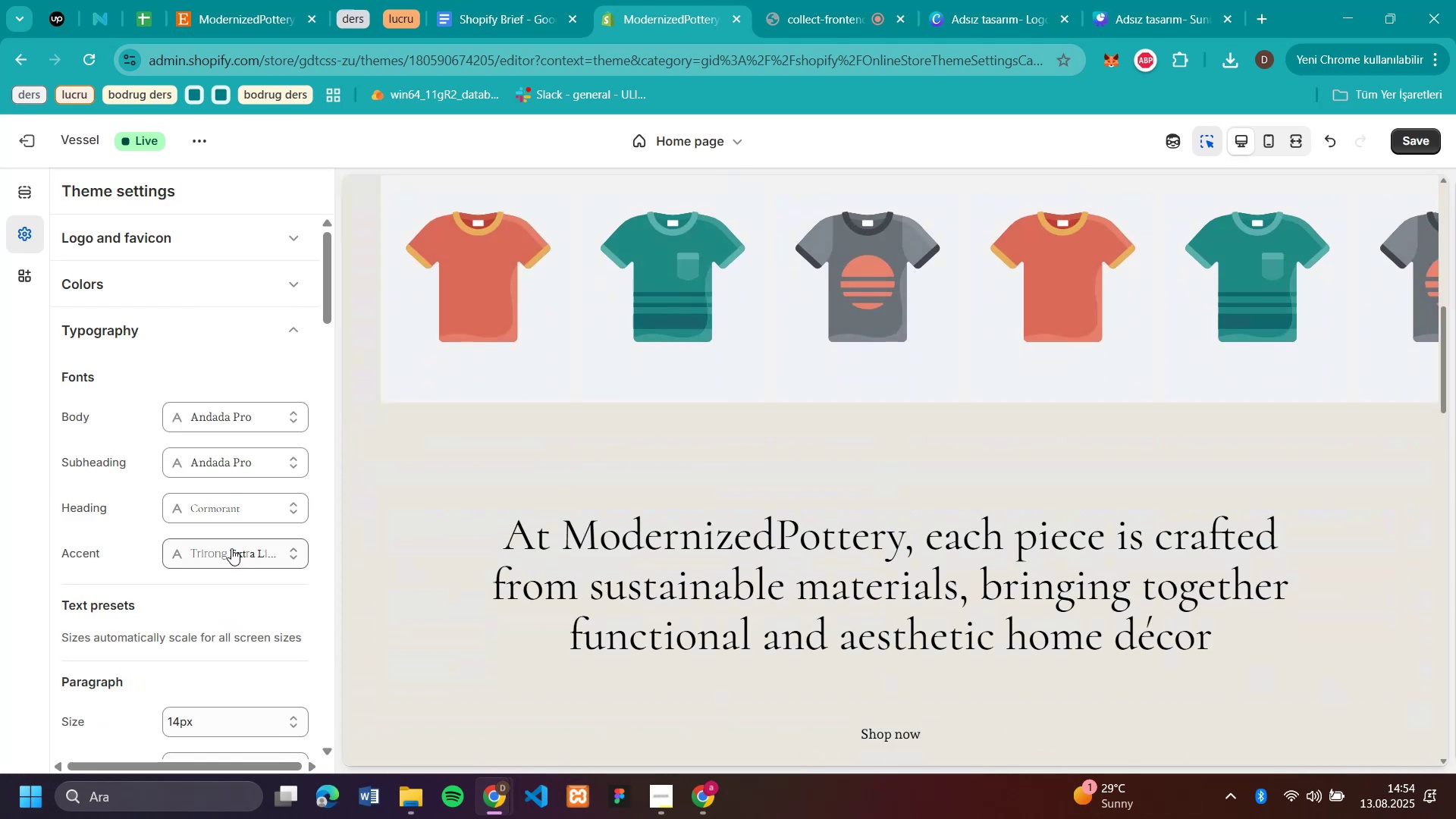 
left_click([231, 548])
 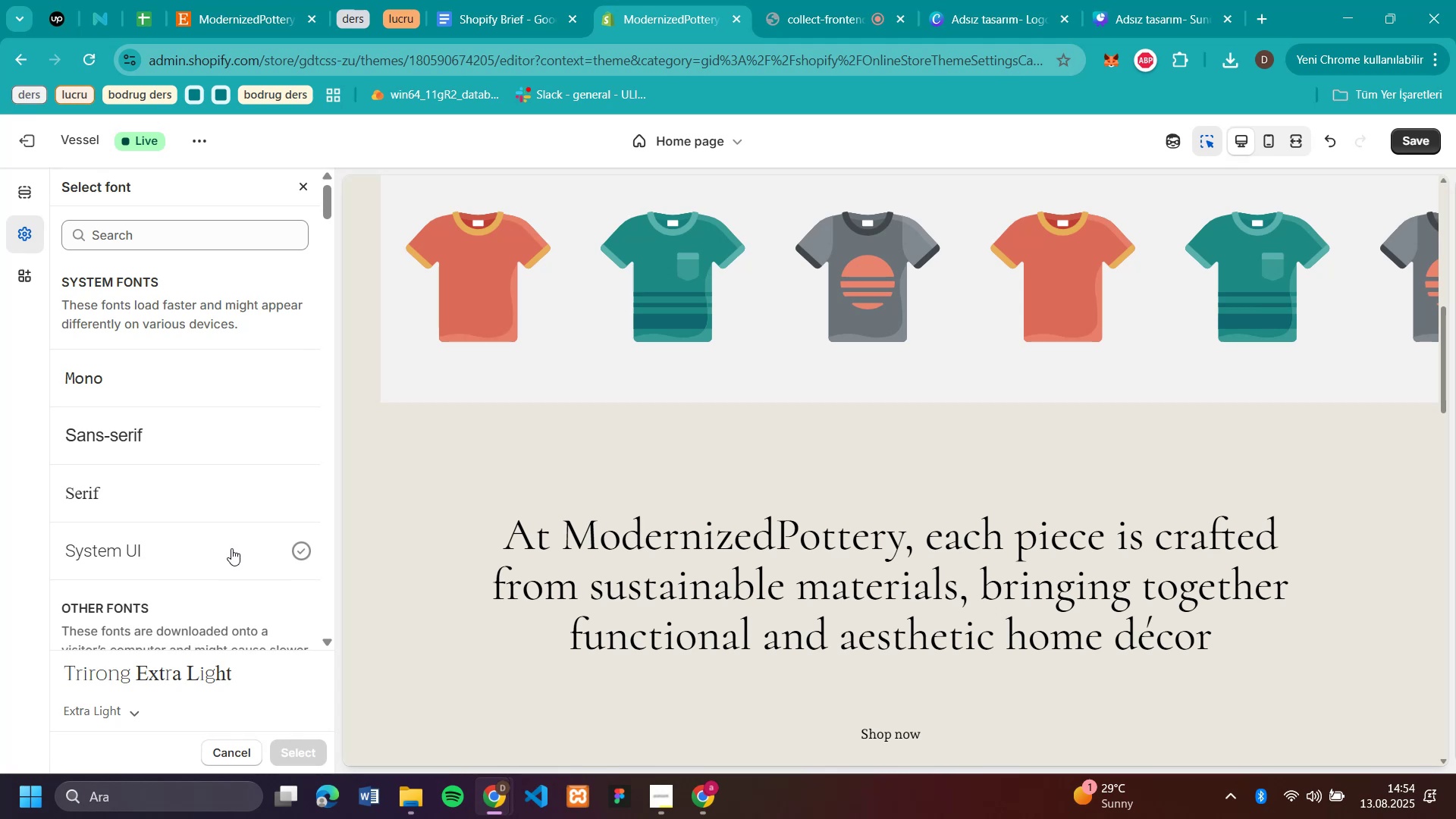 
scroll: coordinate [231, 548], scroll_direction: down, amount: 29.0
 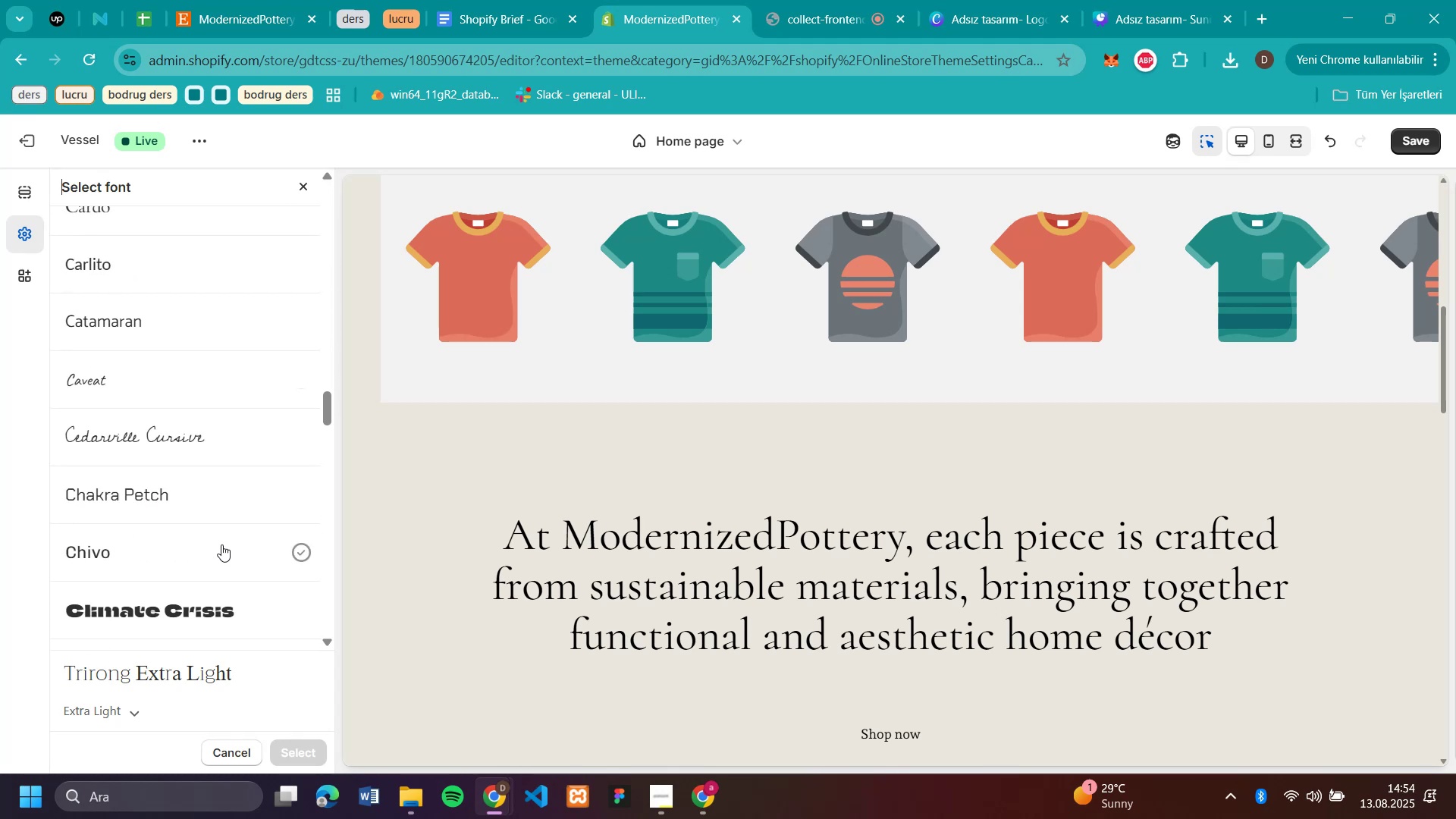 
scroll: coordinate [221, 544], scroll_direction: up, amount: 3.0
 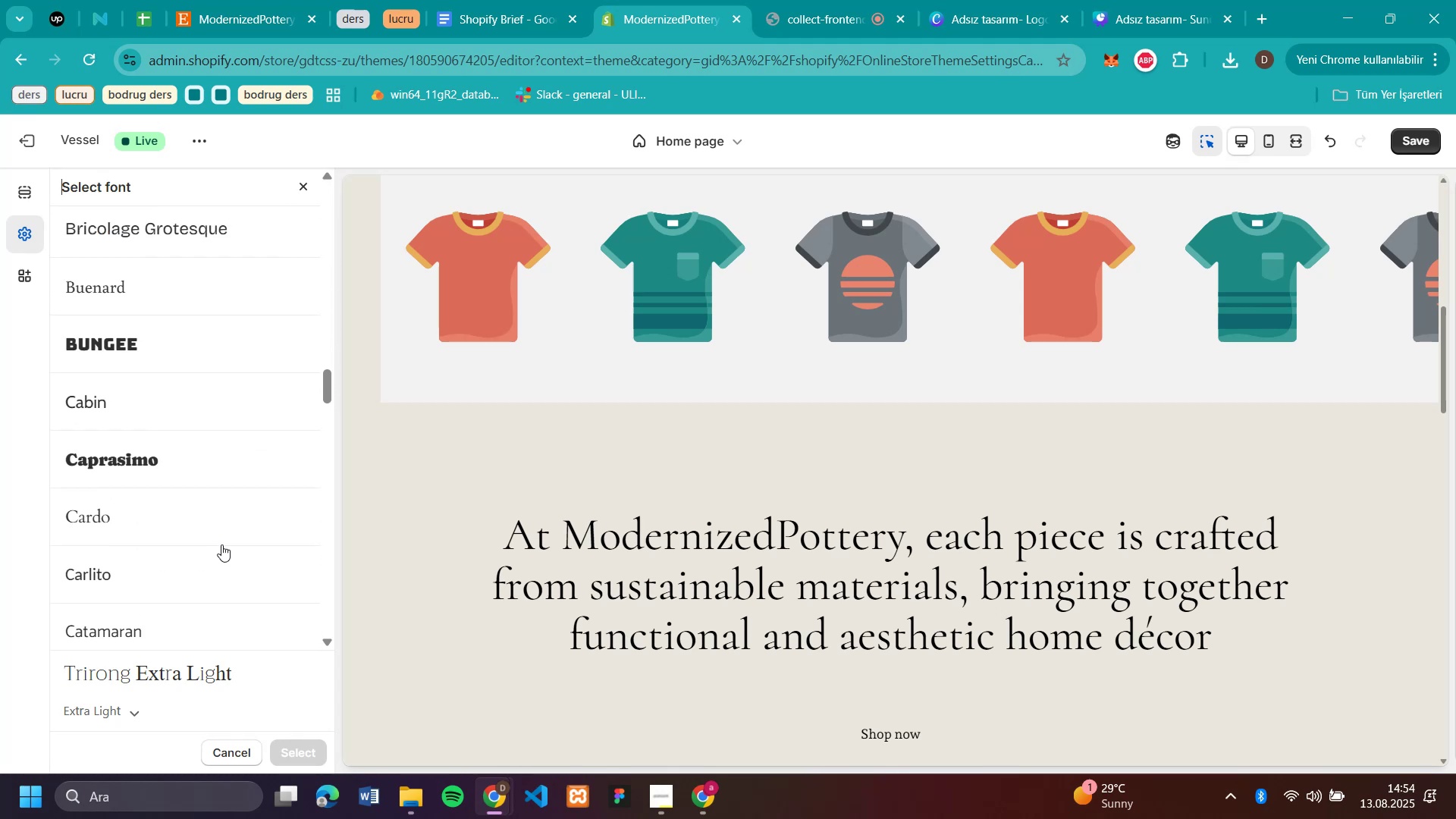 
scroll: coordinate [221, 544], scroll_direction: down, amount: 7.0
 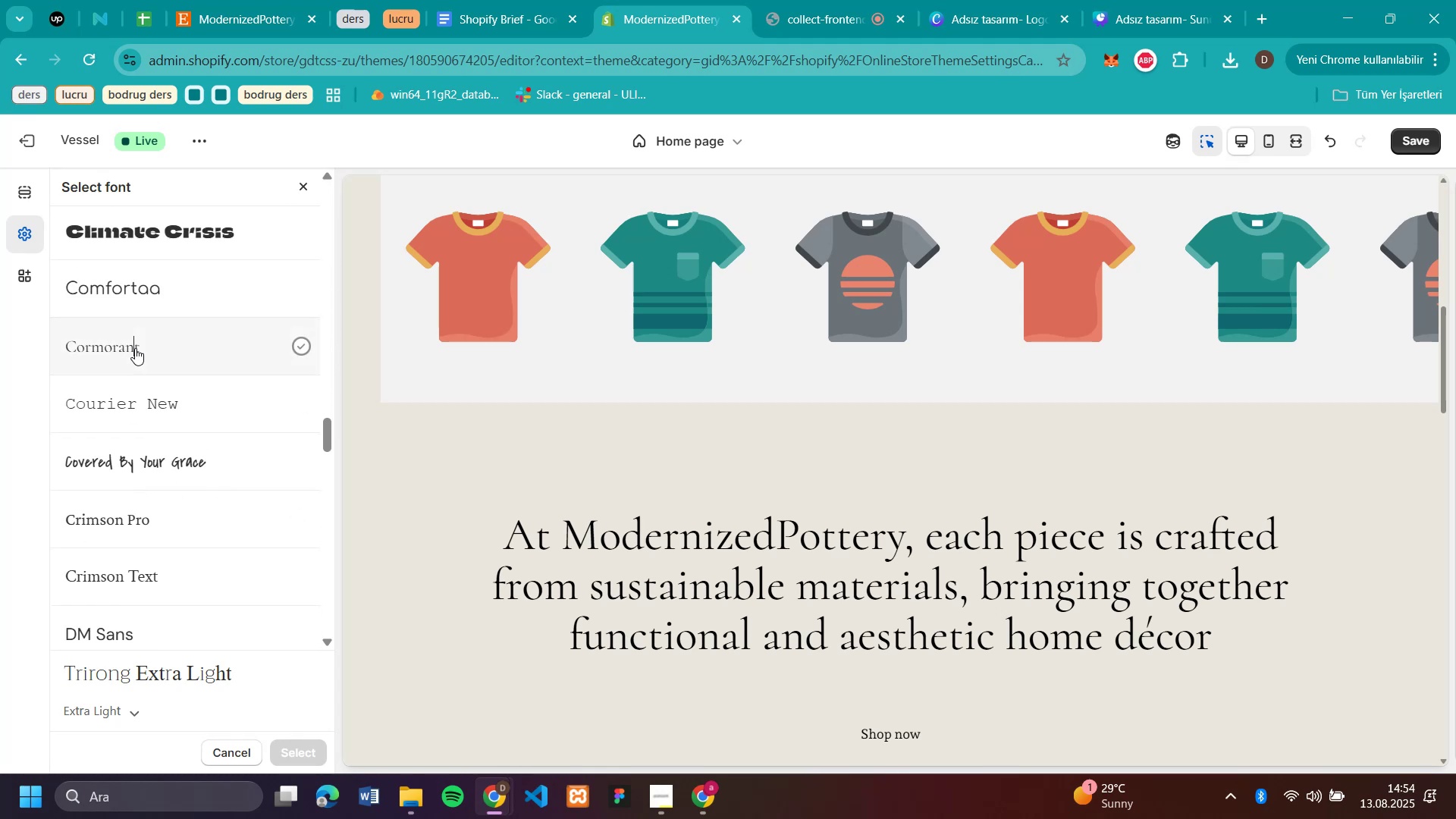 
left_click([135, 348])
 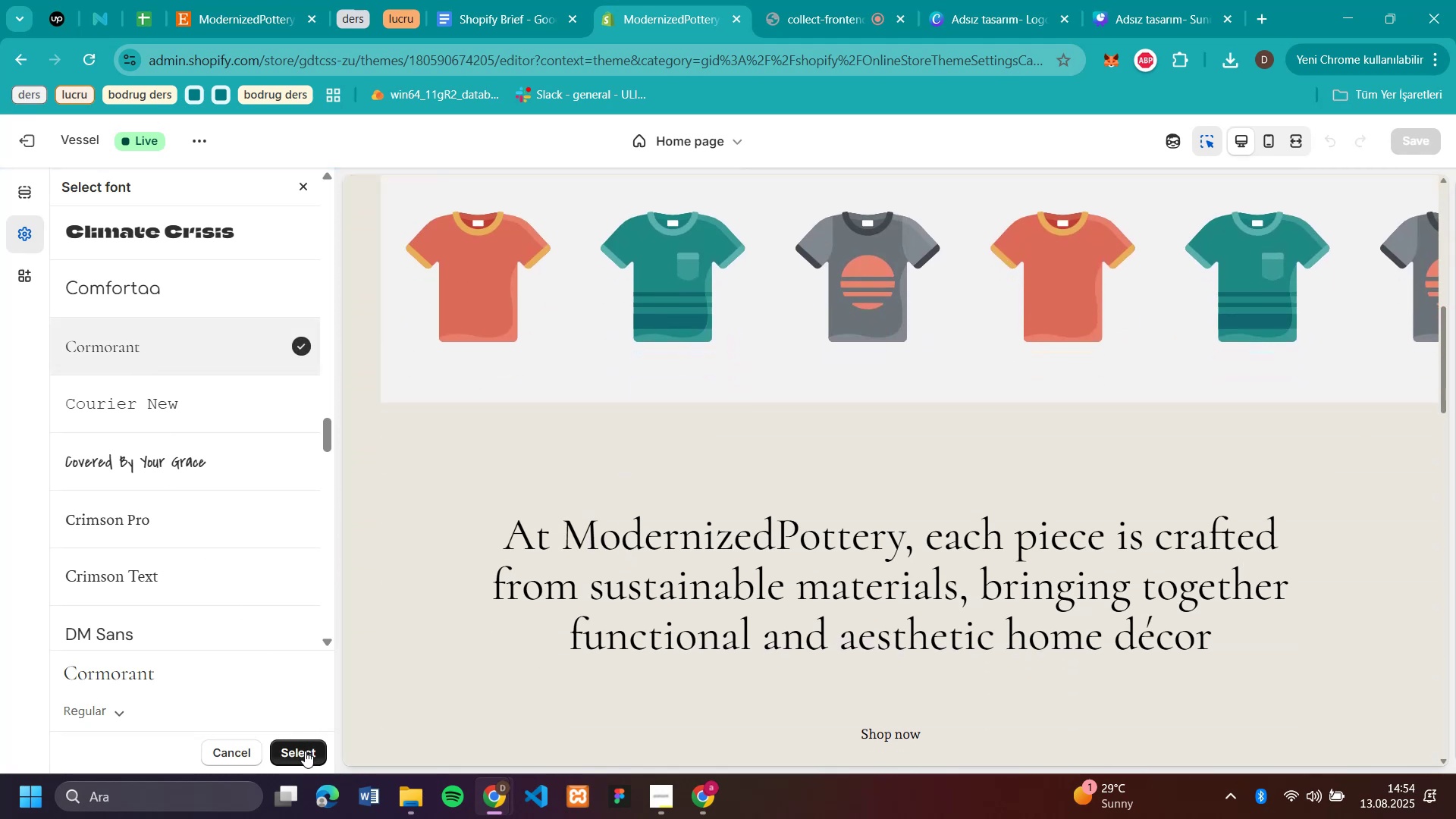 
left_click([305, 751])
 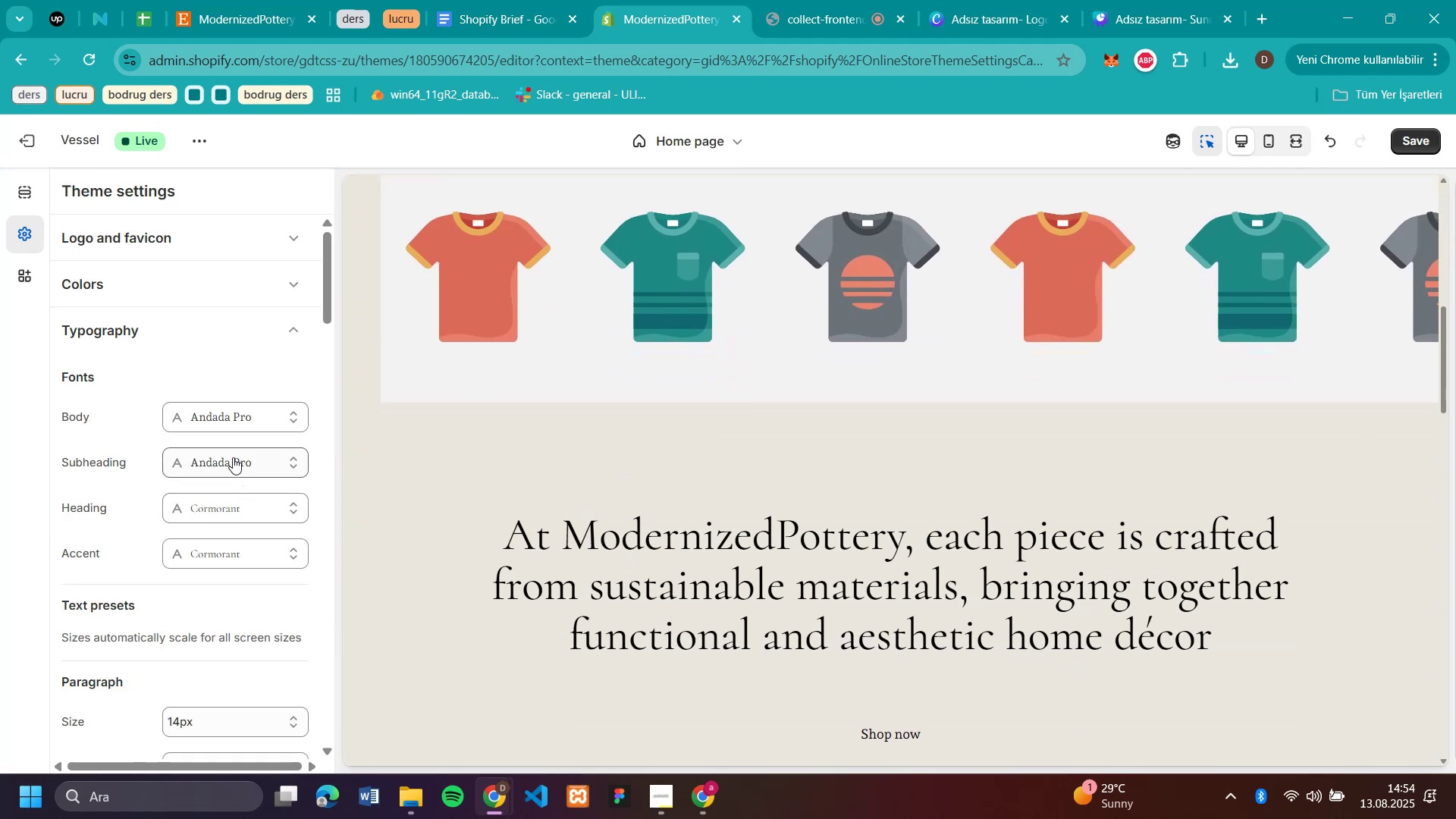 
left_click([233, 457])
 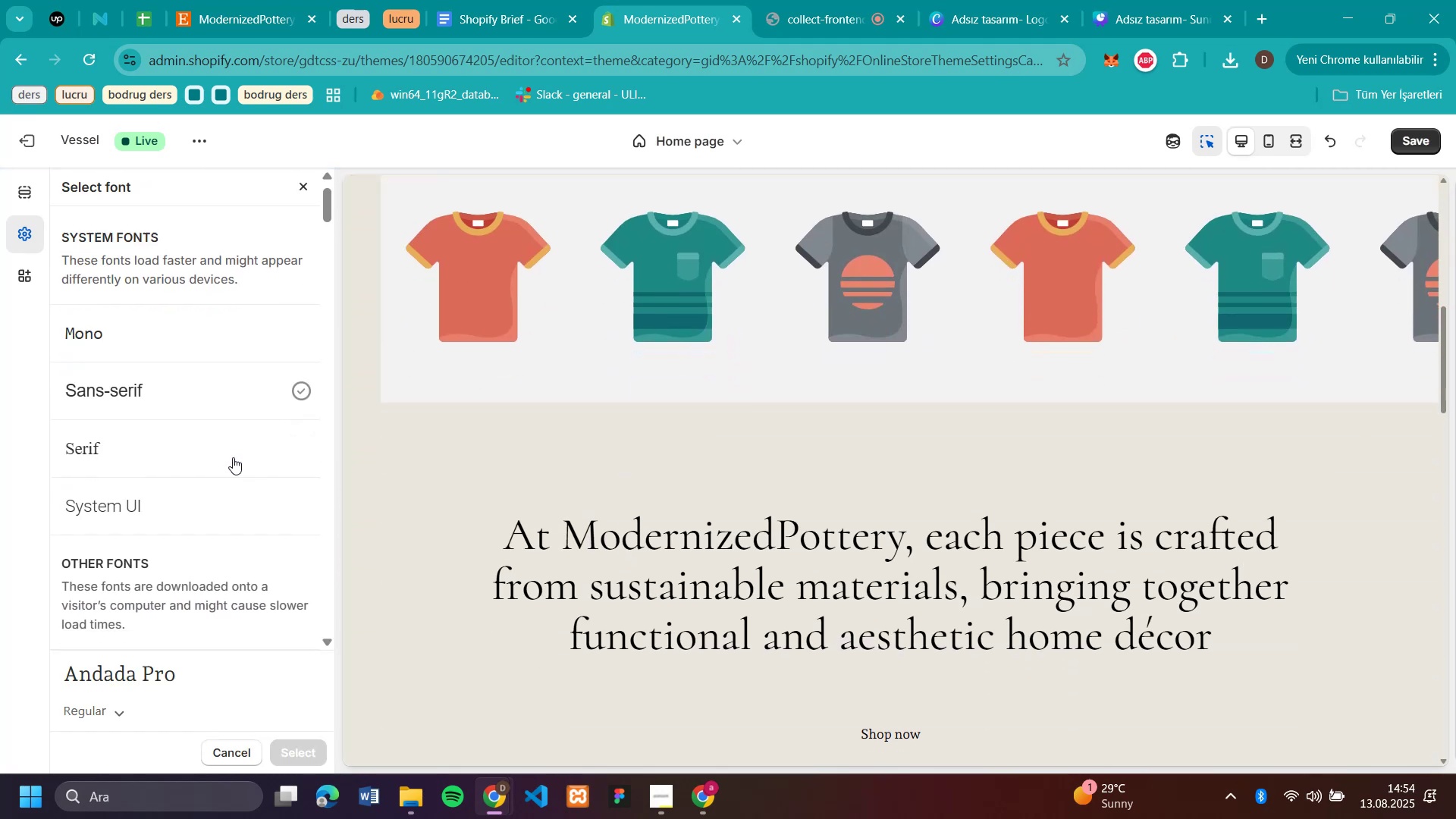 
scroll: coordinate [221, 466], scroll_direction: down, amount: 33.0
 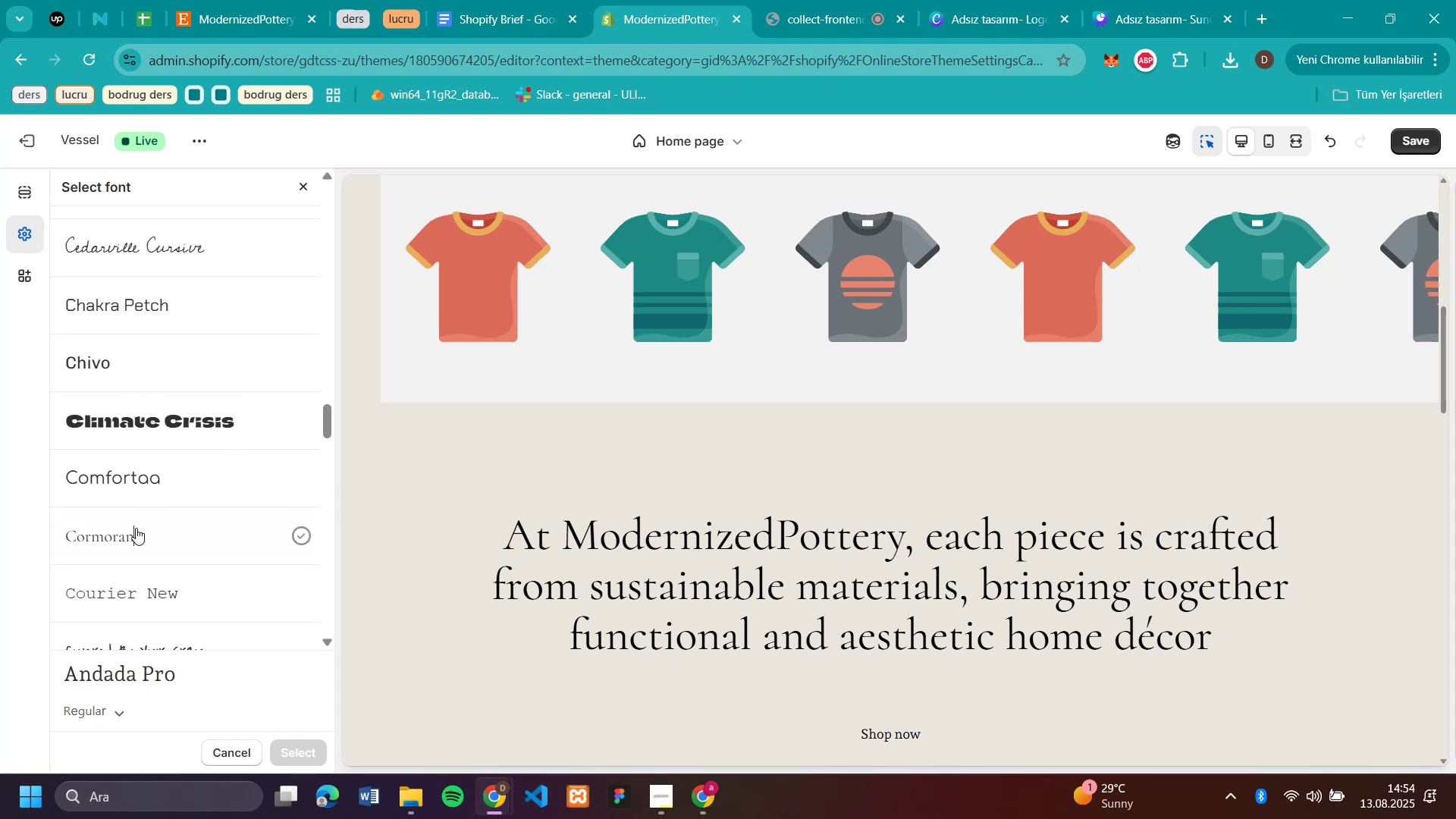 
left_click([136, 528])
 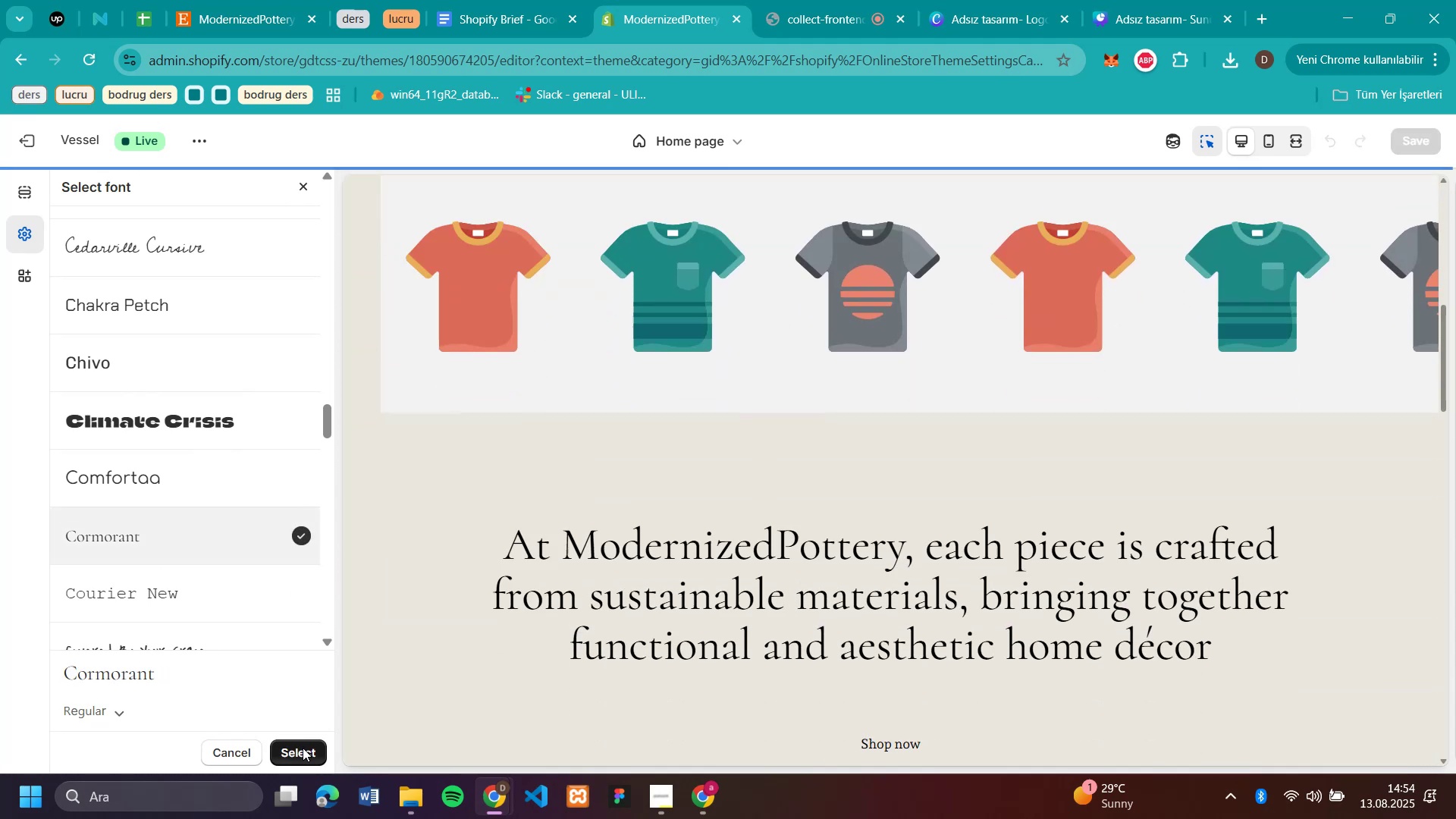 
left_click([303, 748])
 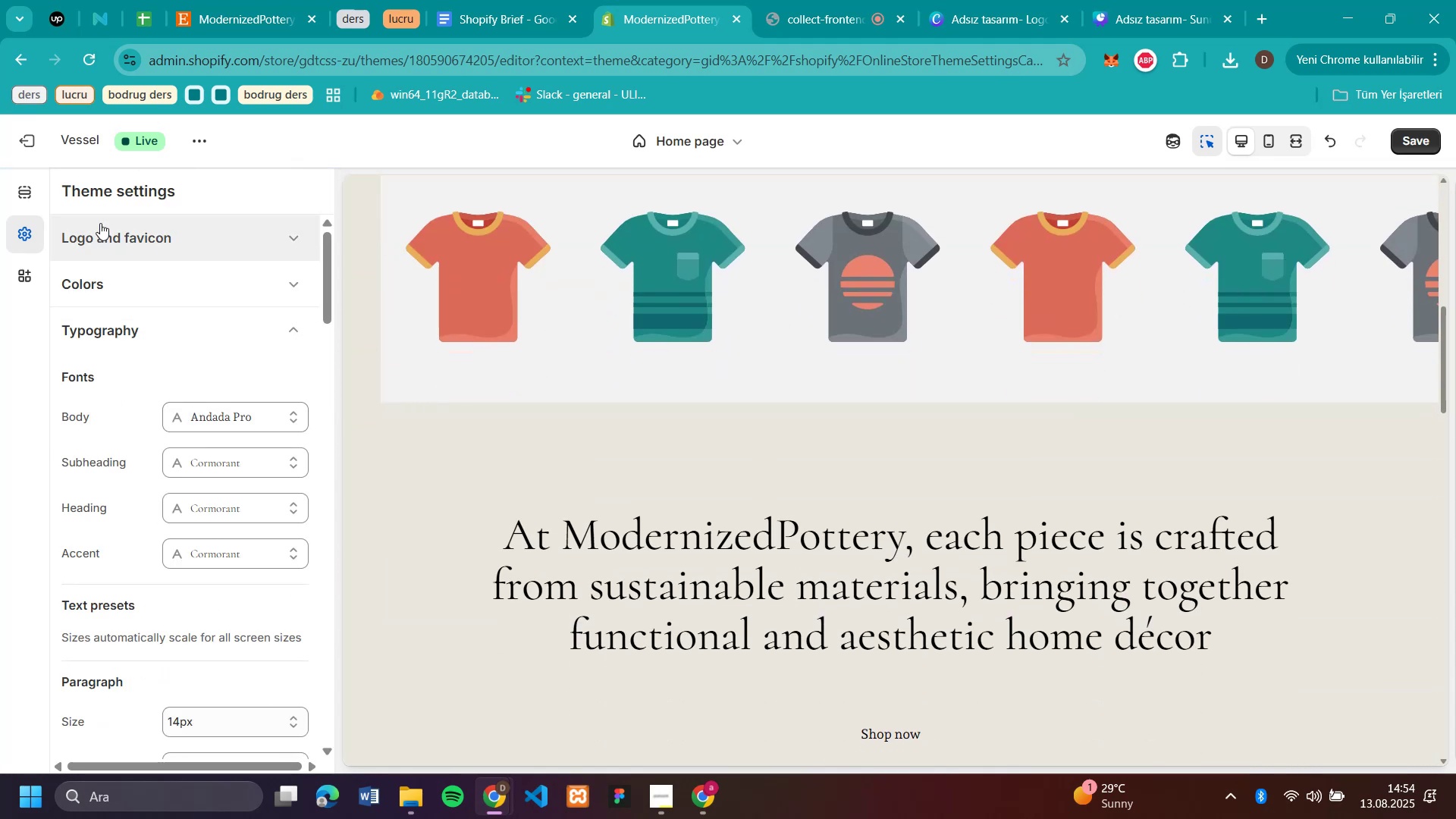 
scroll: coordinate [181, 622], scroll_direction: down, amount: 2.0
 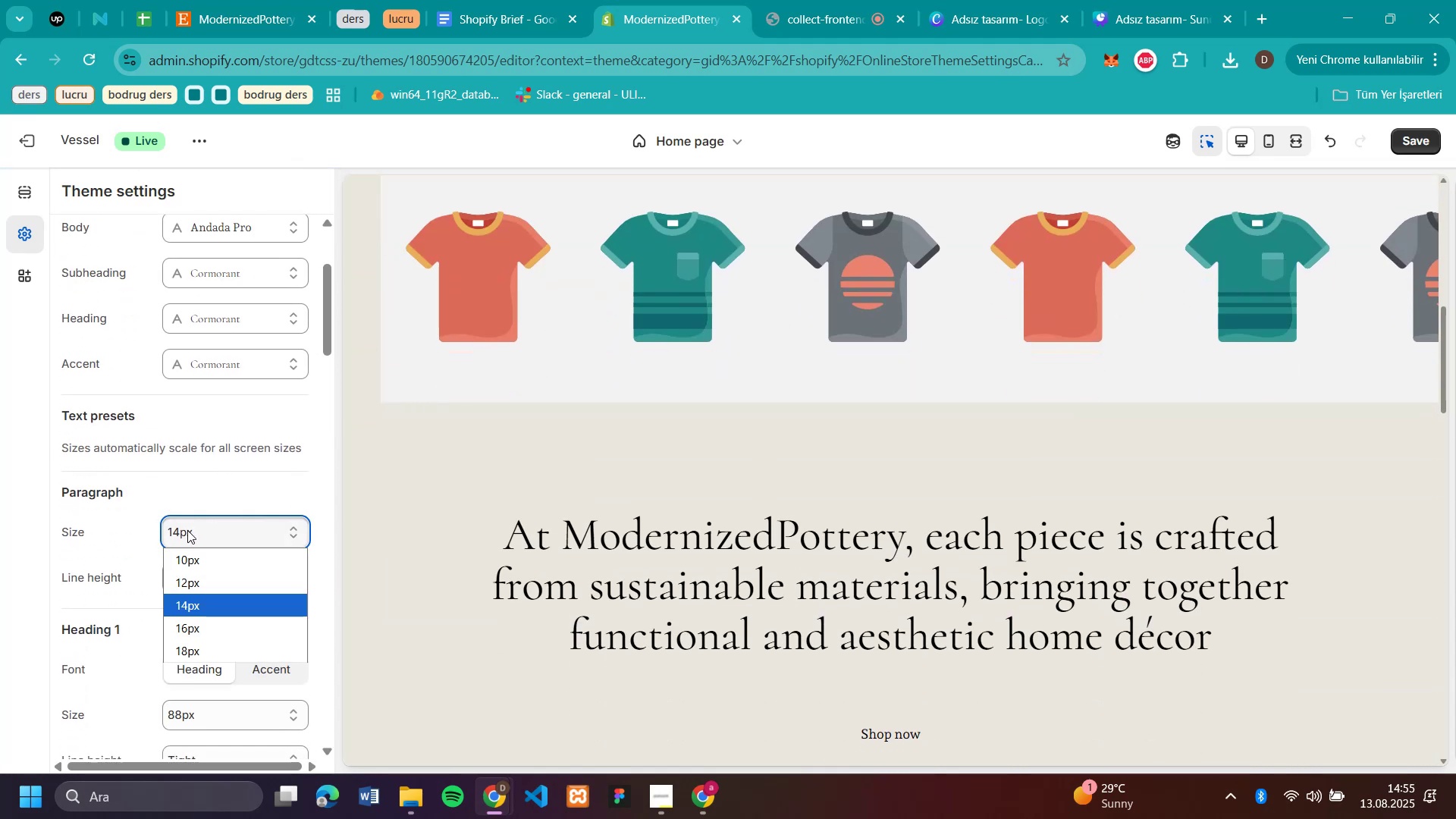 
left_click([187, 530])
 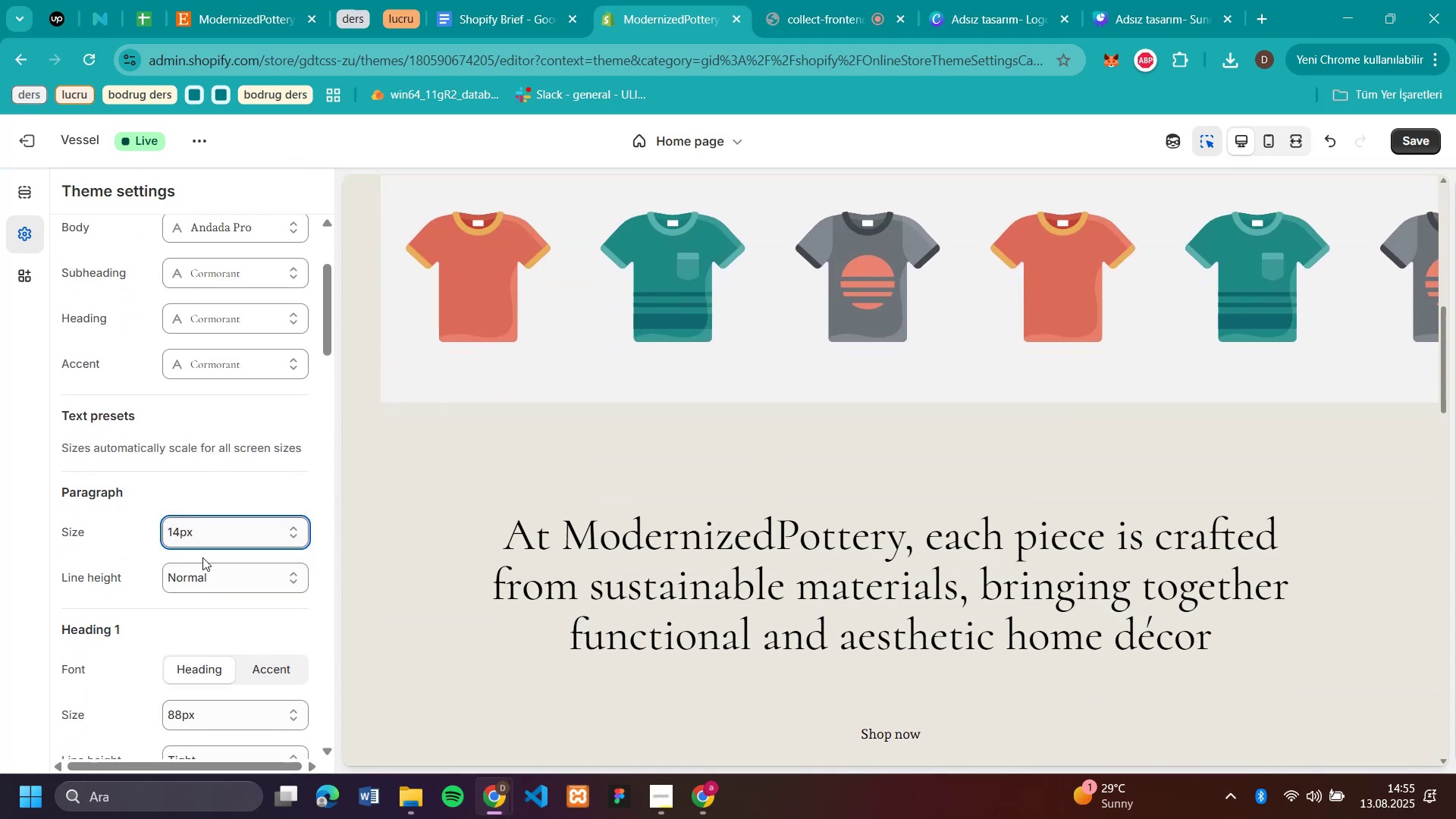 
left_click([202, 557])
 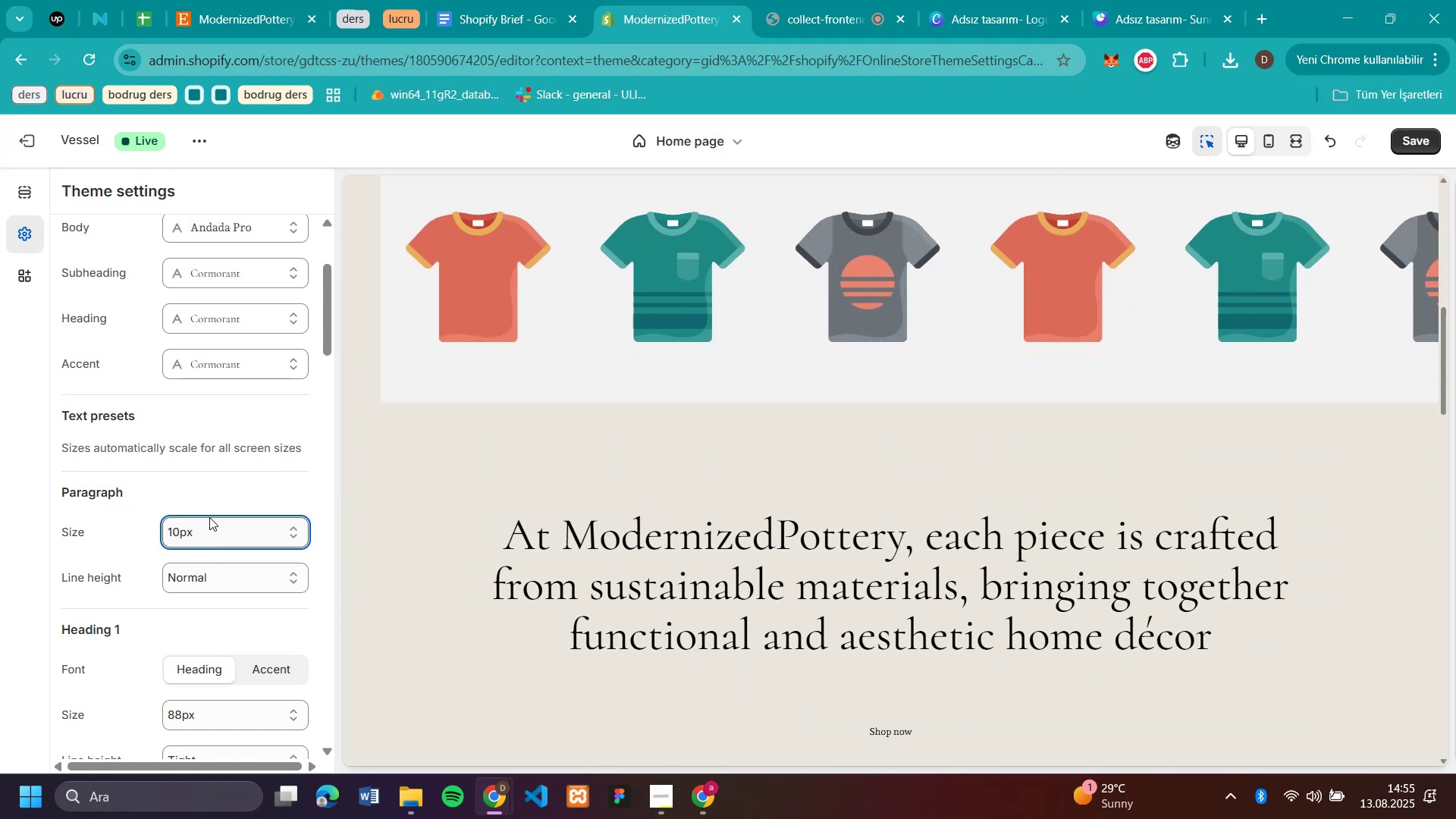 
scroll: coordinate [935, 557], scroll_direction: up, amount: 8.0
 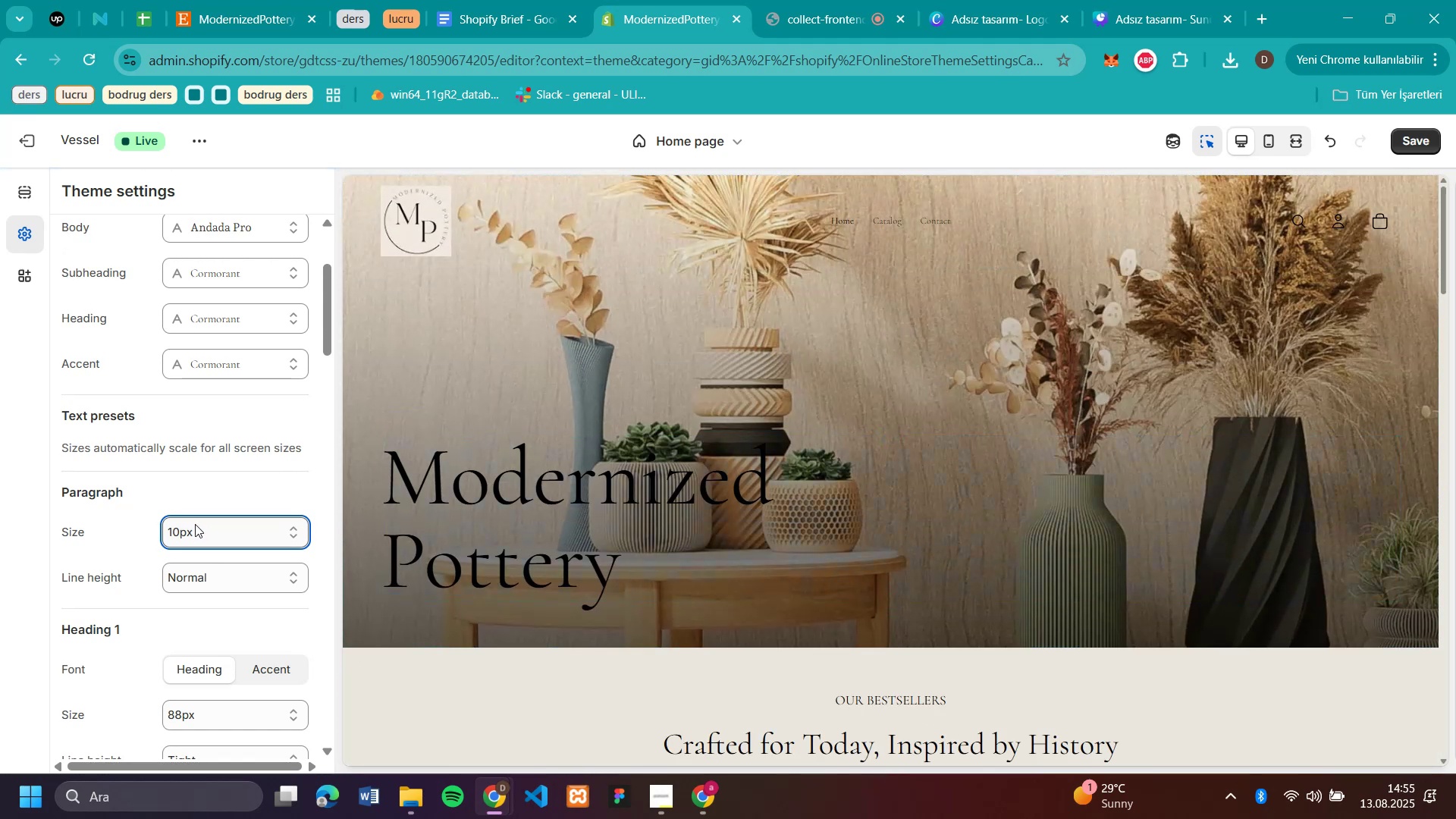 
left_click([195, 524])
 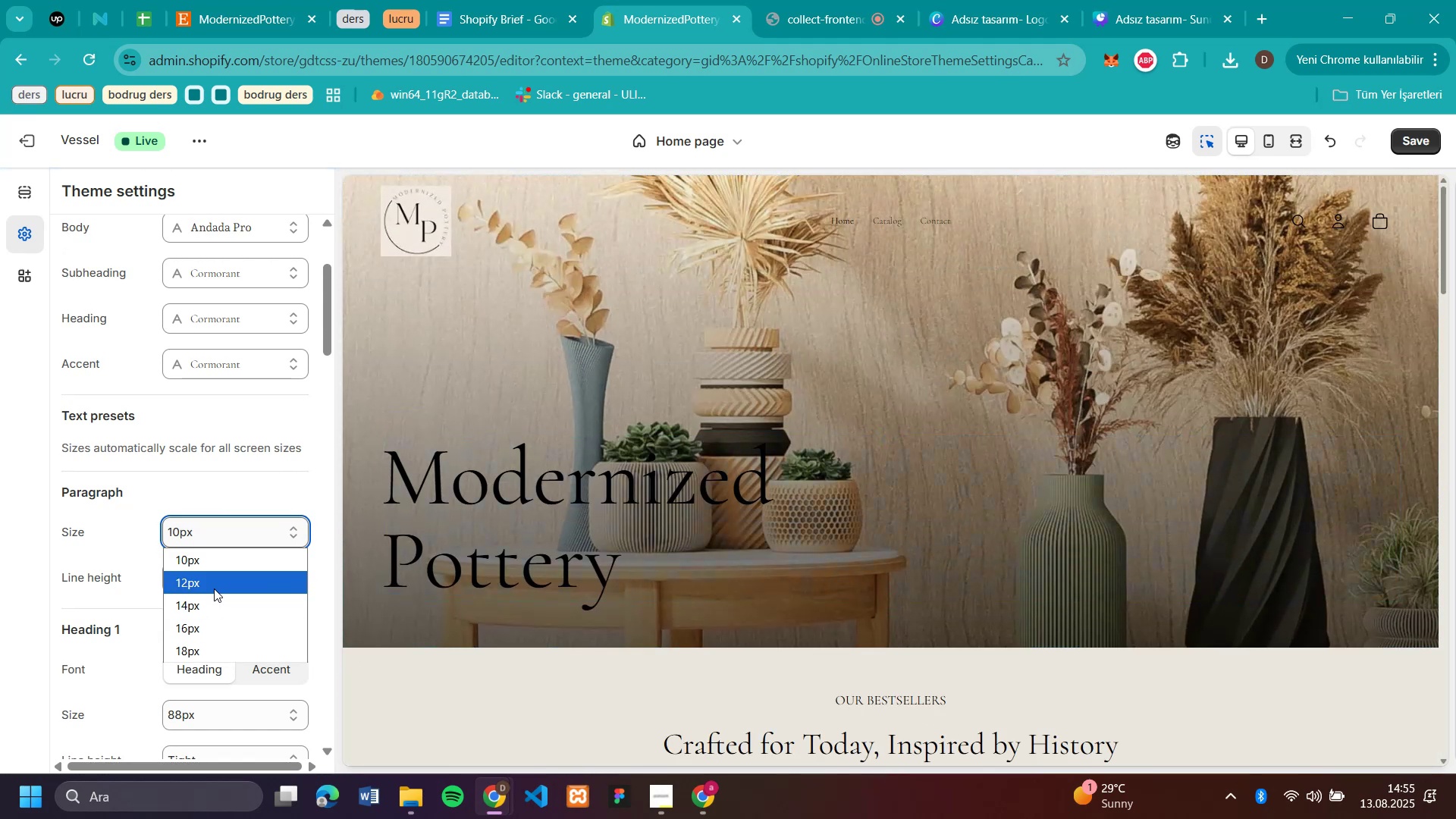 
left_click([214, 588])
 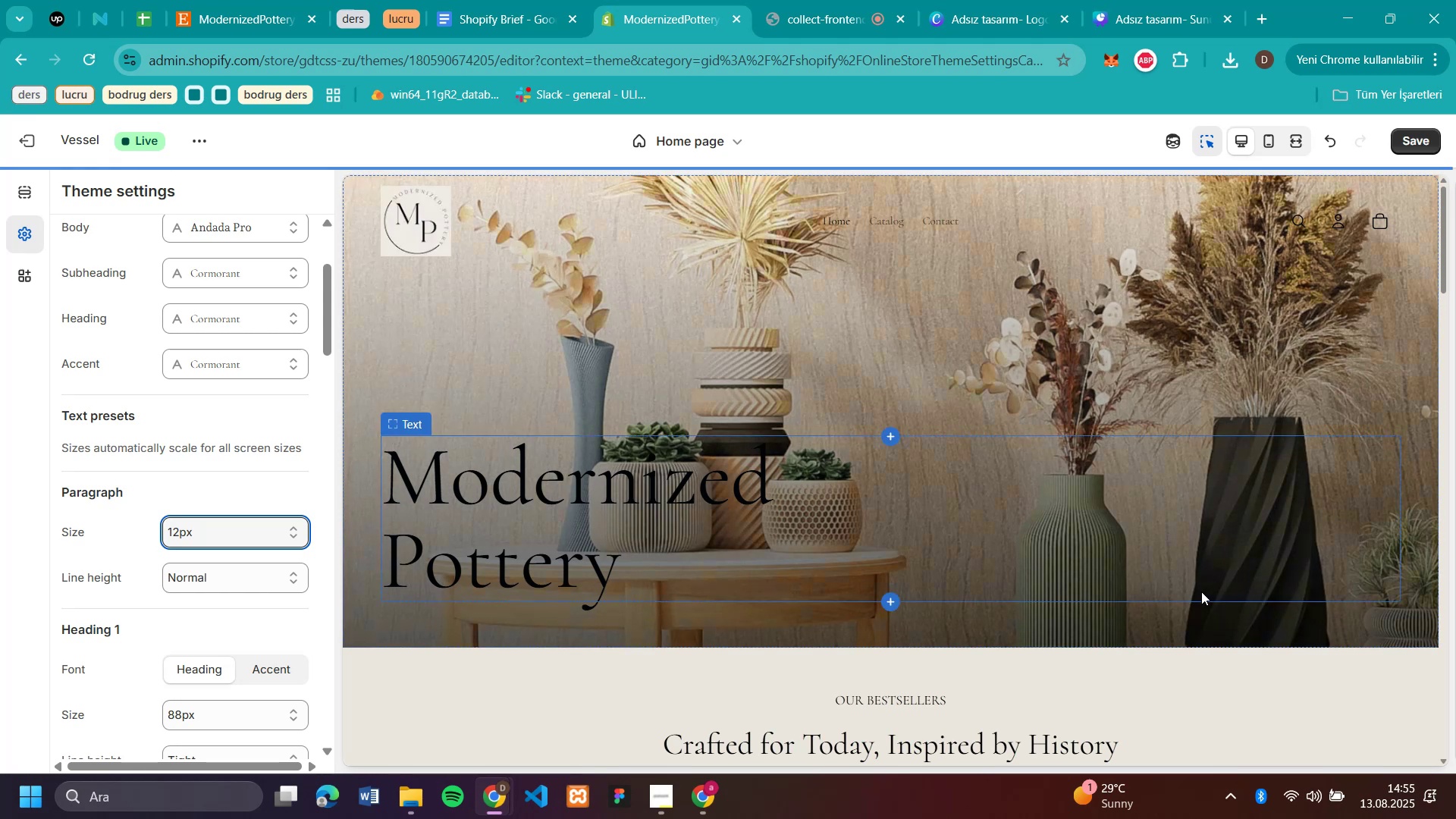 
scroll: coordinate [1201, 592], scroll_direction: down, amount: 8.0
 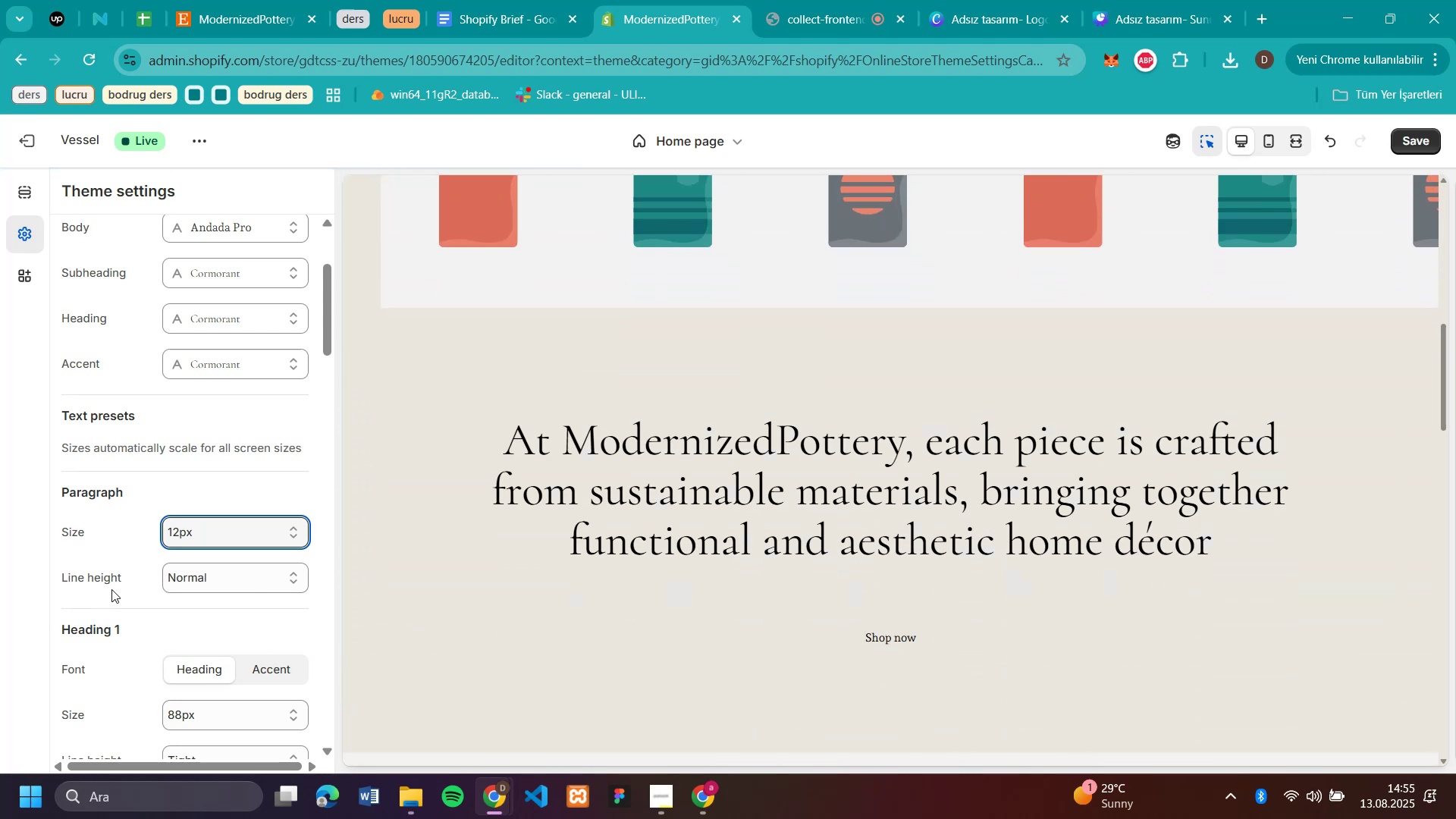 
scroll: coordinate [173, 379], scroll_direction: up, amount: 2.0
 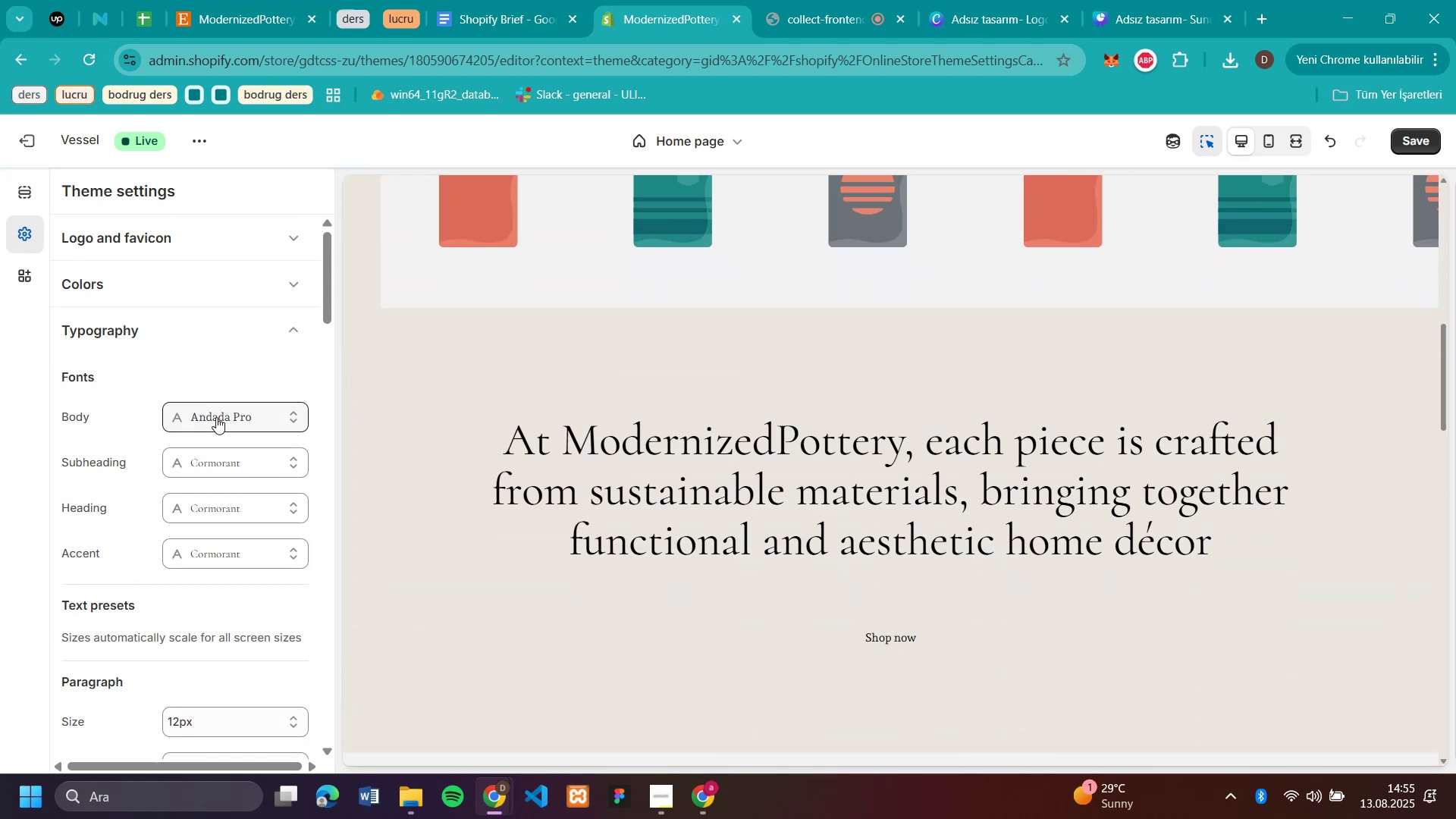 
left_click([216, 417])
 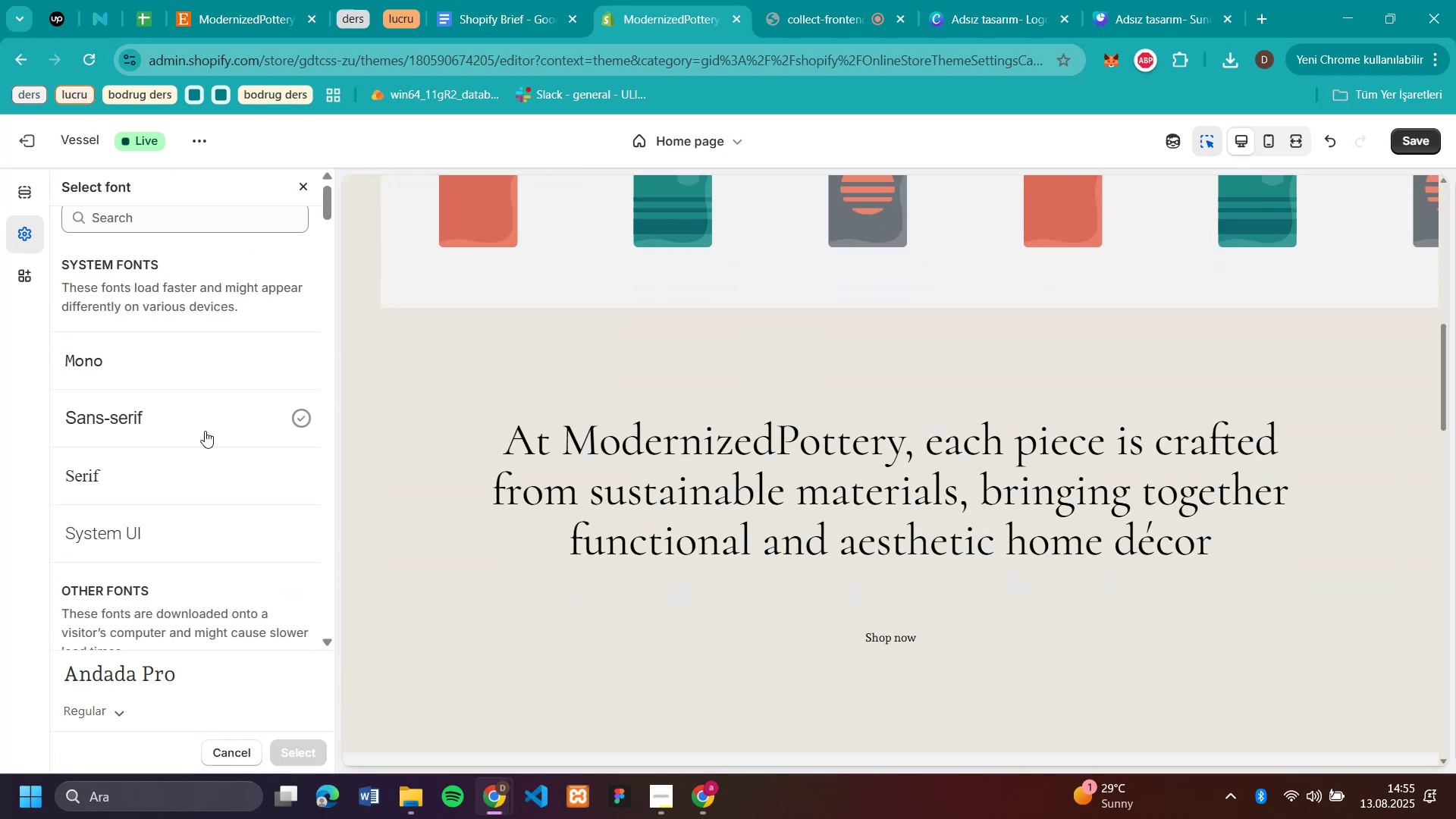 
scroll: coordinate [197, 422], scroll_direction: down, amount: 33.0
 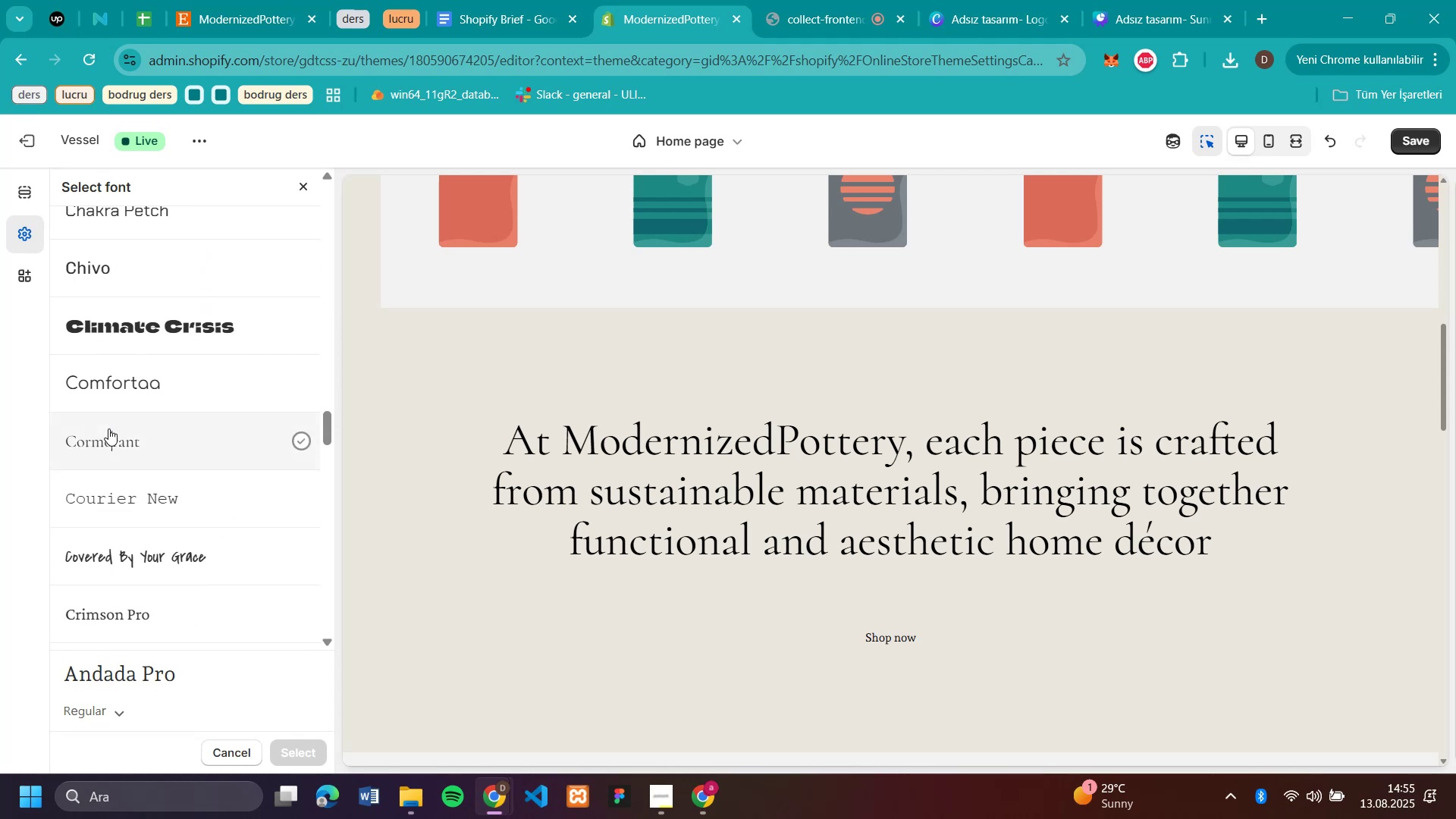 
left_click([108, 428])
 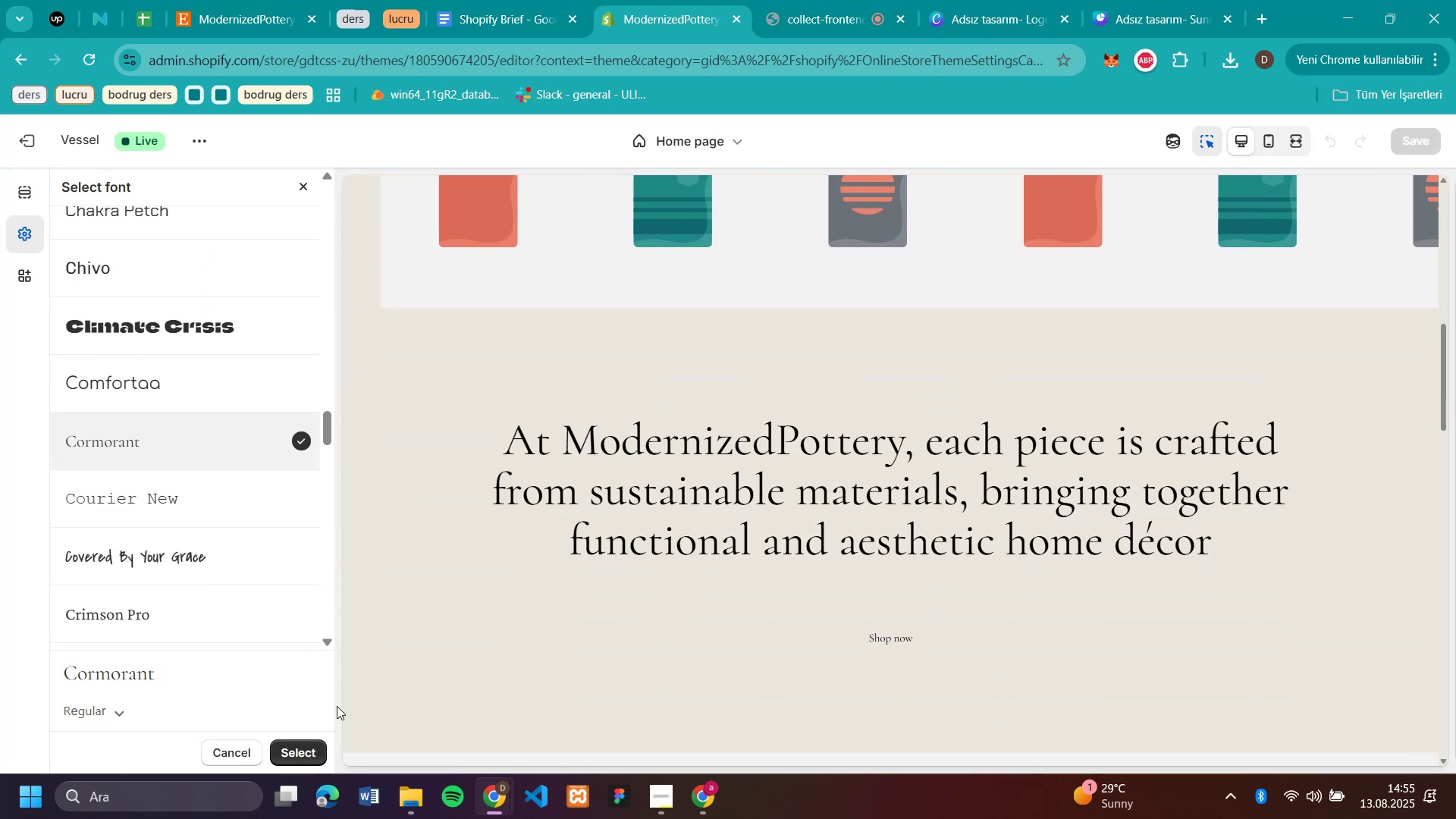 
left_click([303, 750])
 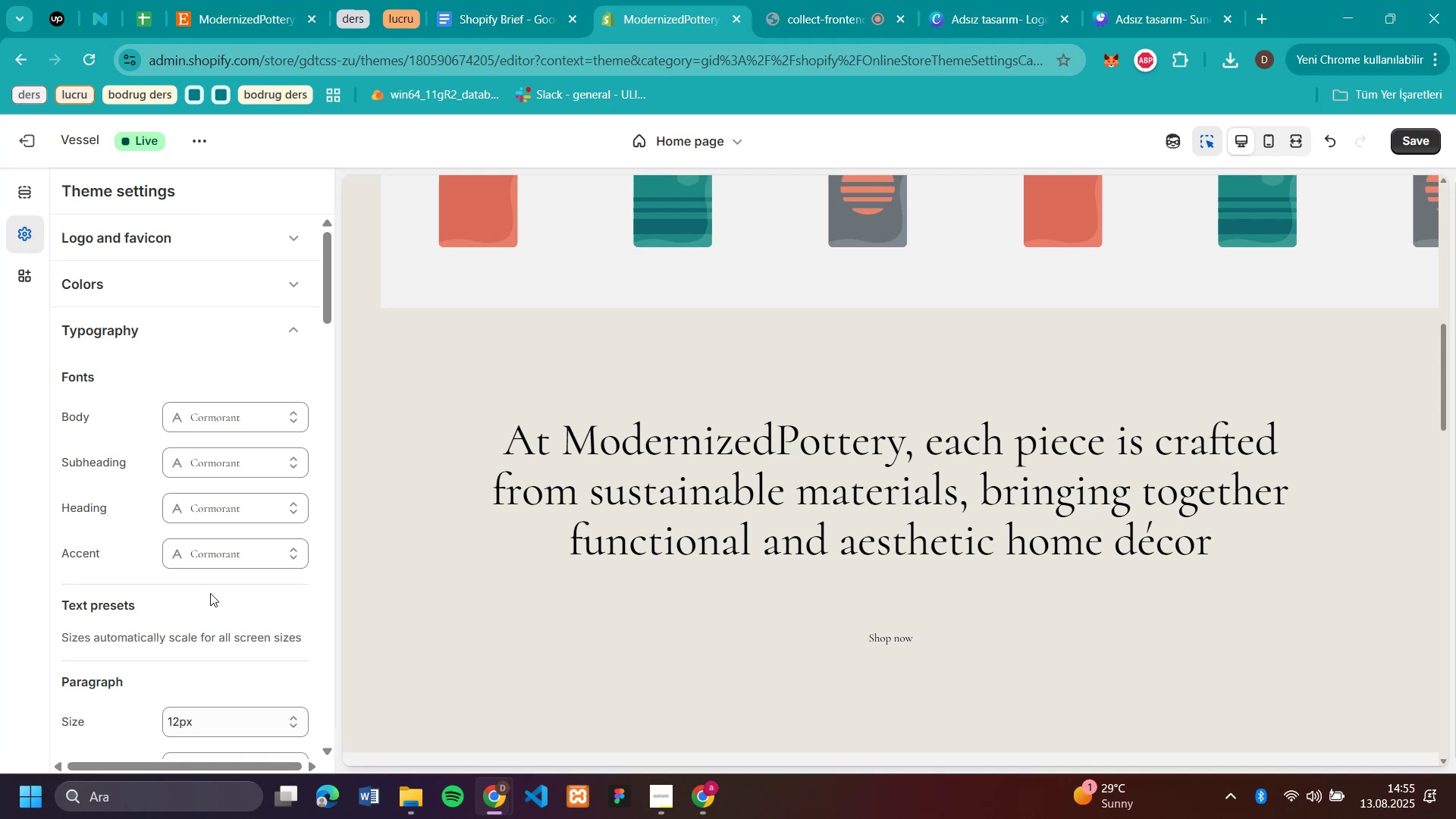 
scroll: coordinate [210, 593], scroll_direction: down, amount: 6.0
 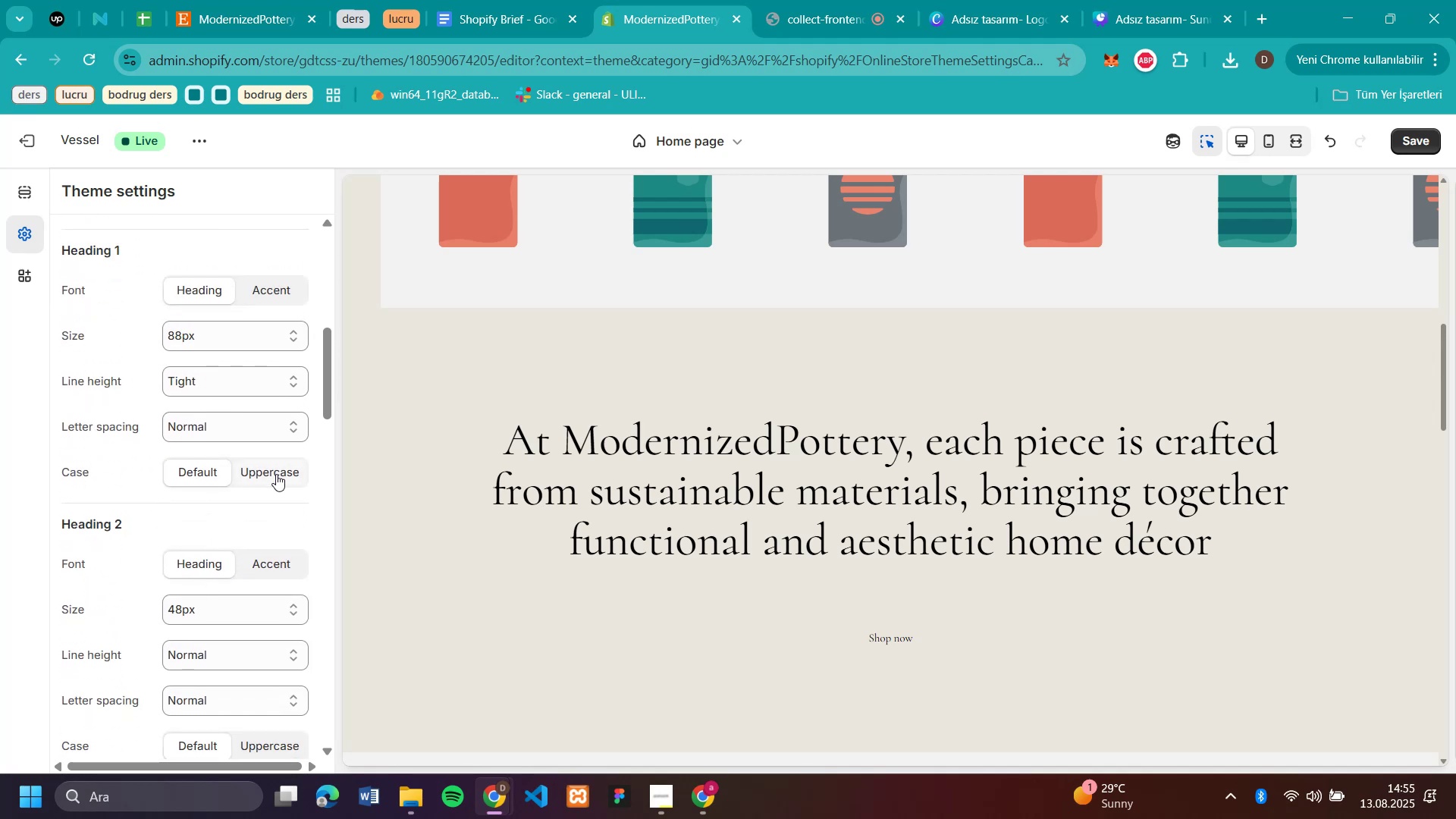 
left_click([276, 474])
 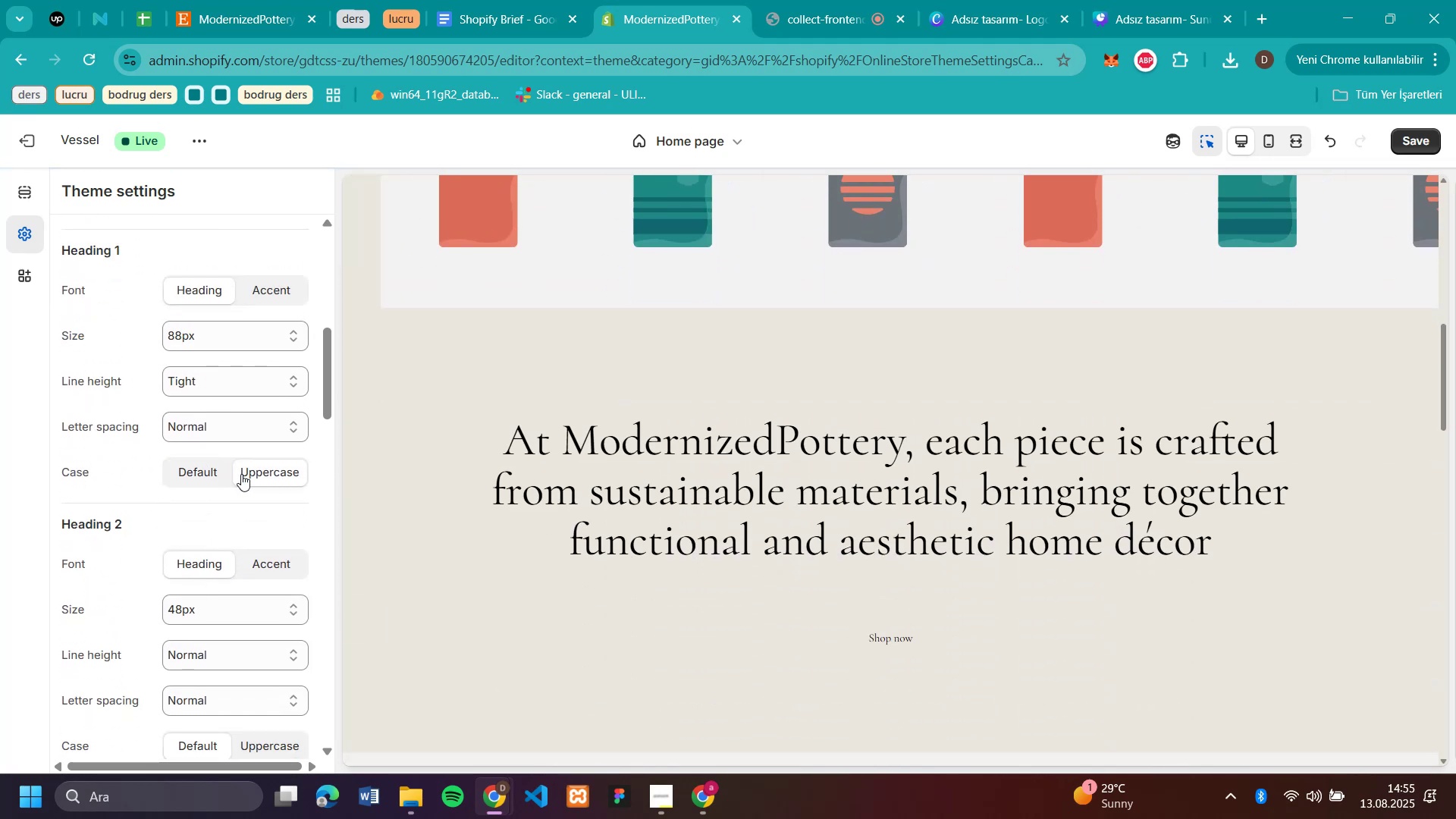 
left_click([215, 473])
 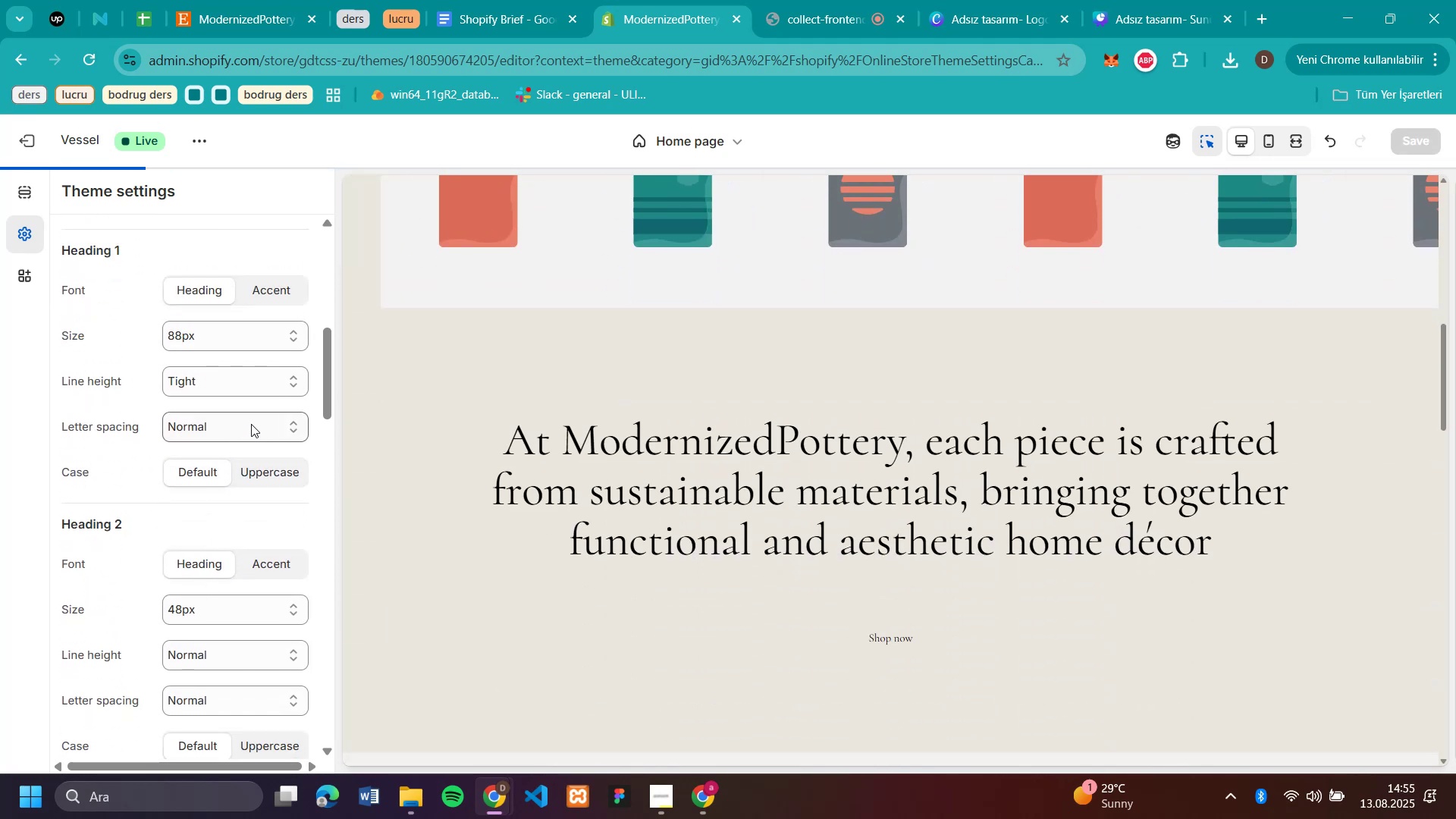 
left_click([251, 424])
 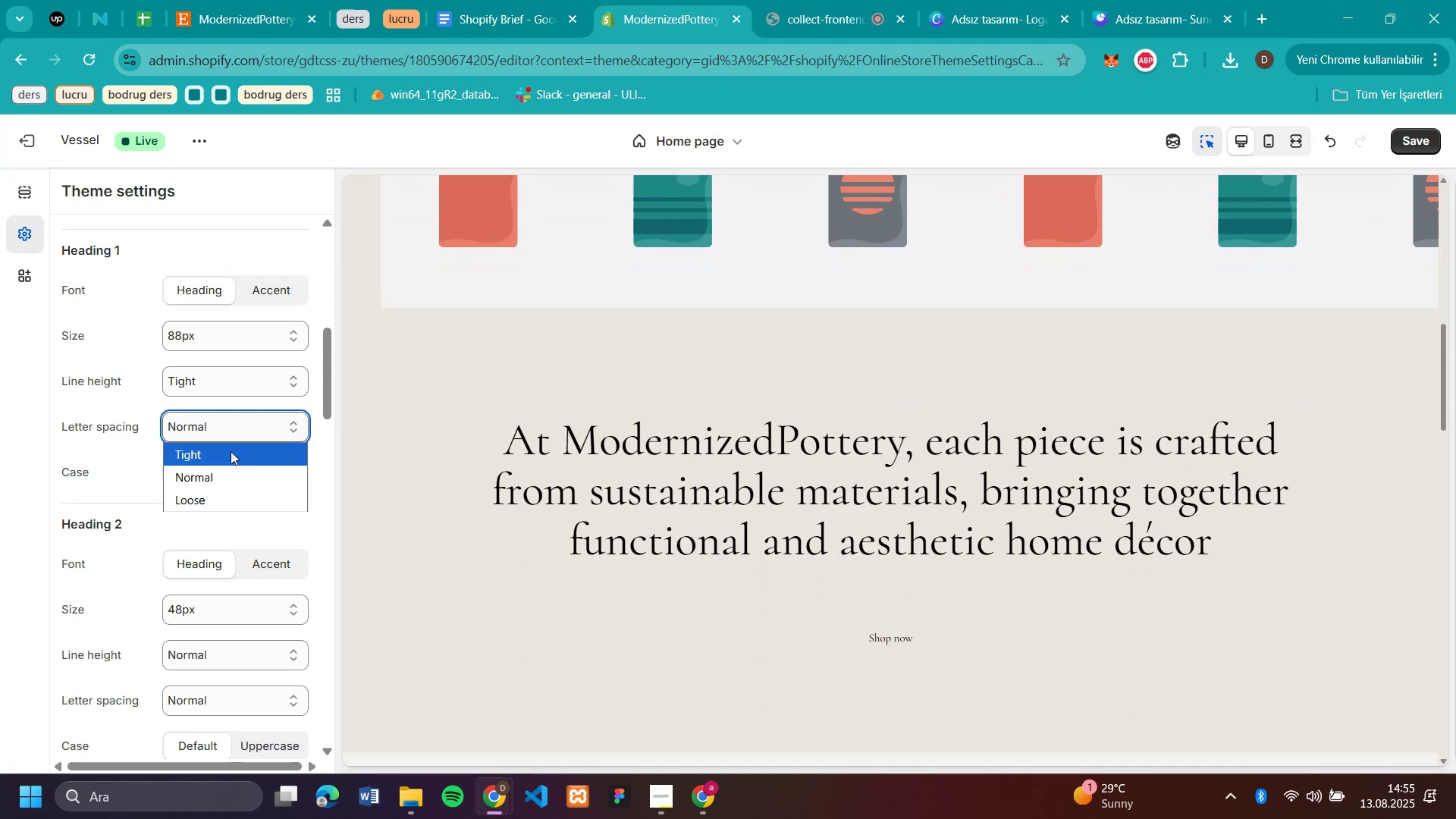 
left_click([231, 451])
 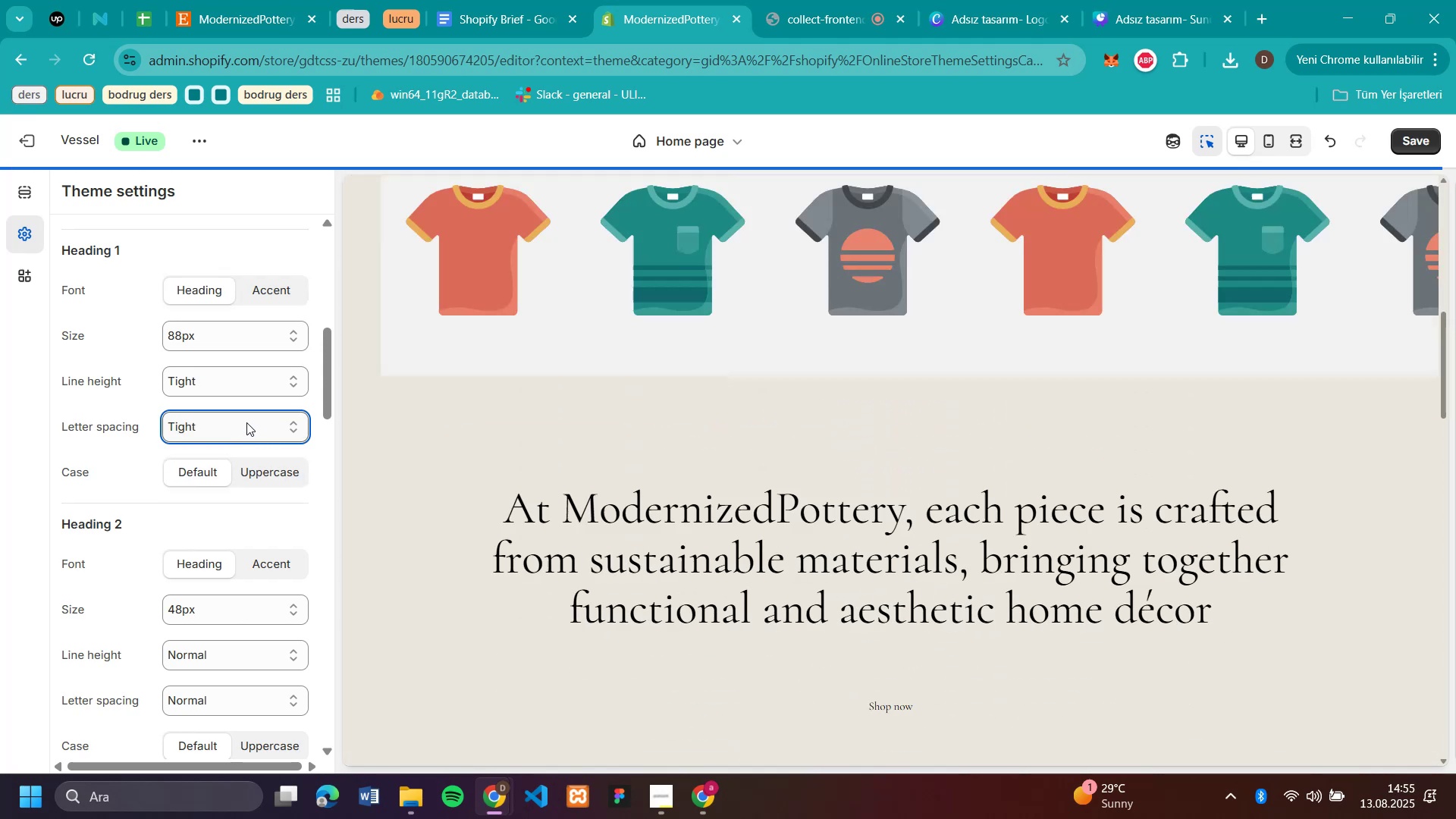 
left_click([246, 422])
 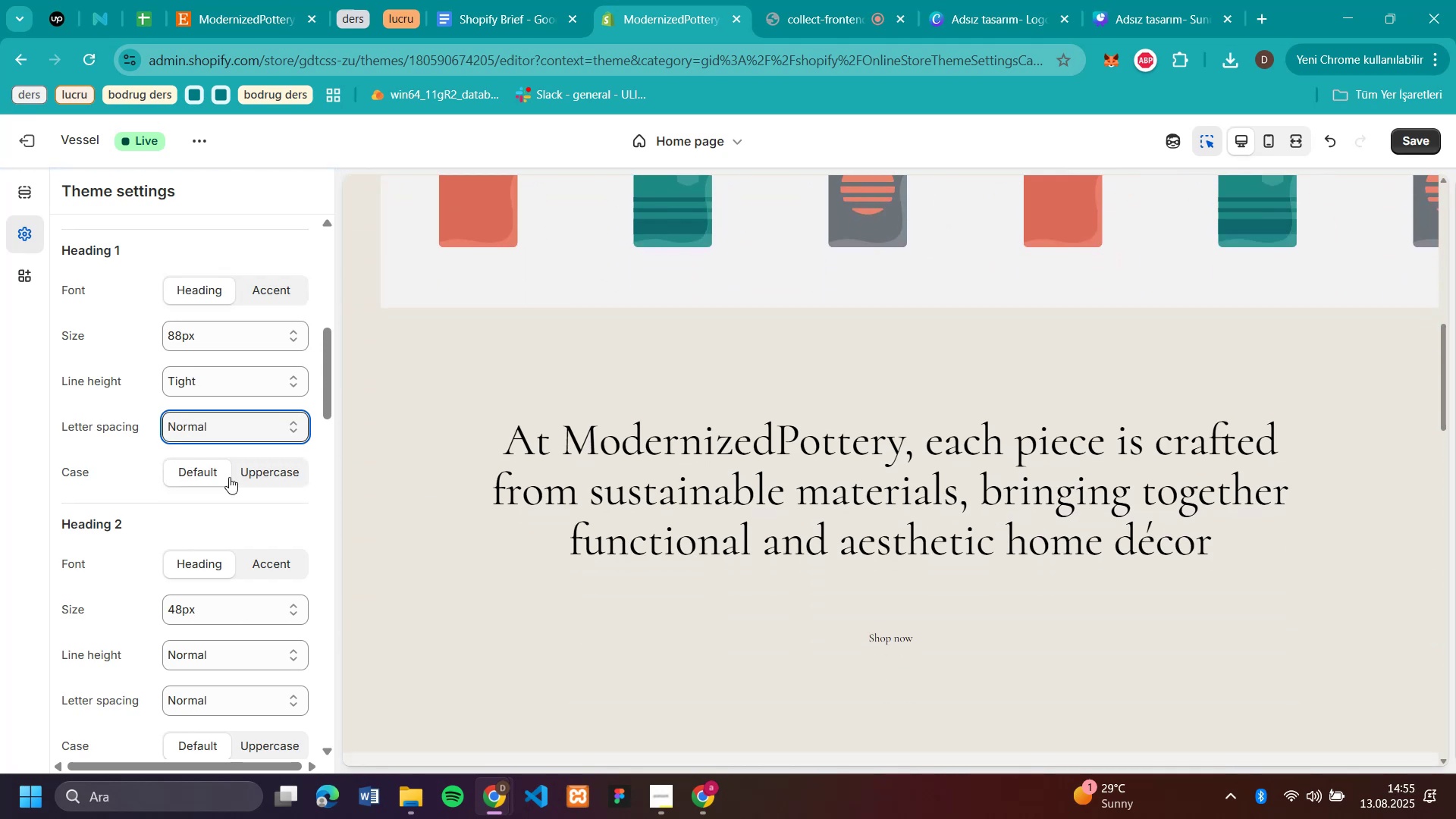 
wait(5.66)
 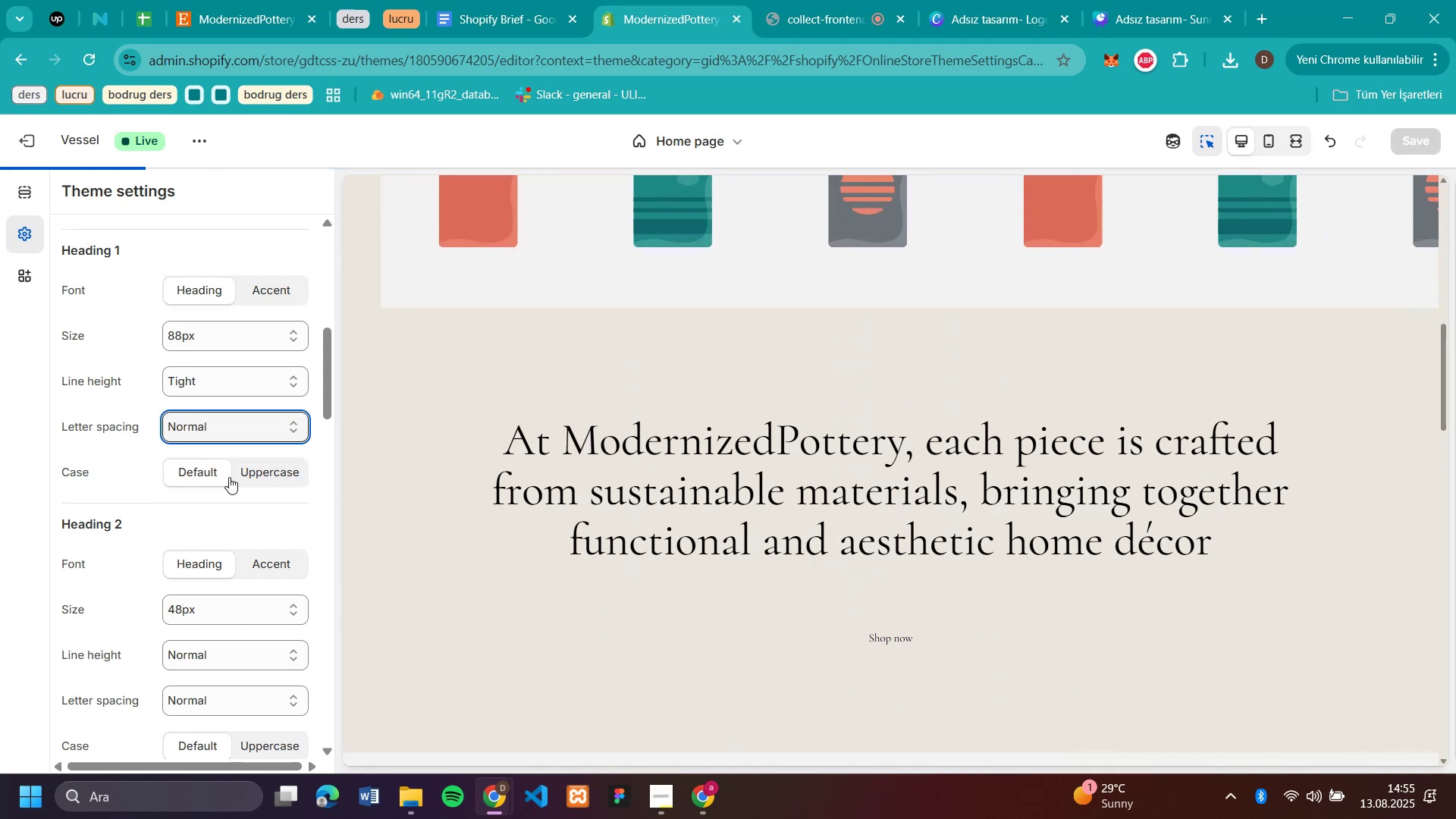 
scroll: coordinate [229, 477], scroll_direction: down, amount: 1.0
 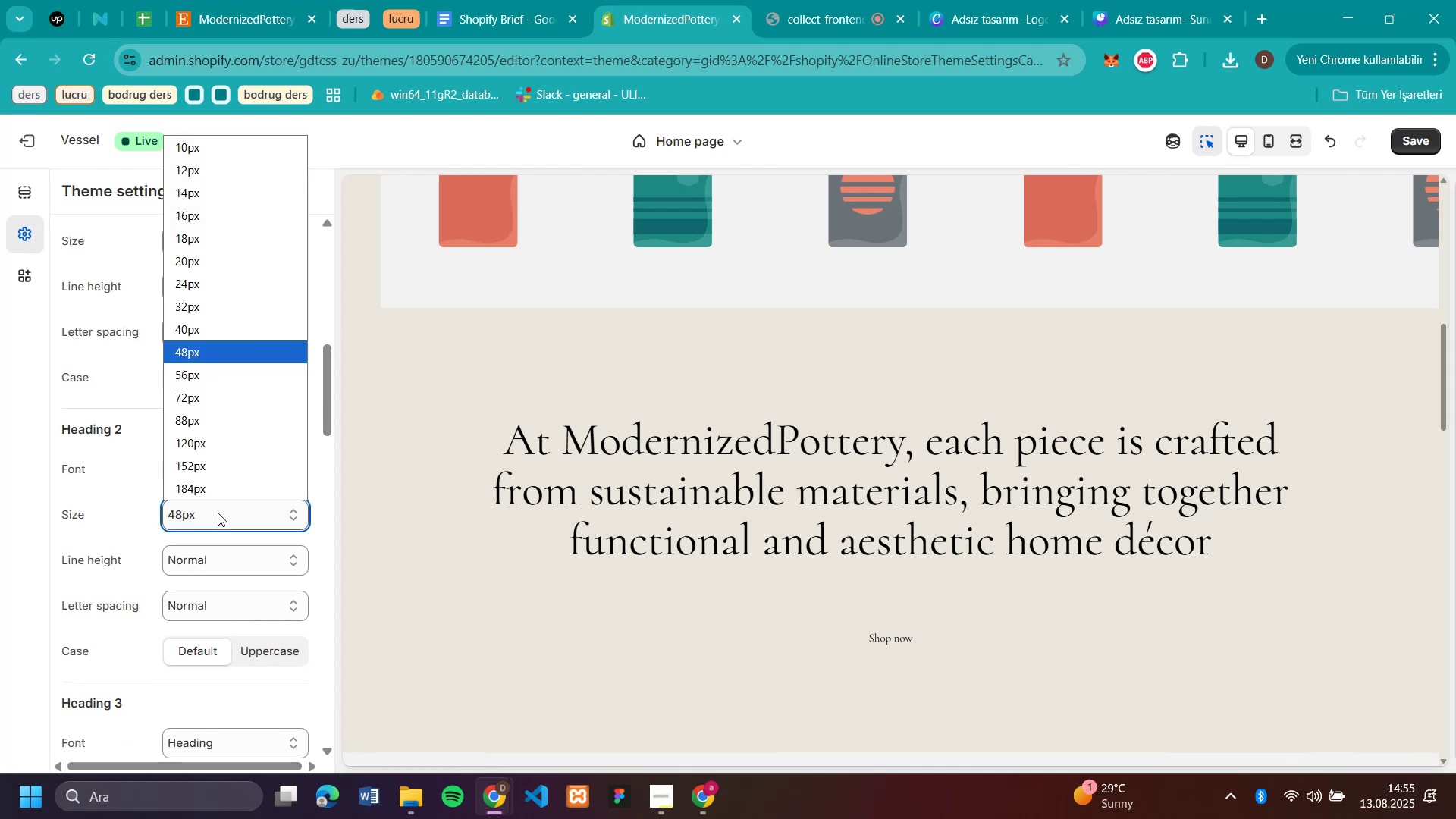 
left_click([218, 513])
 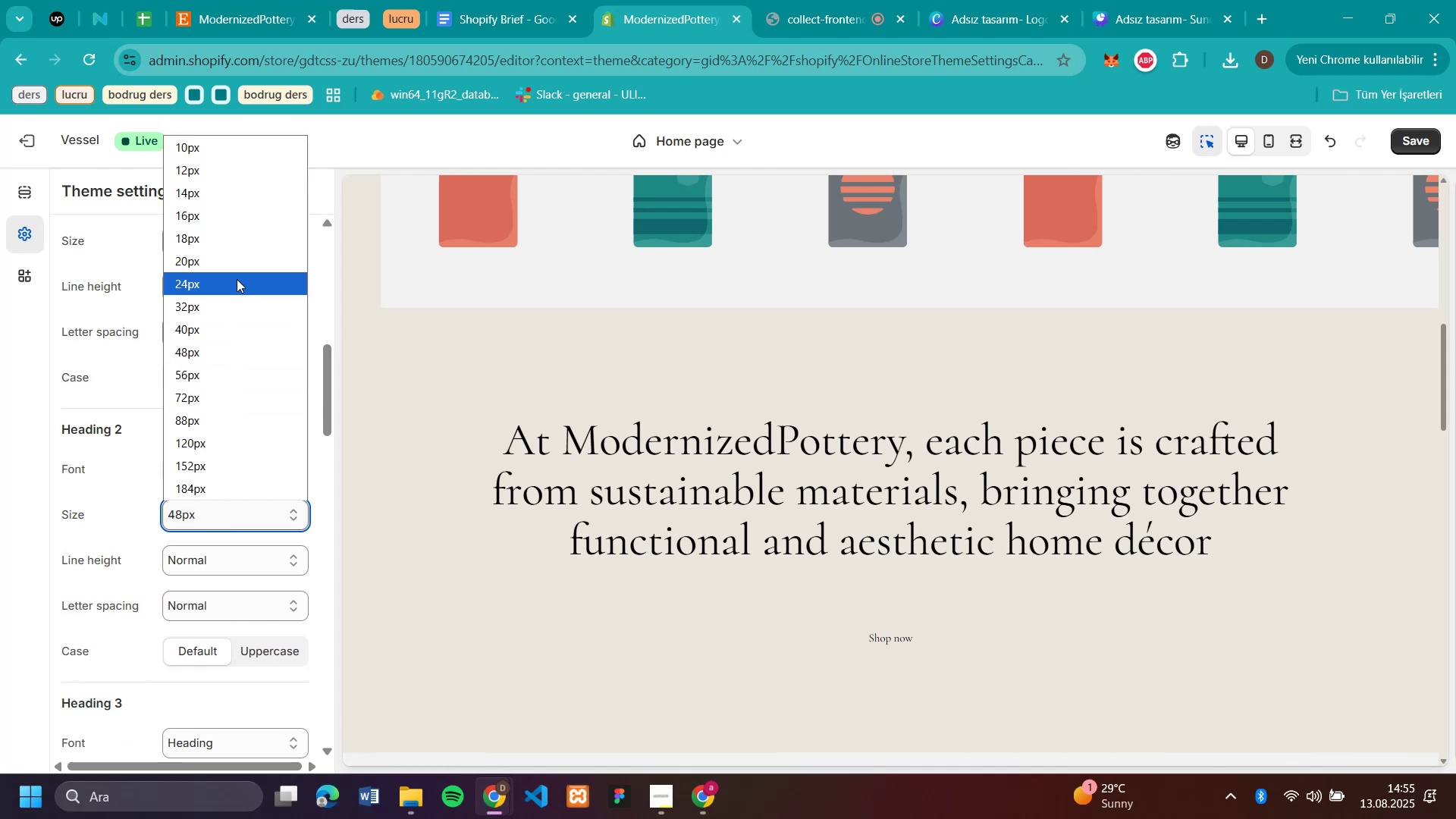 
left_click([237, 279])
 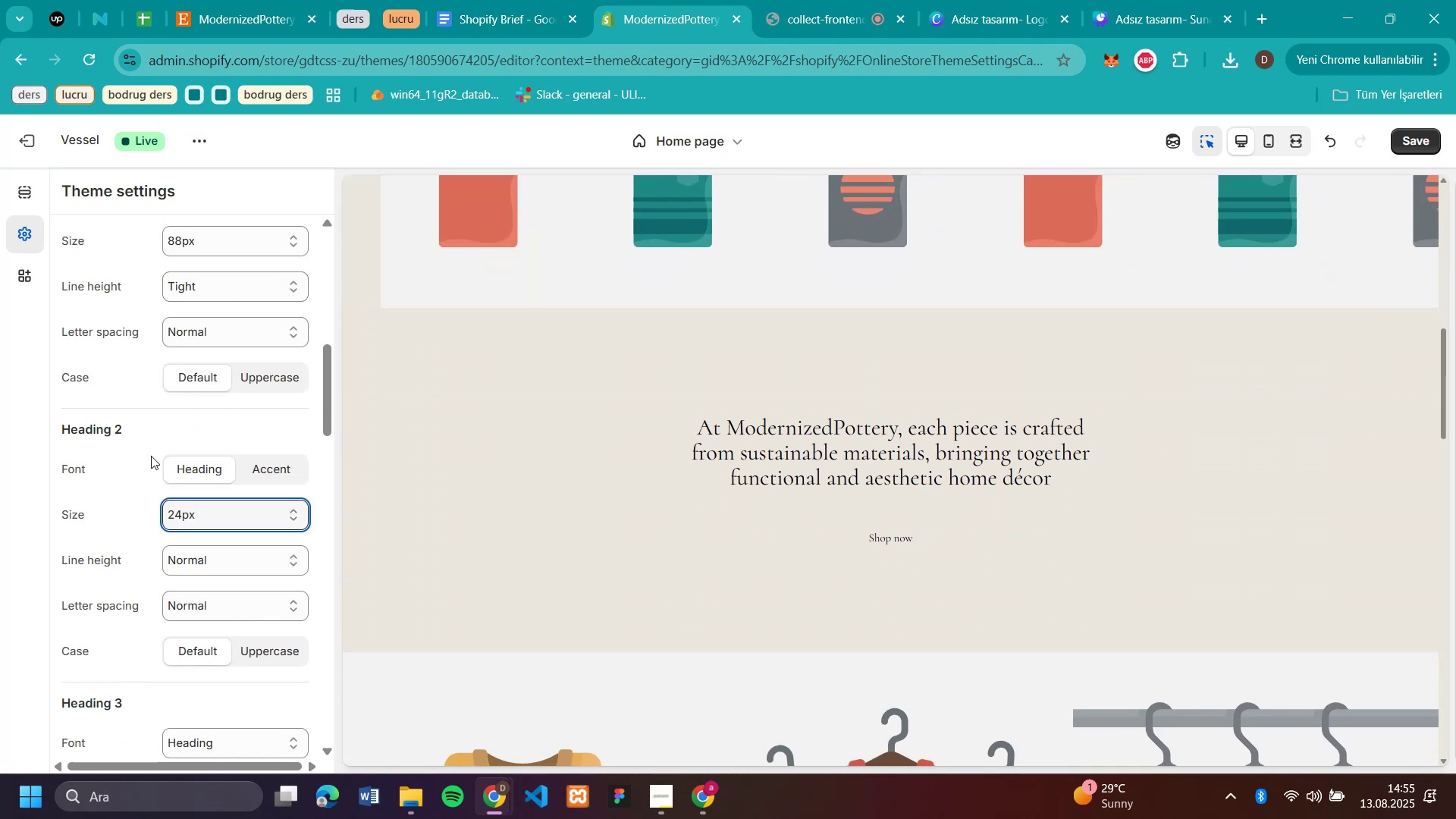 
left_click([194, 510])
 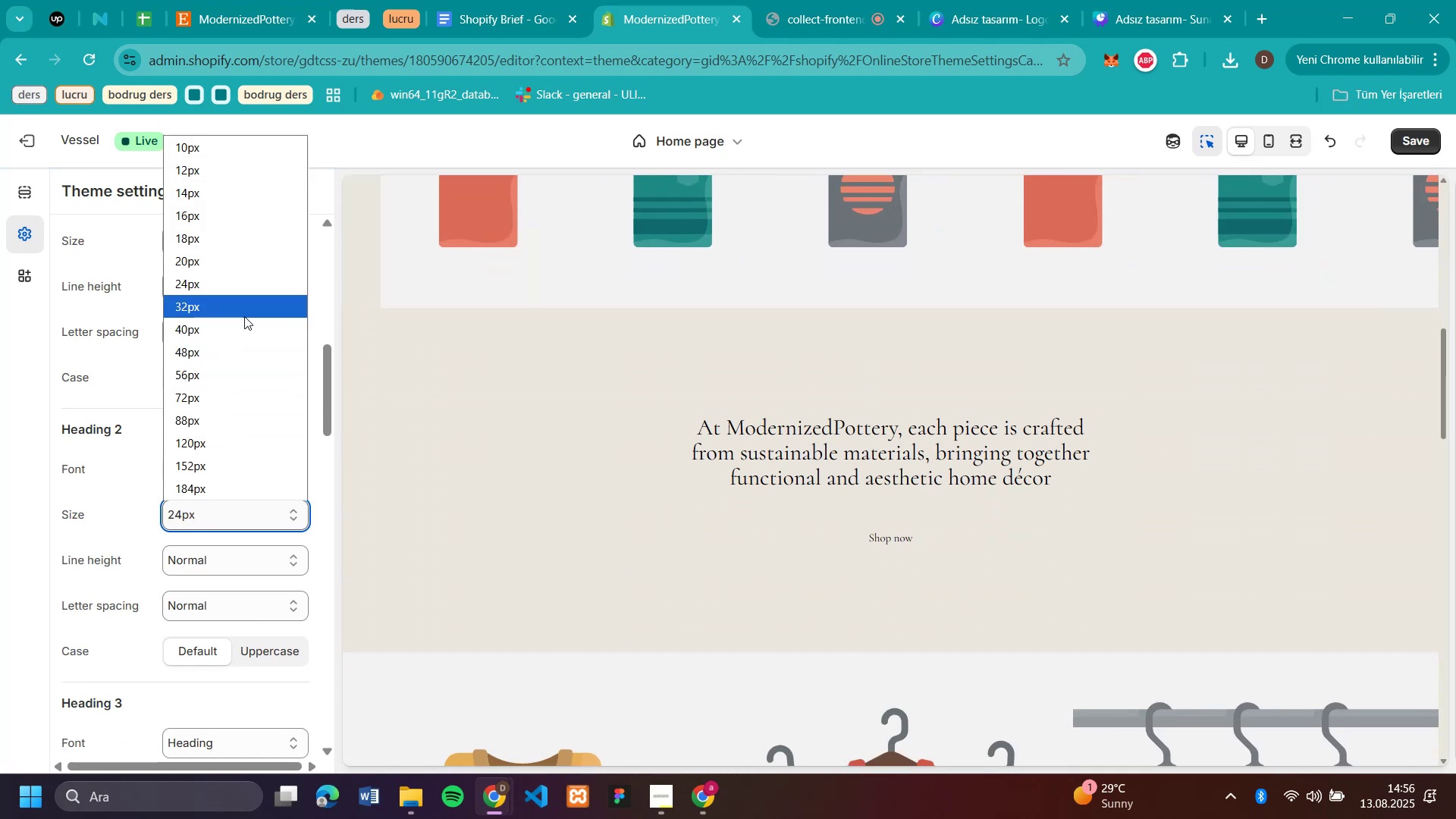 
left_click([244, 316])
 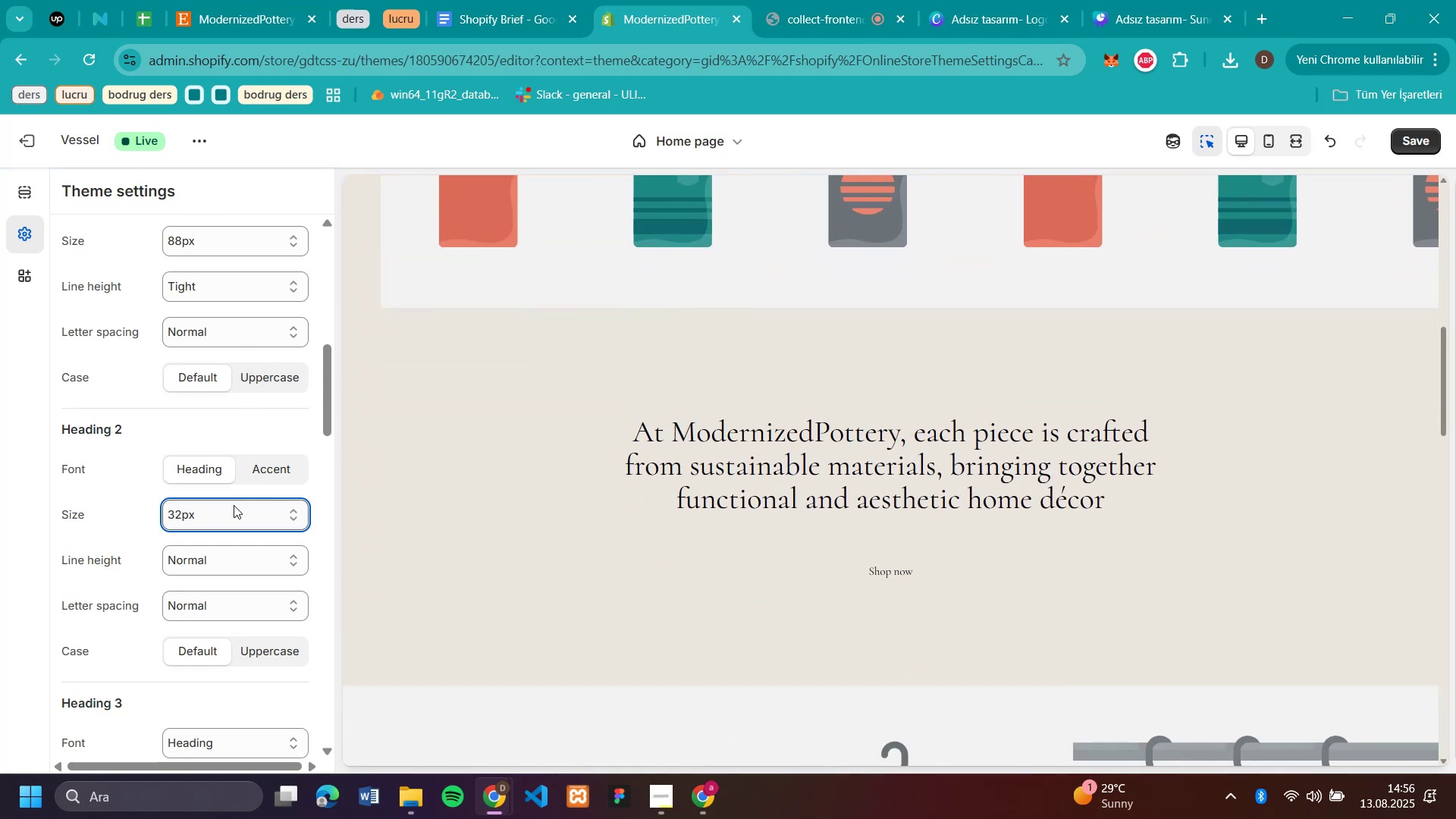 
left_click([234, 513])
 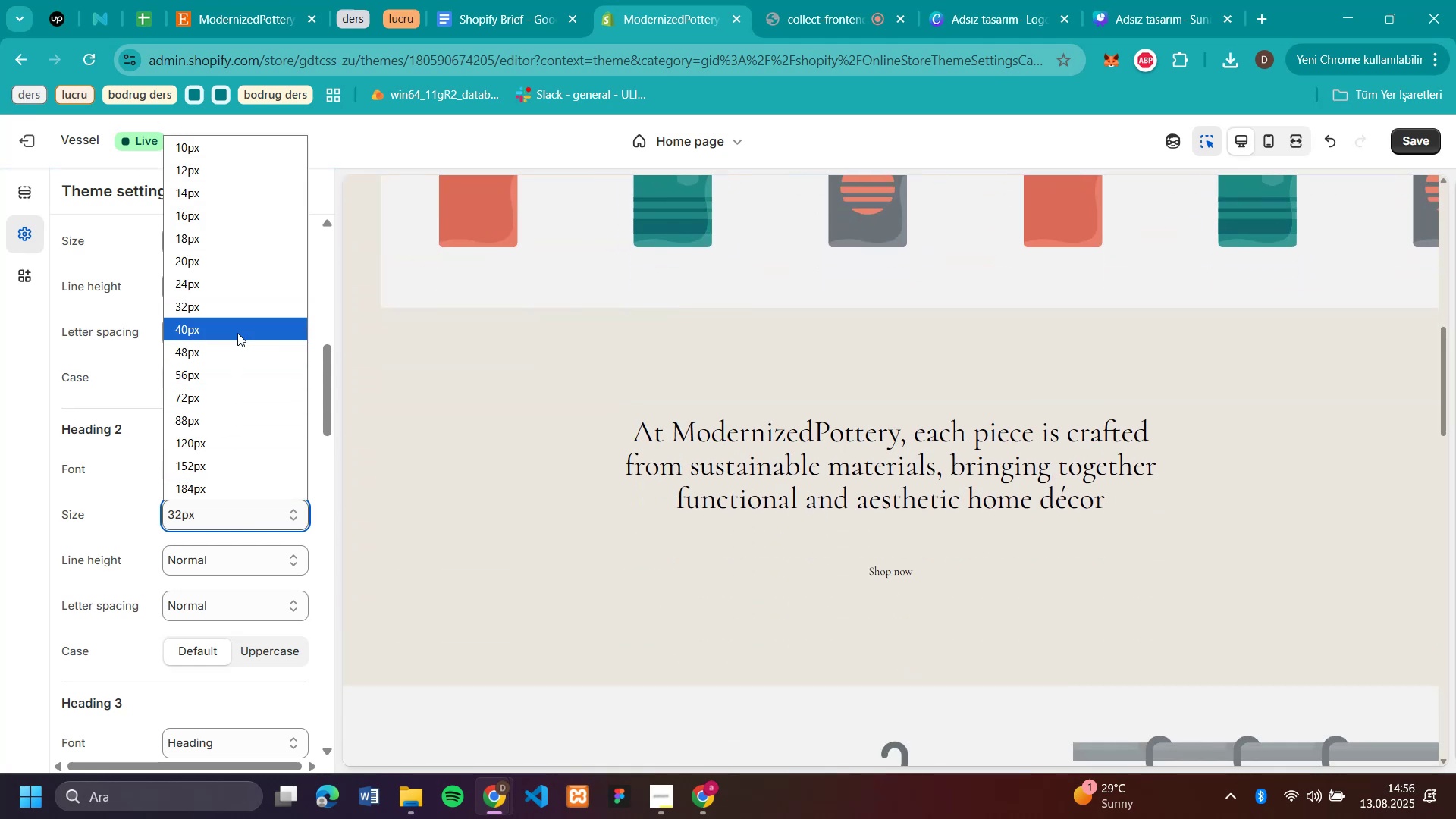 
left_click([237, 333])
 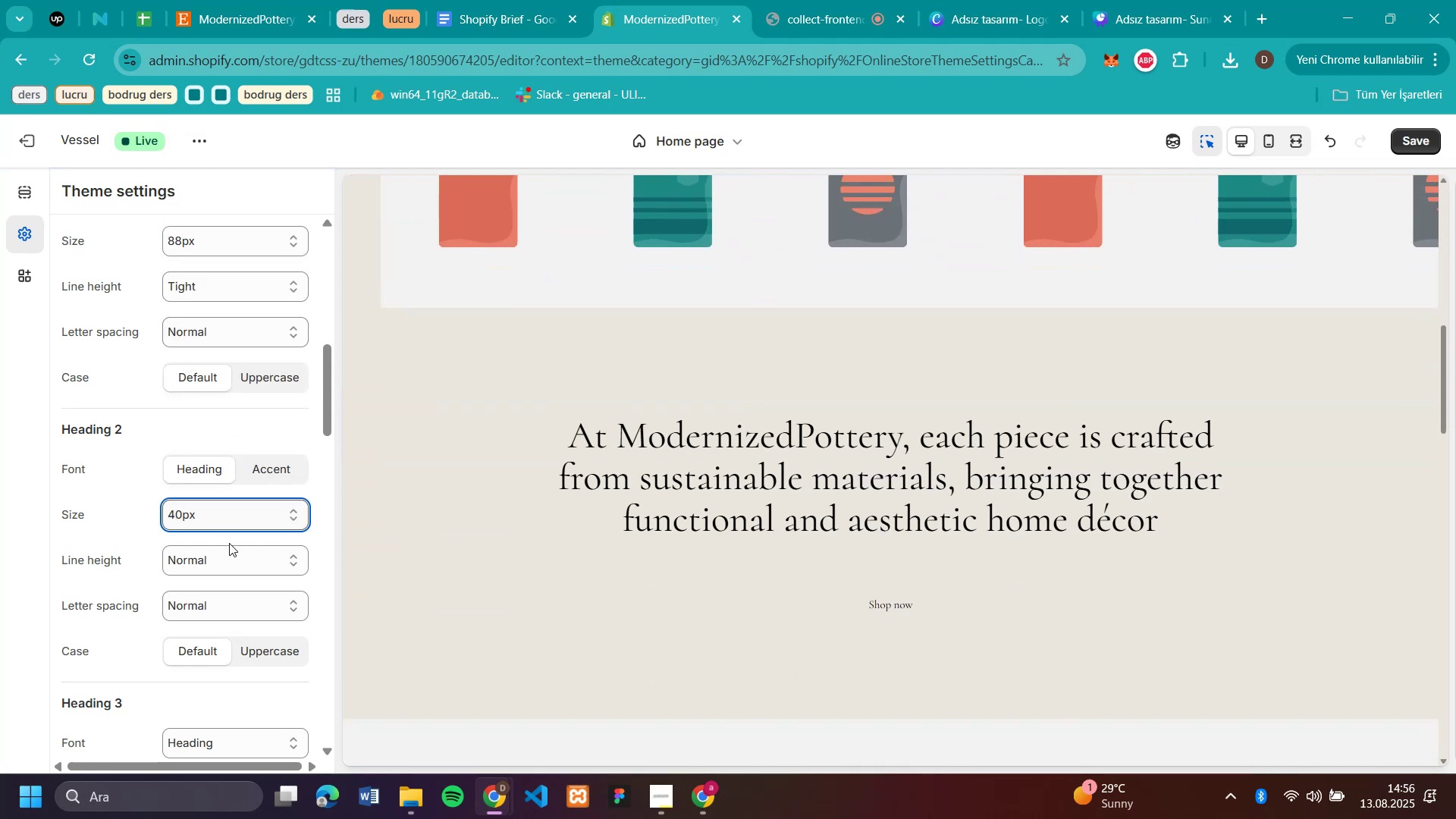 
scroll: coordinate [166, 383], scroll_direction: up, amount: 15.0
 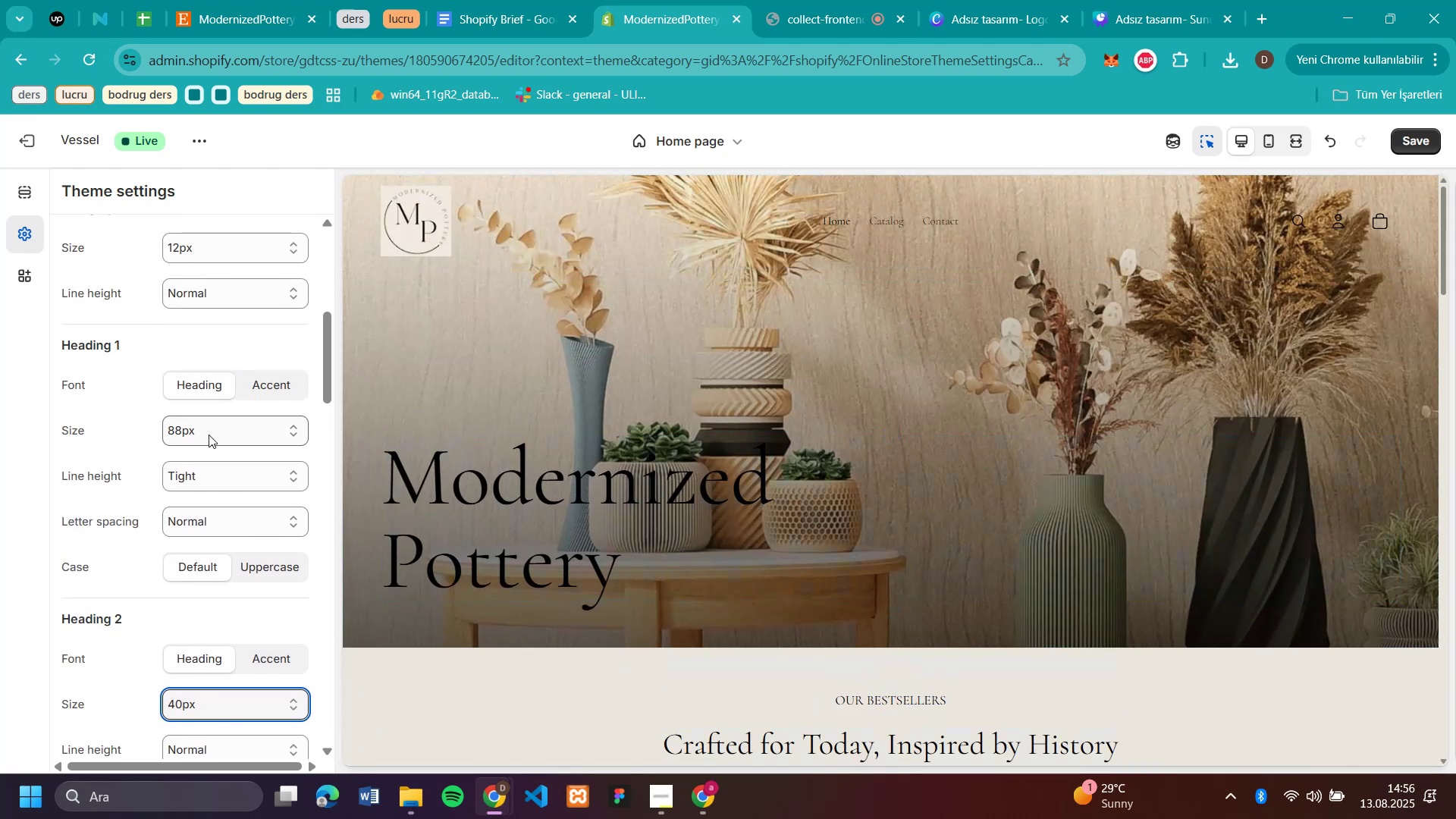 
left_click([209, 435])
 